 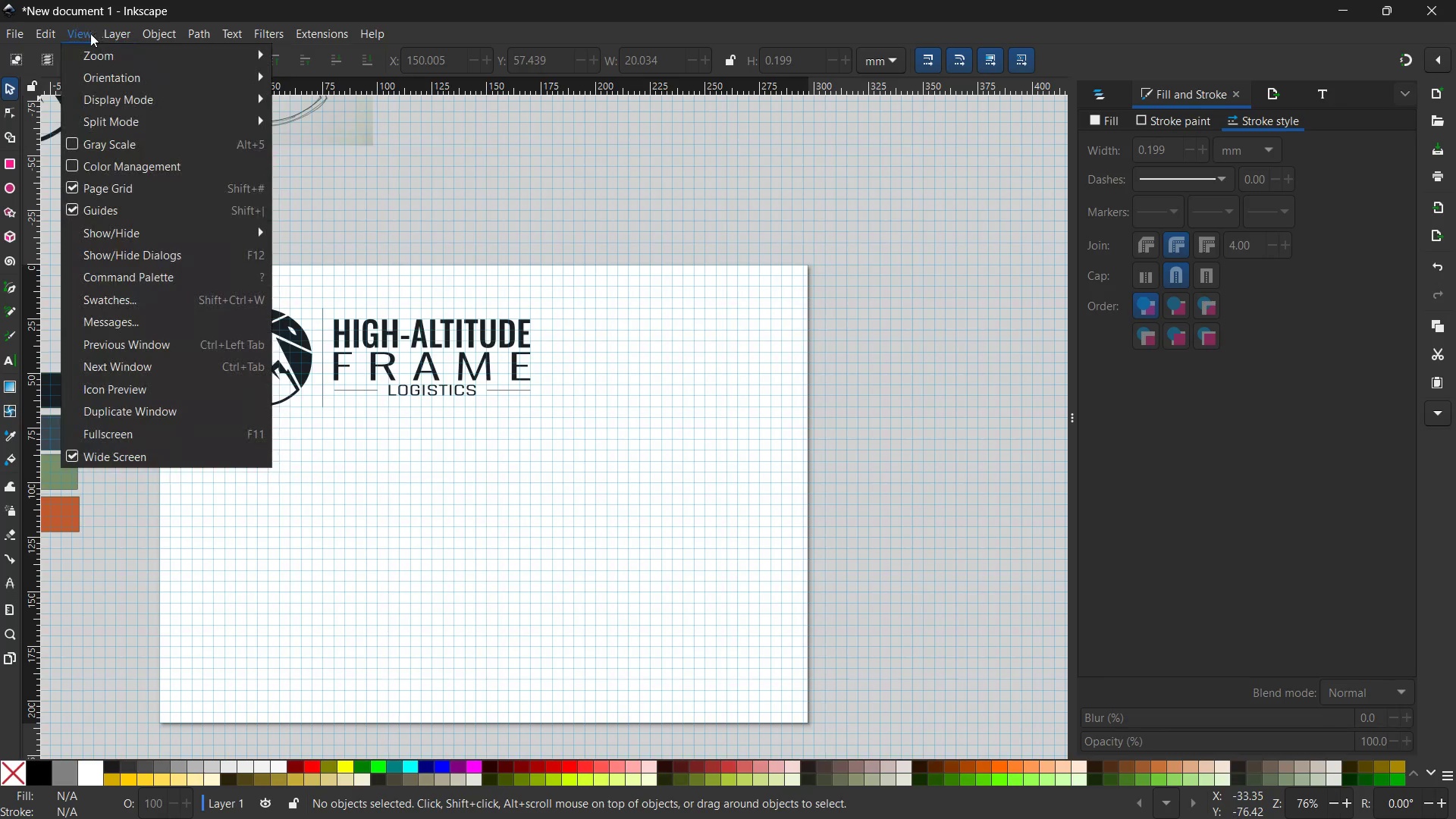 
left_click([83, 34])
 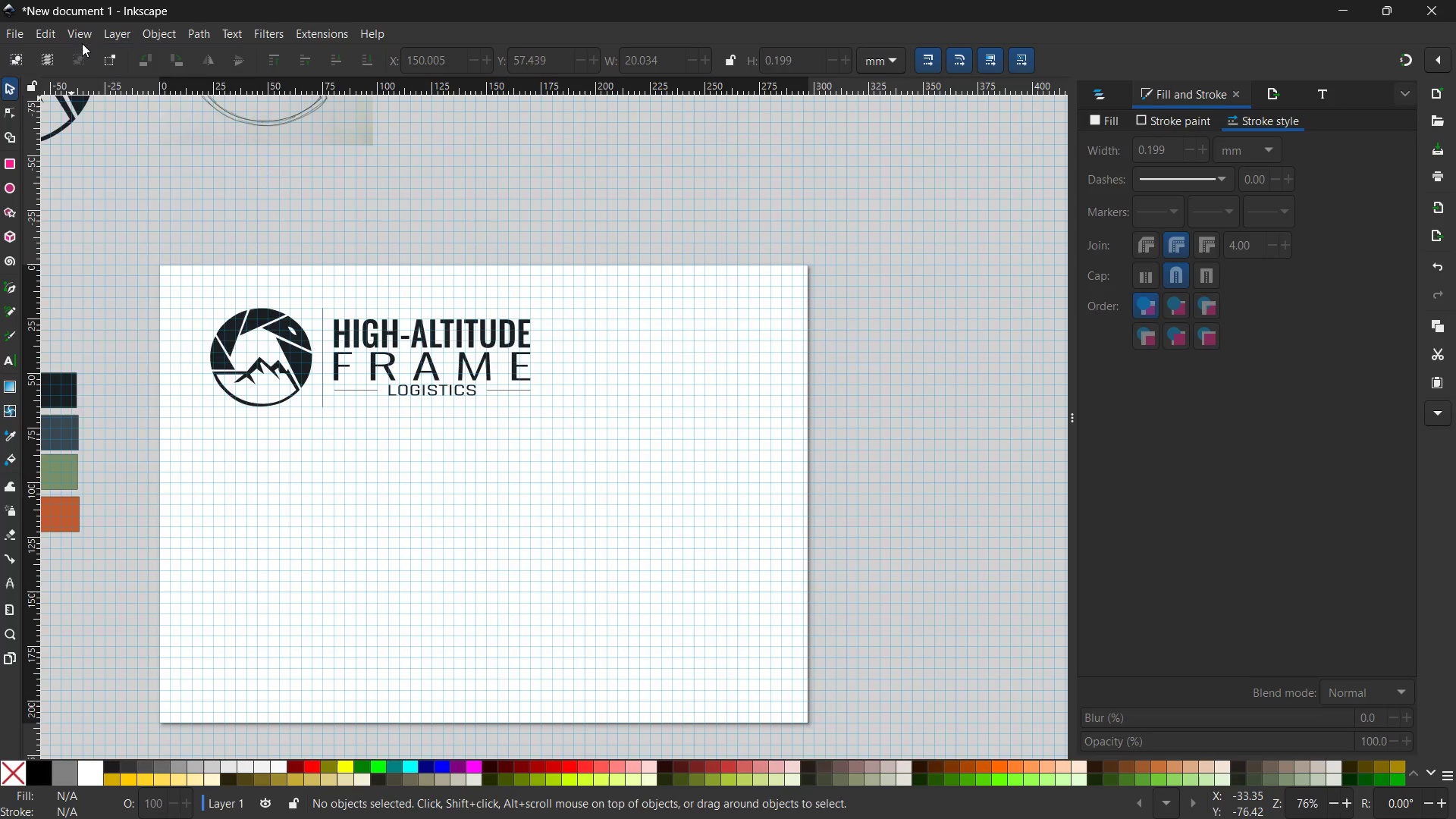 
left_click([82, 38])
 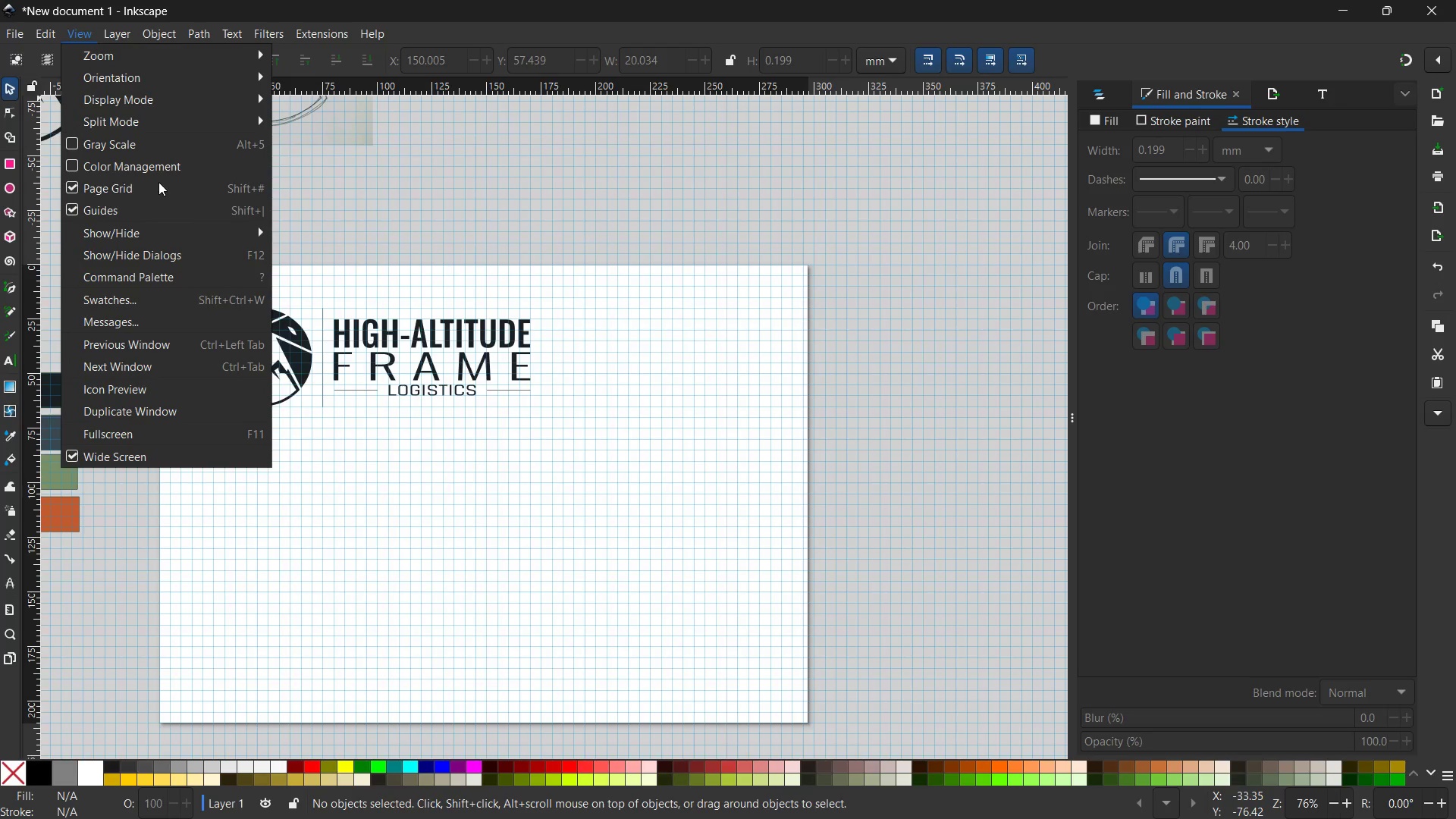 
left_click([150, 183])
 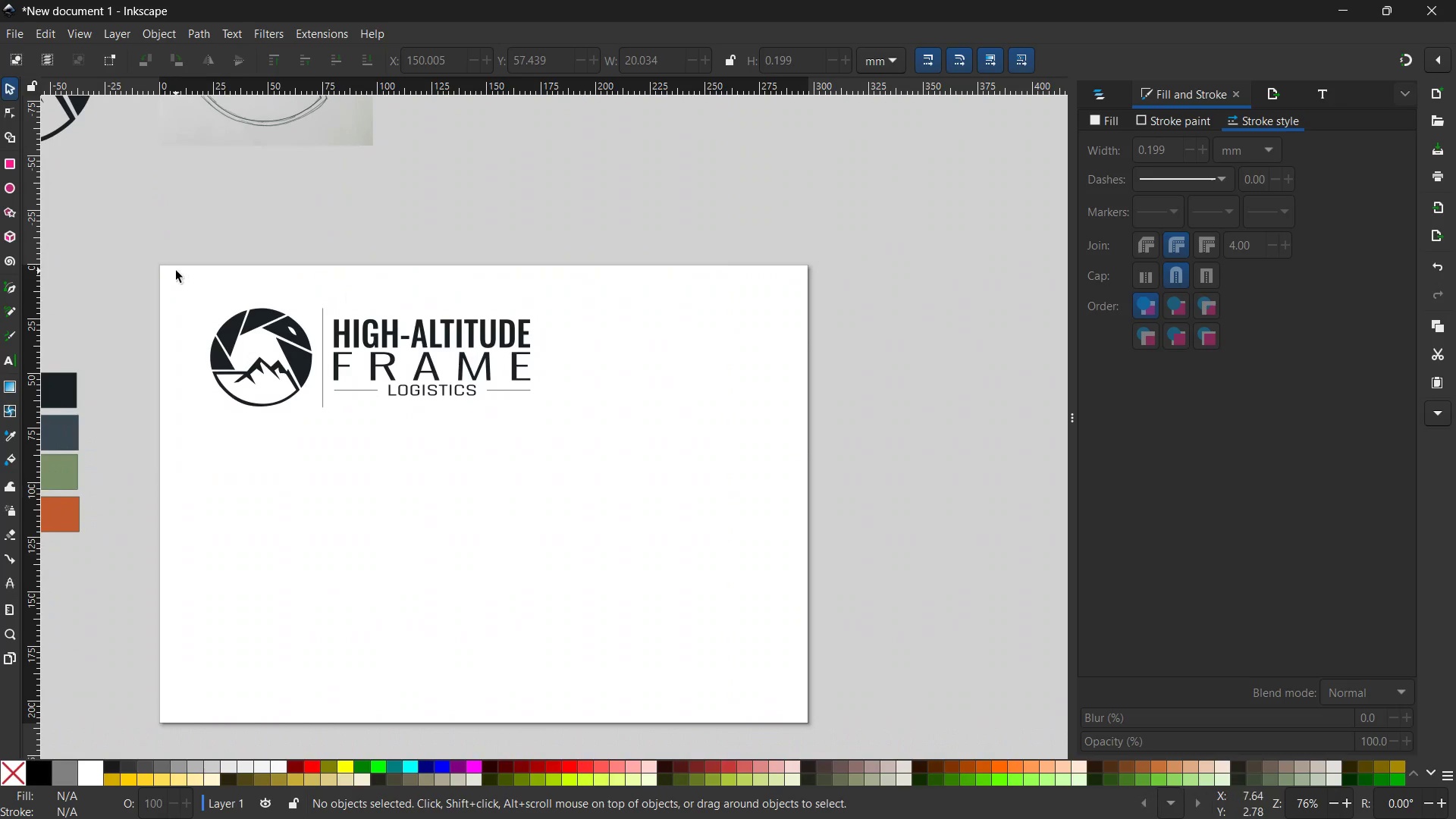 
left_click_drag(start_coordinate=[175, 271], to_coordinate=[601, 471])
 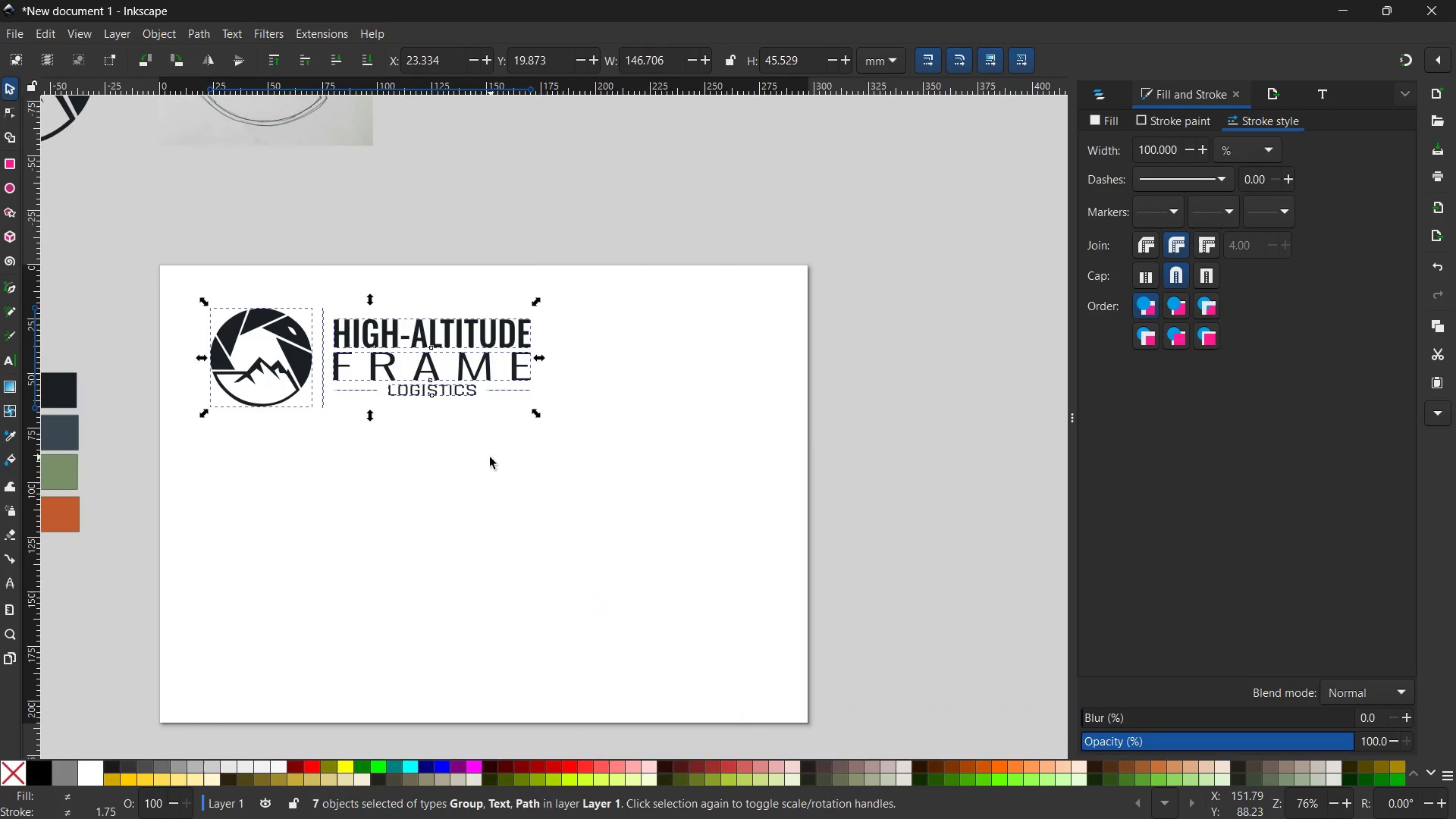 
hold_key(key=ControlLeft, duration=0.47)
scroll: coordinate [489, 454], scroll_direction: up, amount: 2.0
 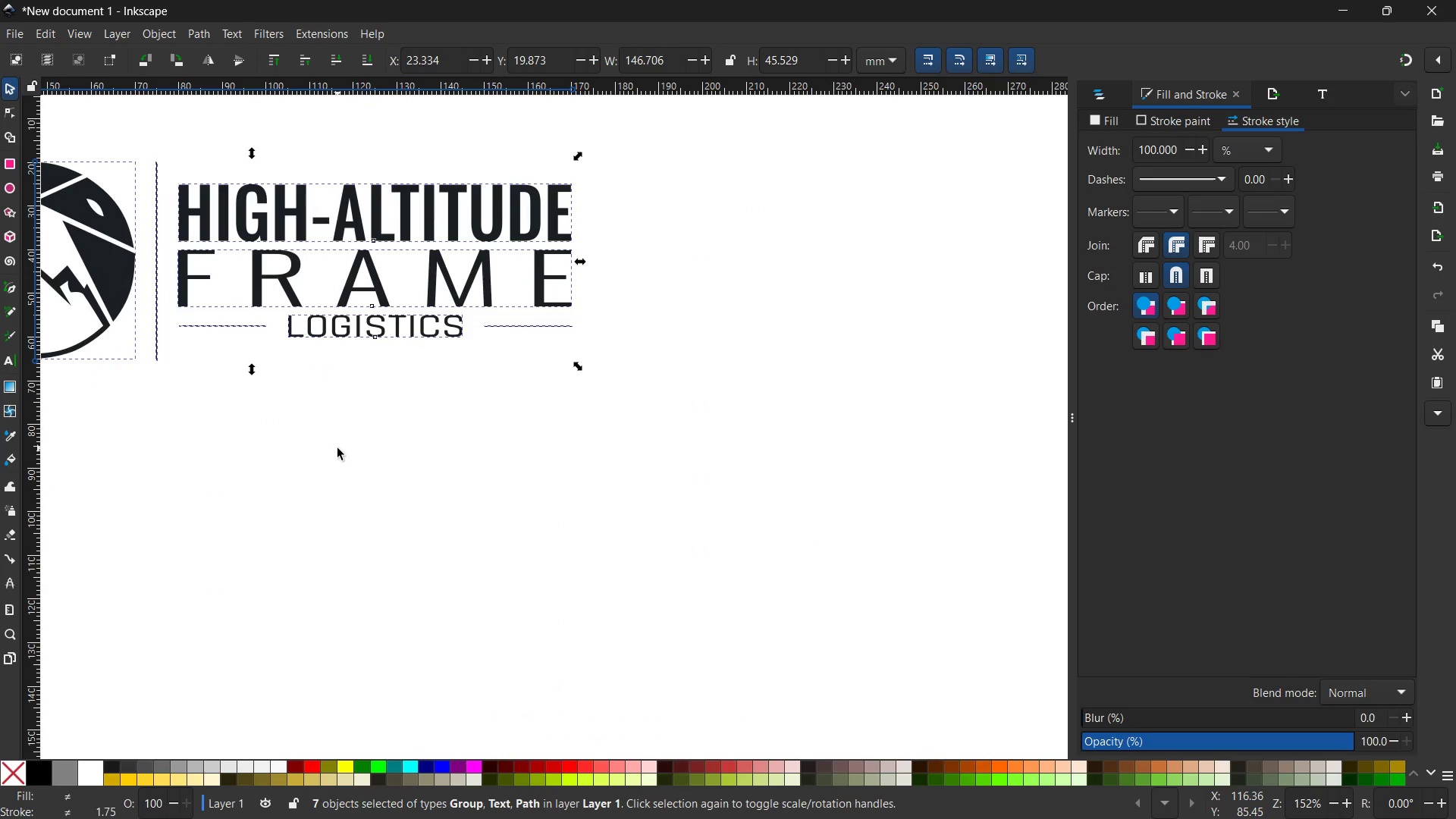 
hold_key(key=Space, duration=1.05)
 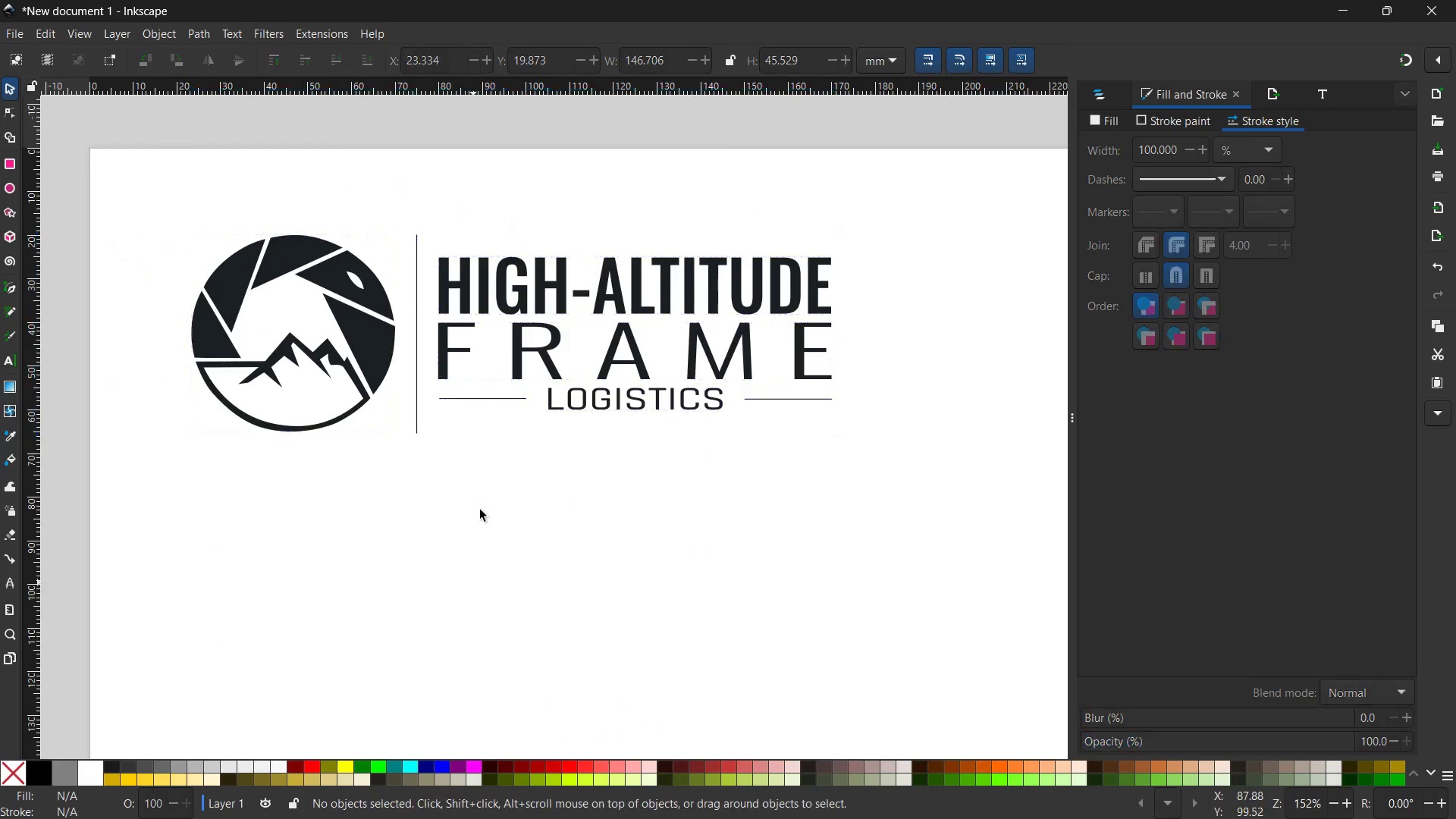 
left_click_drag(start_coordinate=[337, 448], to_coordinate=[598, 521])
 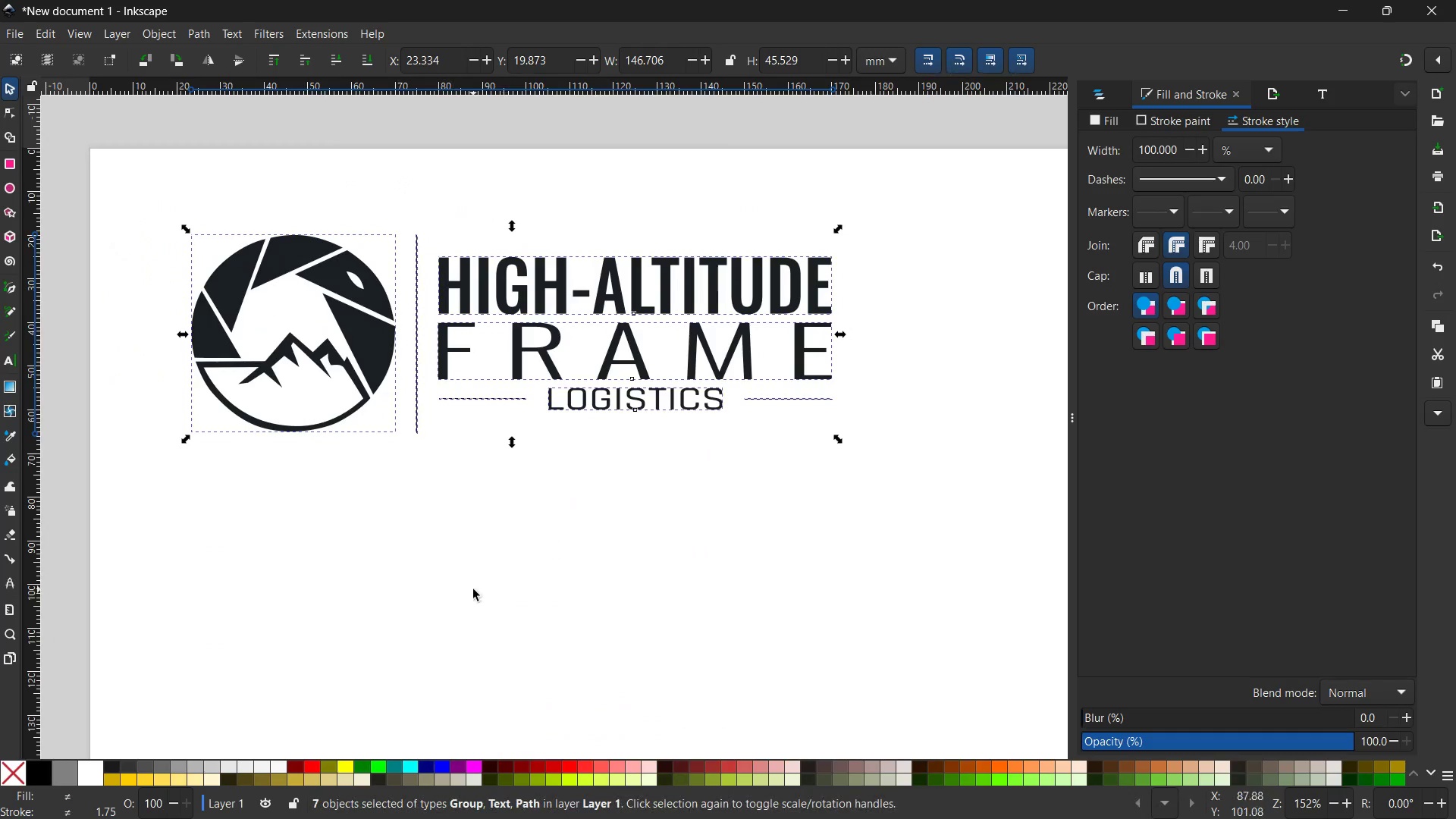 
left_click([473, 589])
 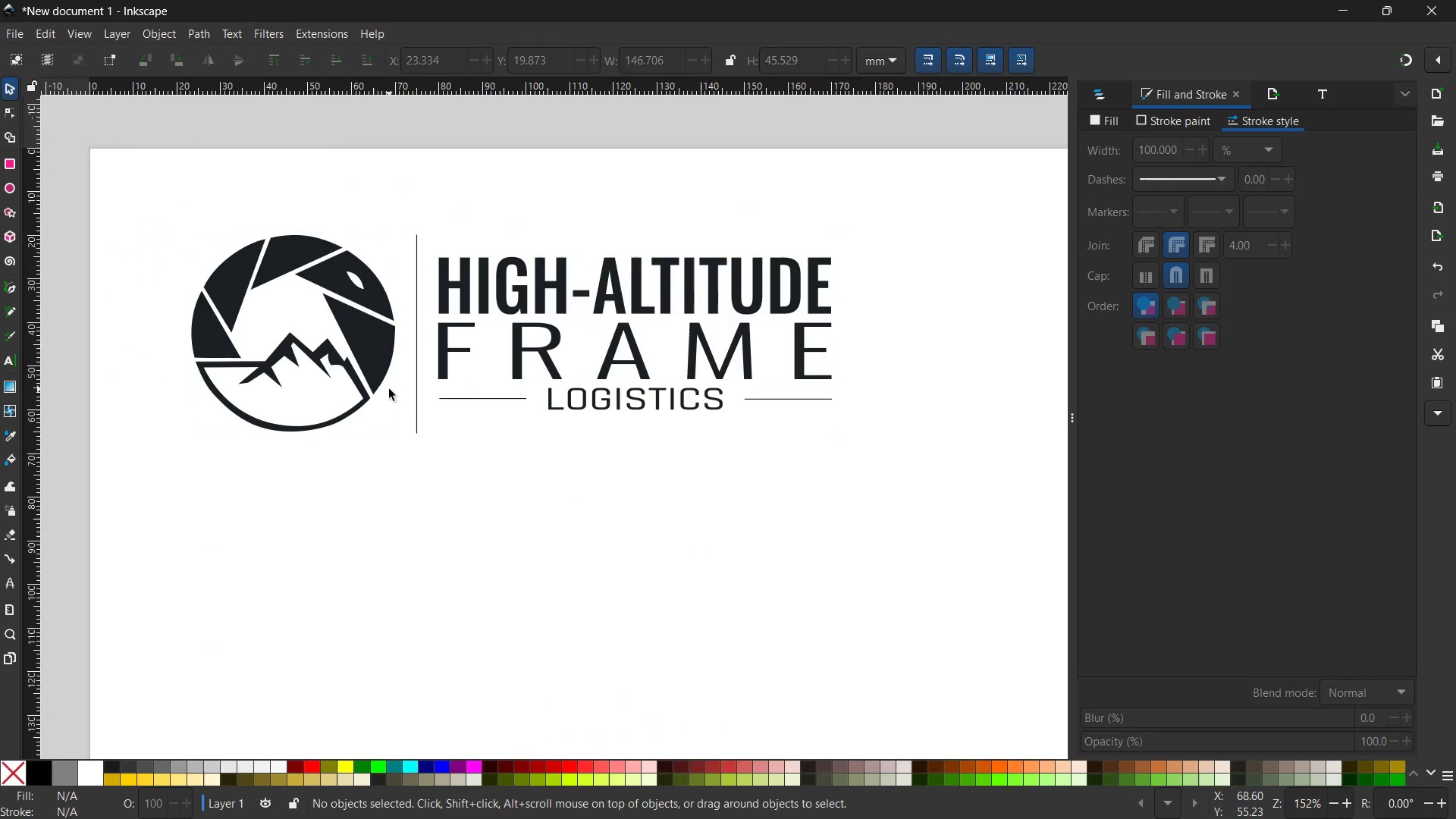 
wait(7.11)
 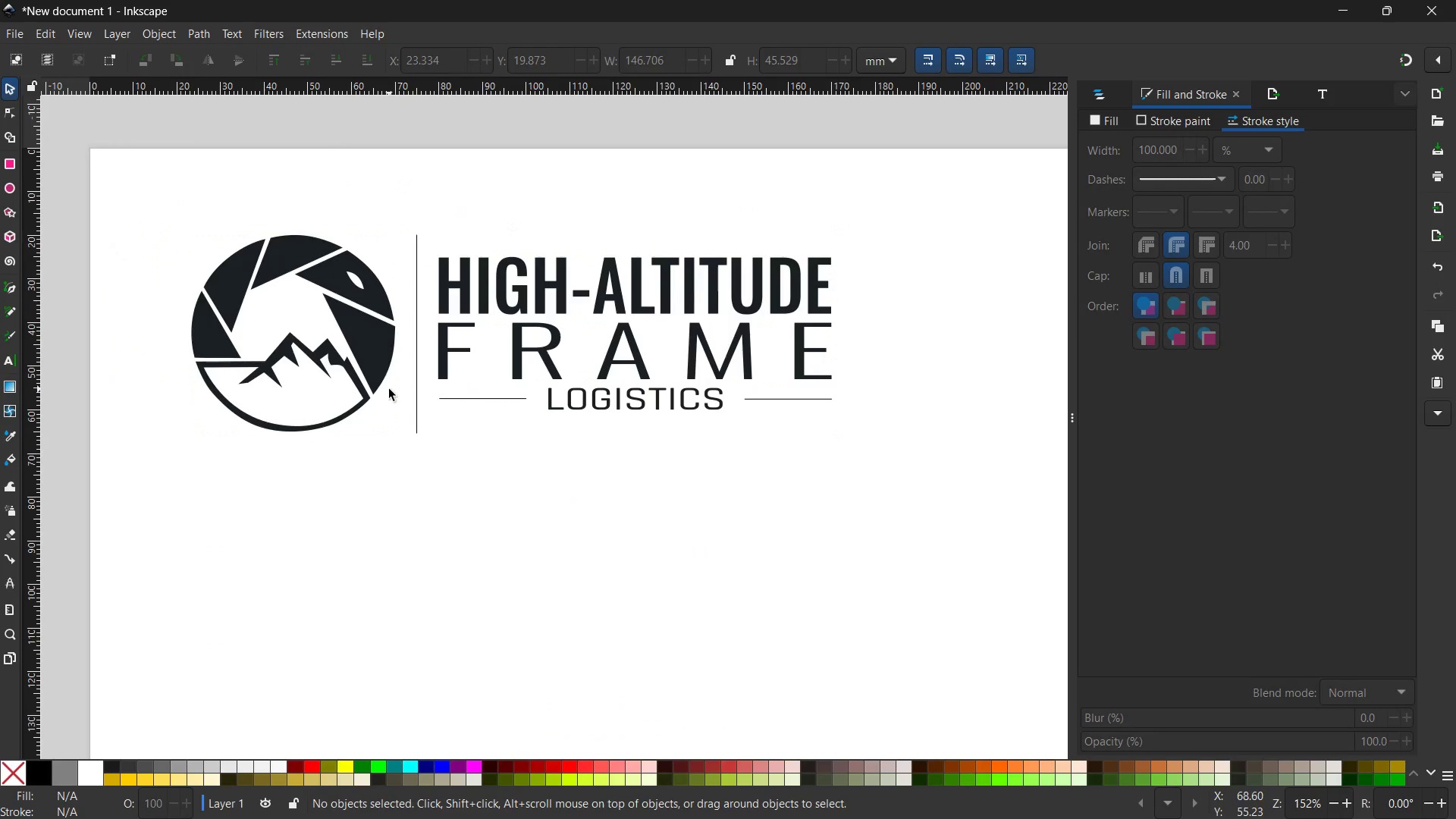 
left_click([414, 366])
 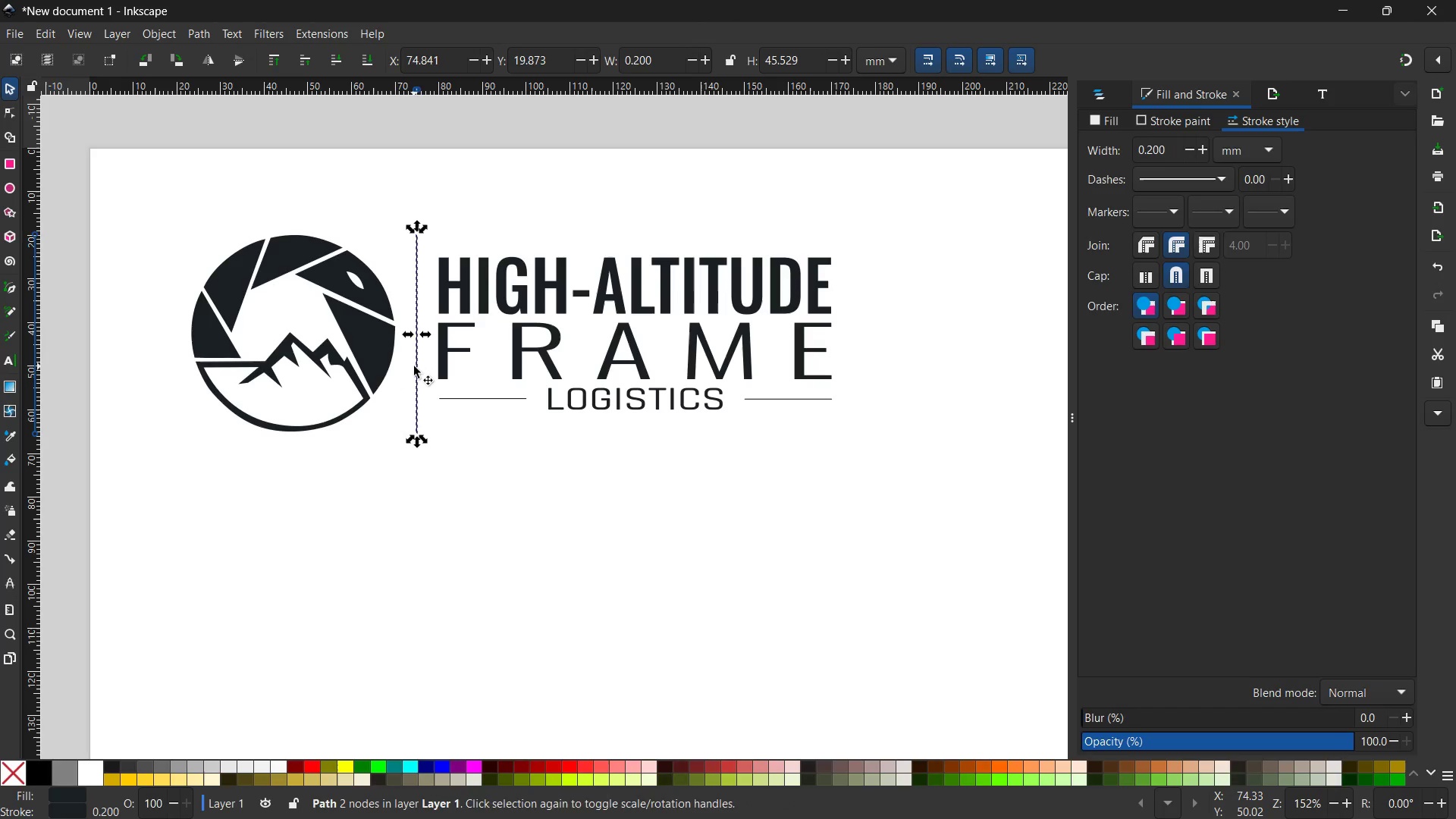 
hold_key(key=ShiftLeft, duration=4.39)
left_click([439, 355])
 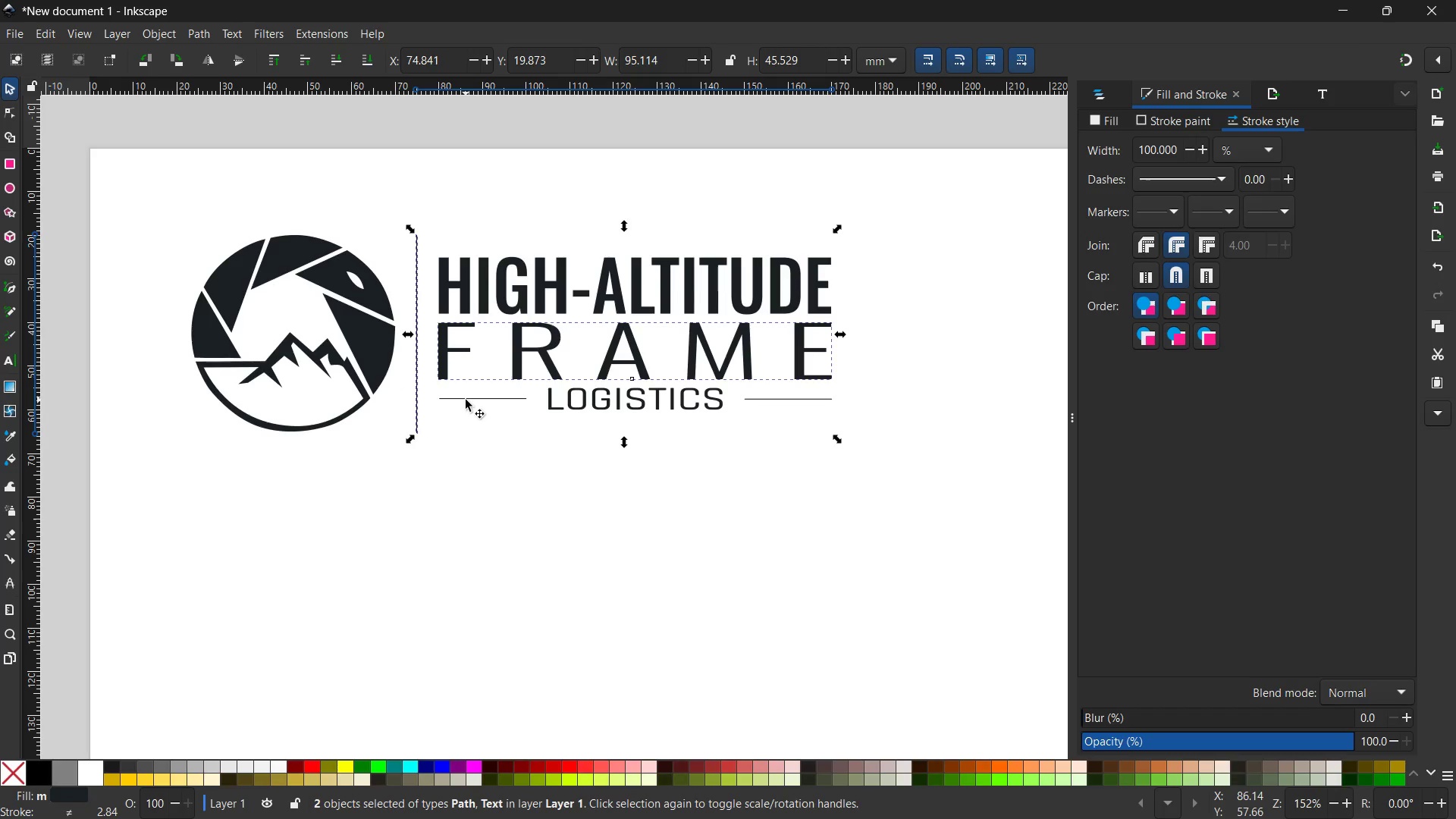 
left_click([466, 397])
 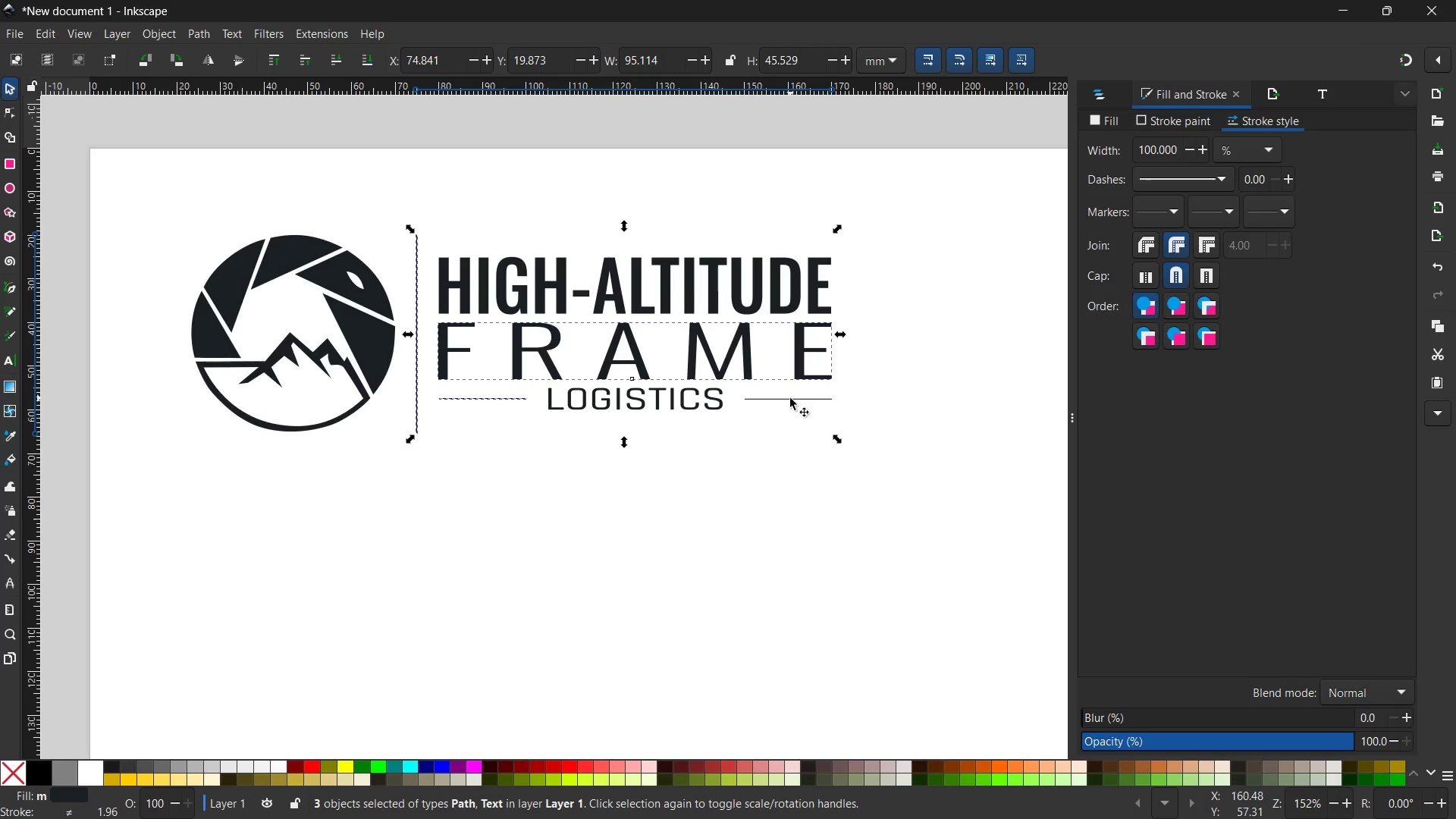 
left_click([790, 398])
 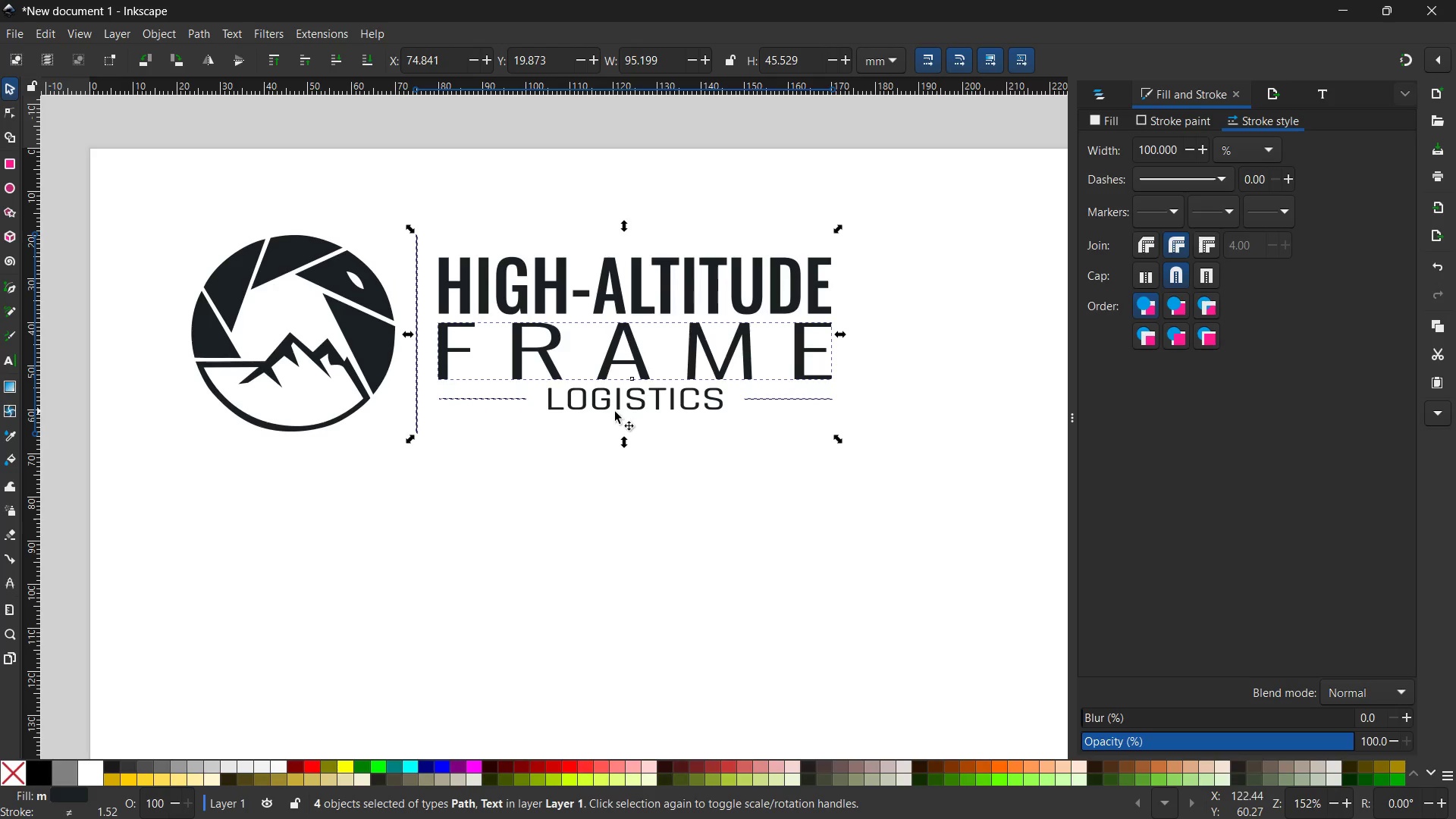 
left_click([537, 363])
 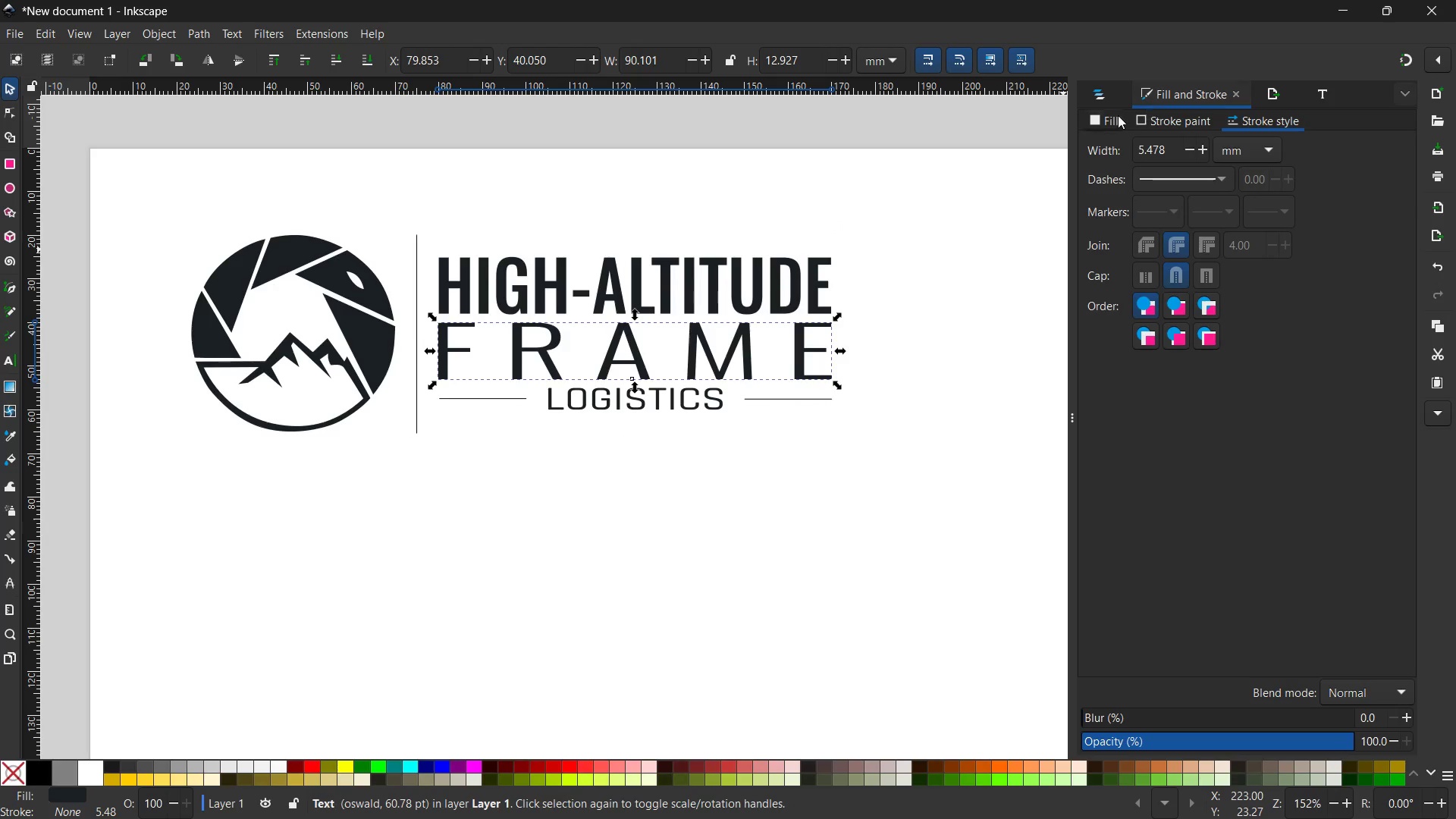 
left_click([1099, 118])
 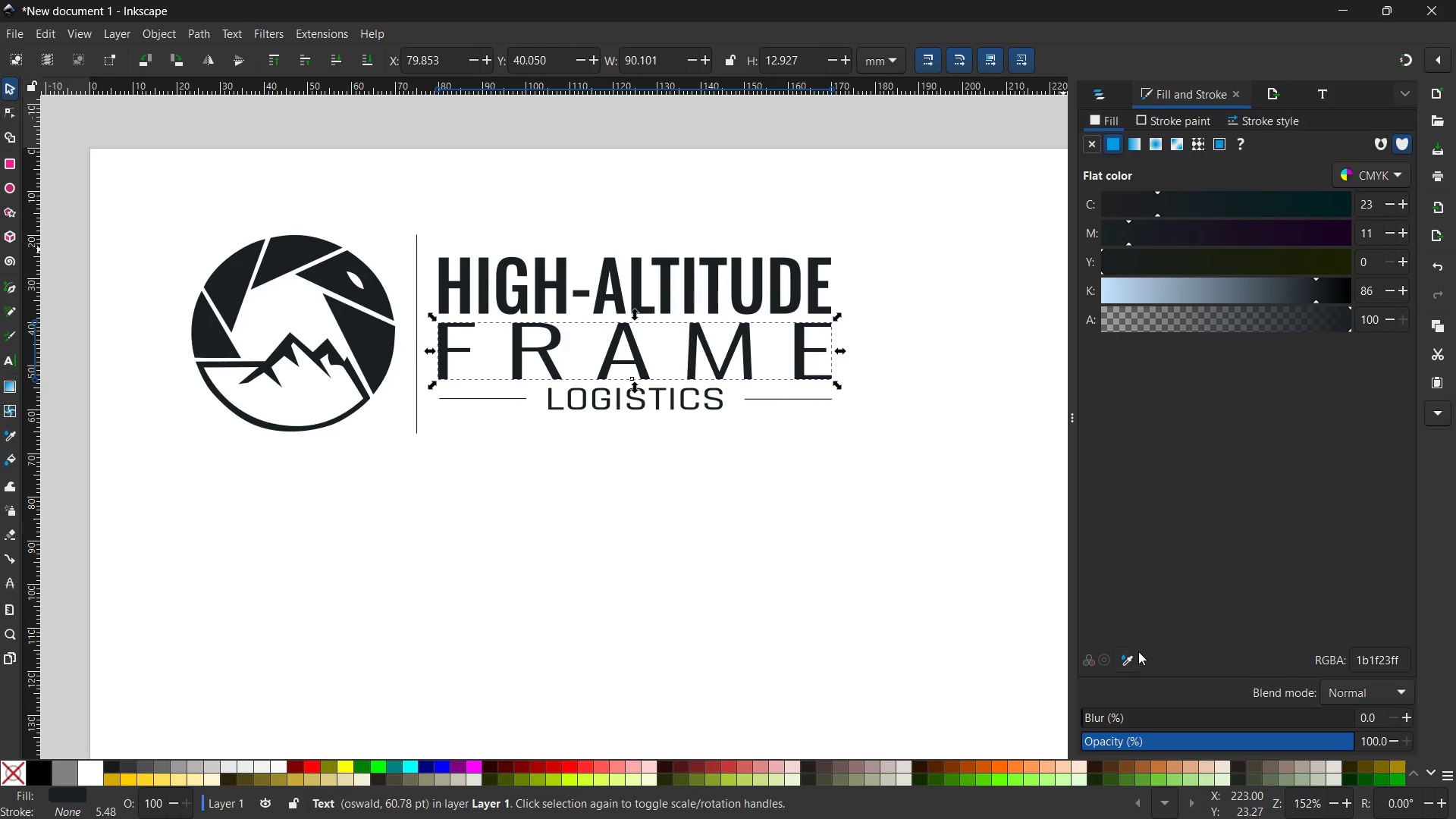 
left_click([1130, 657])
 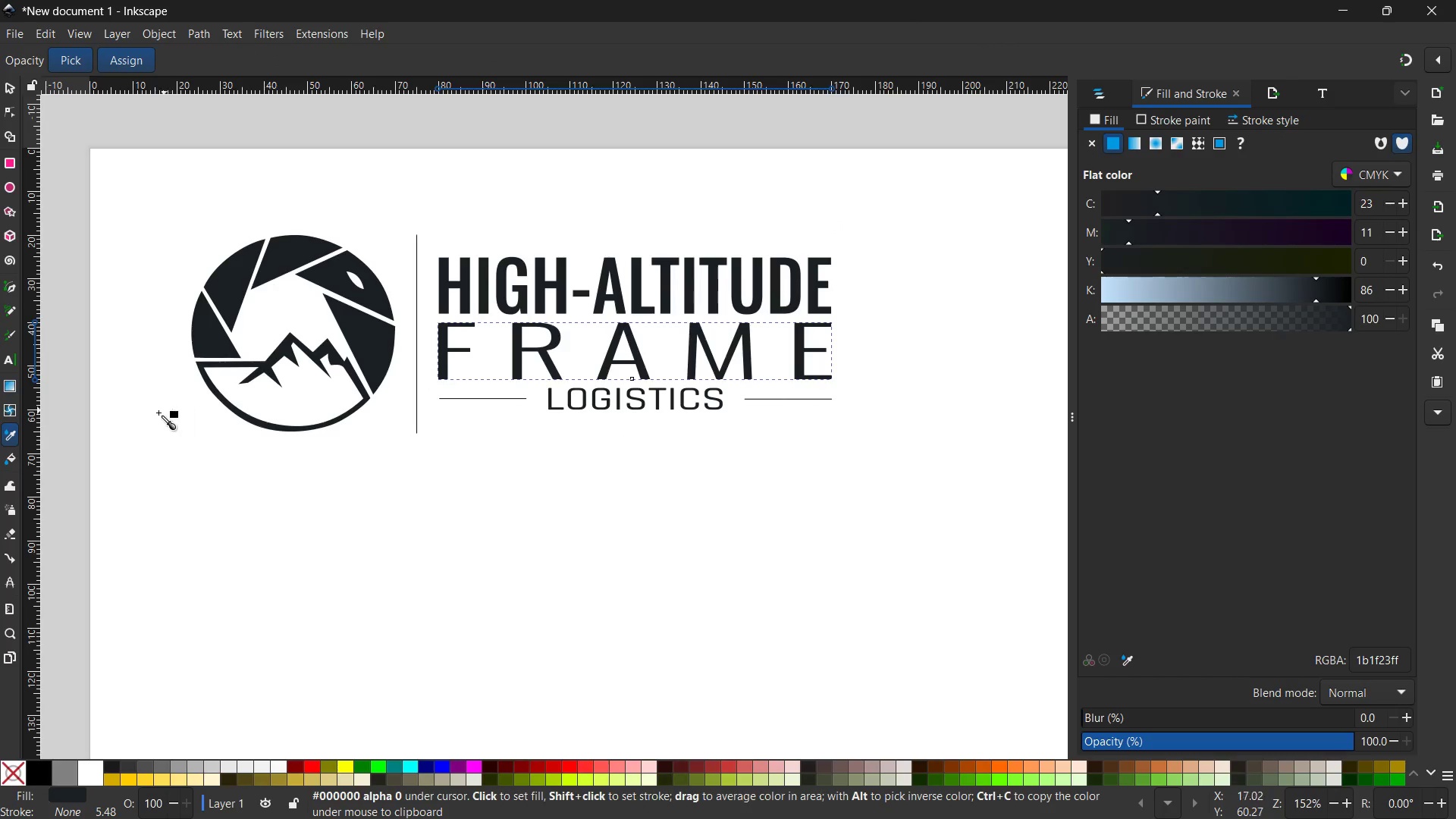 
hold_key(key=Space, duration=1.51)
 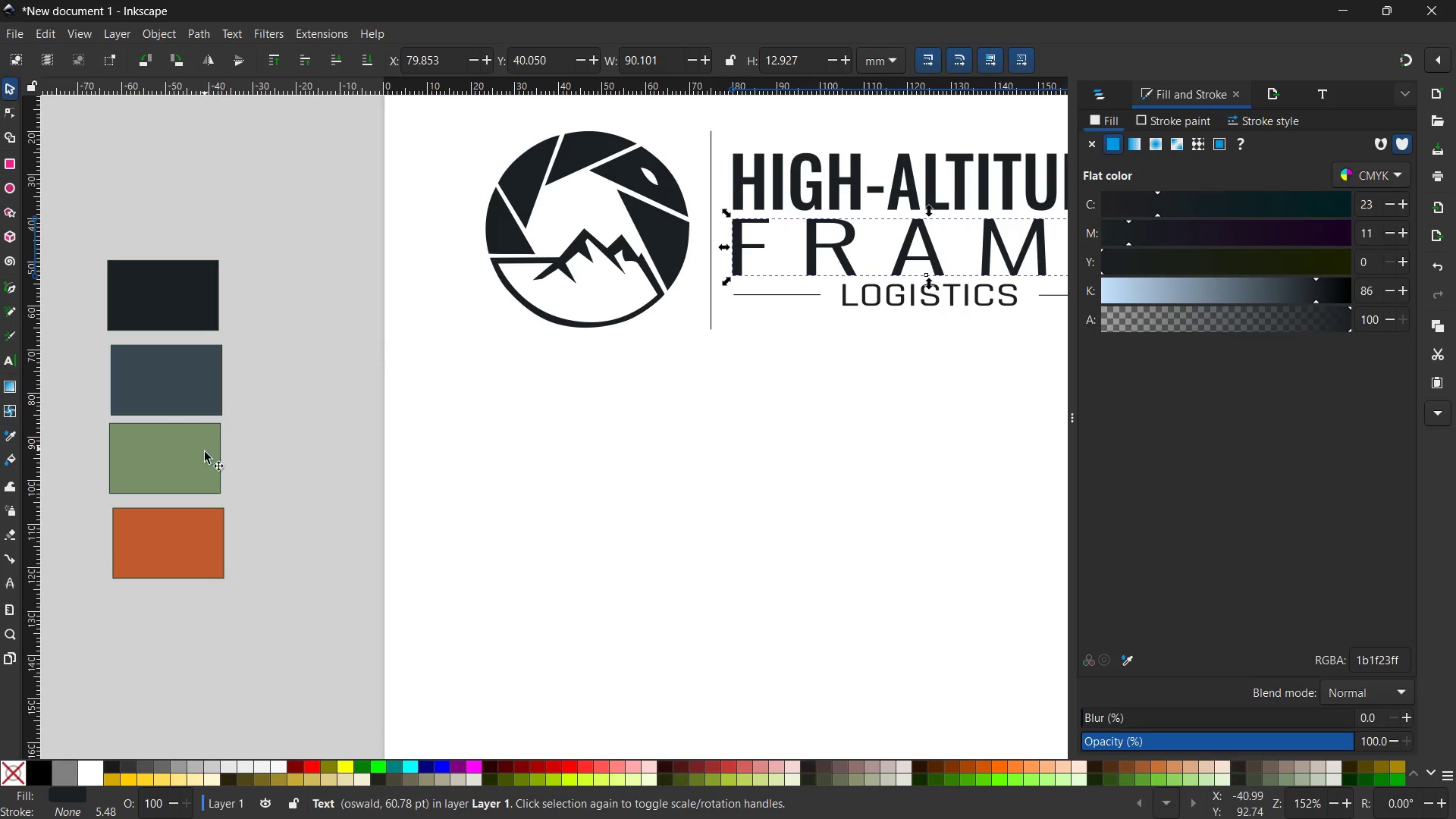 
left_click_drag(start_coordinate=[145, 414], to_coordinate=[439, 310])
 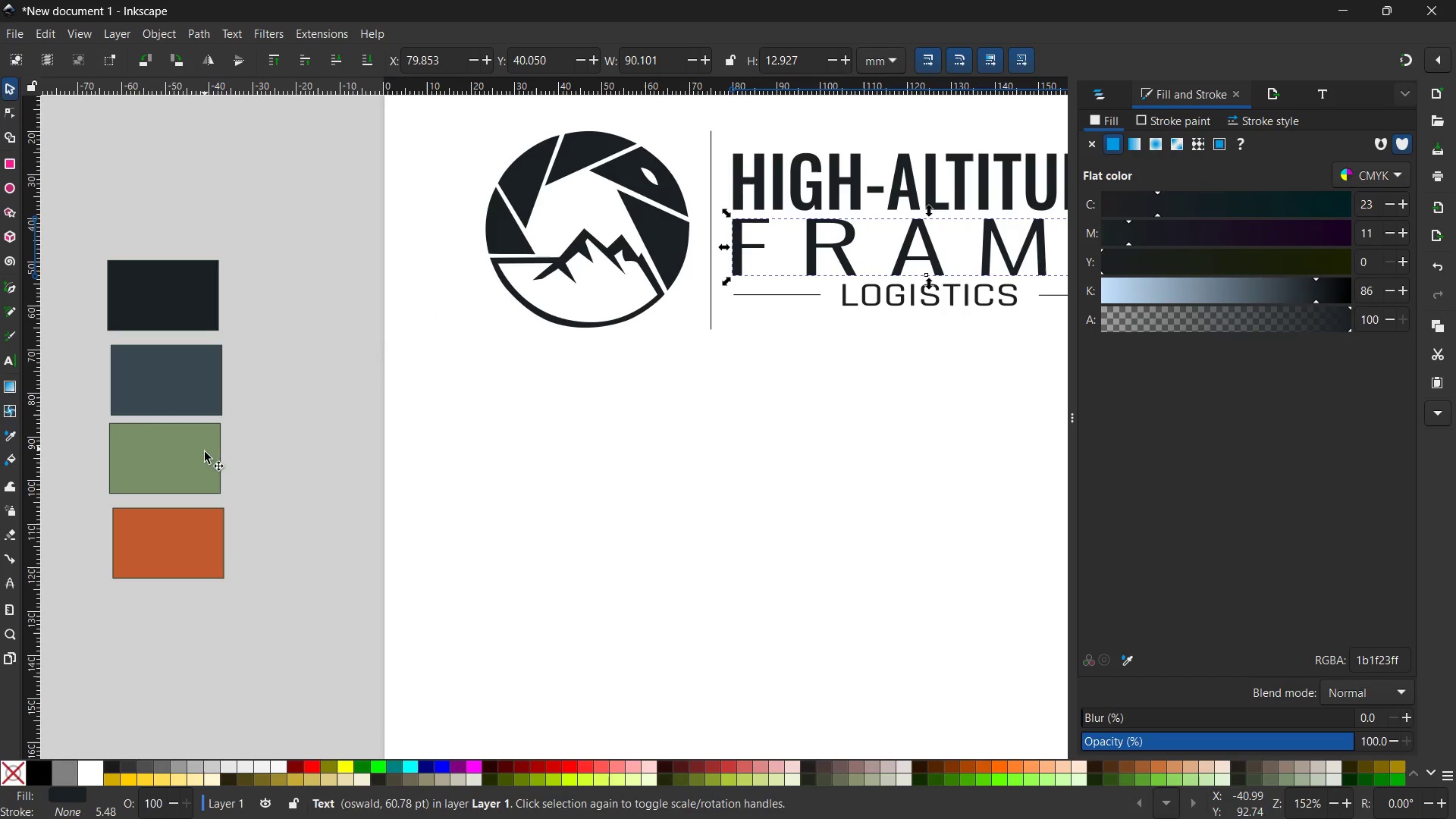 
key(Space)
 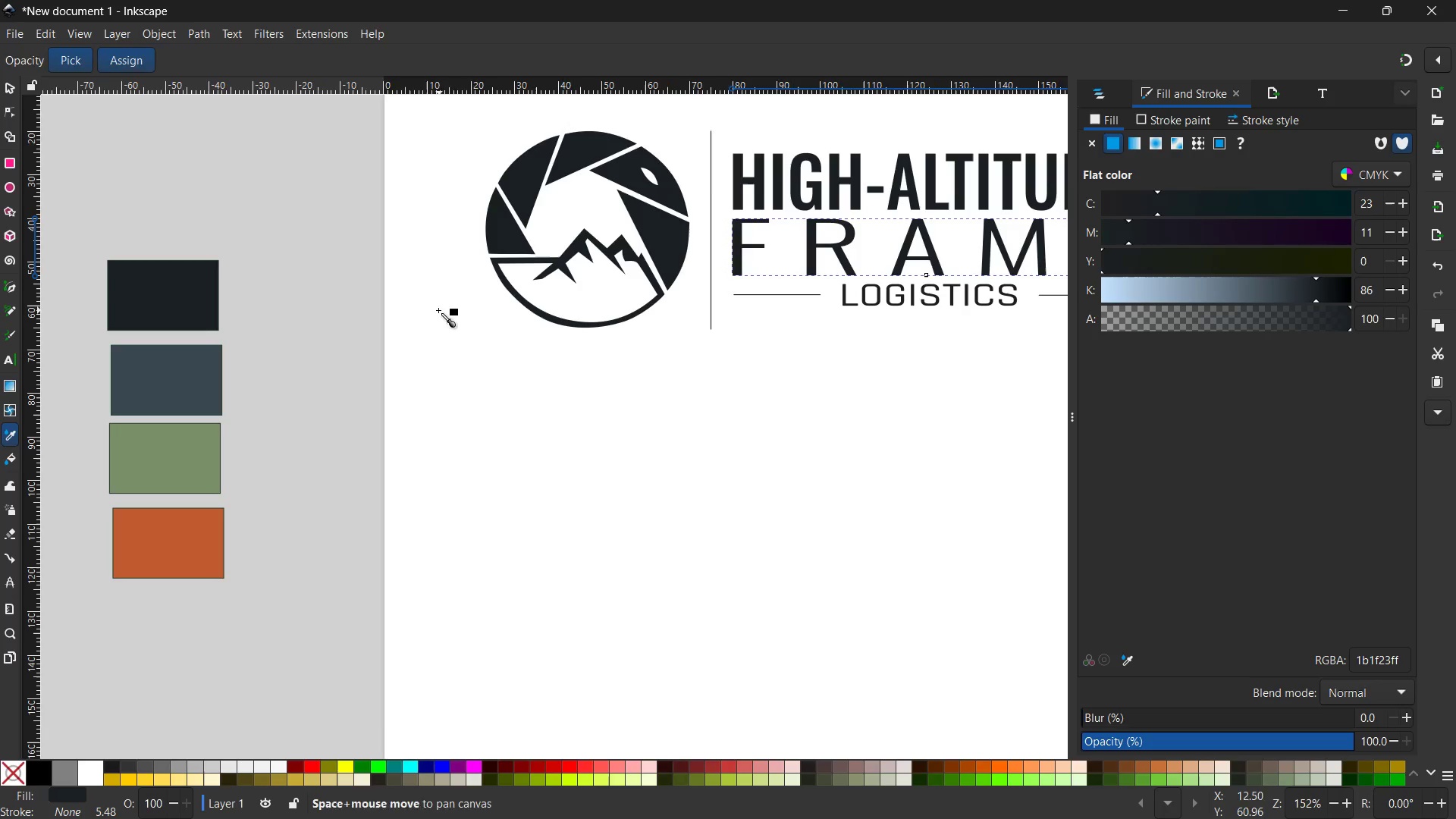 
key(Space)
 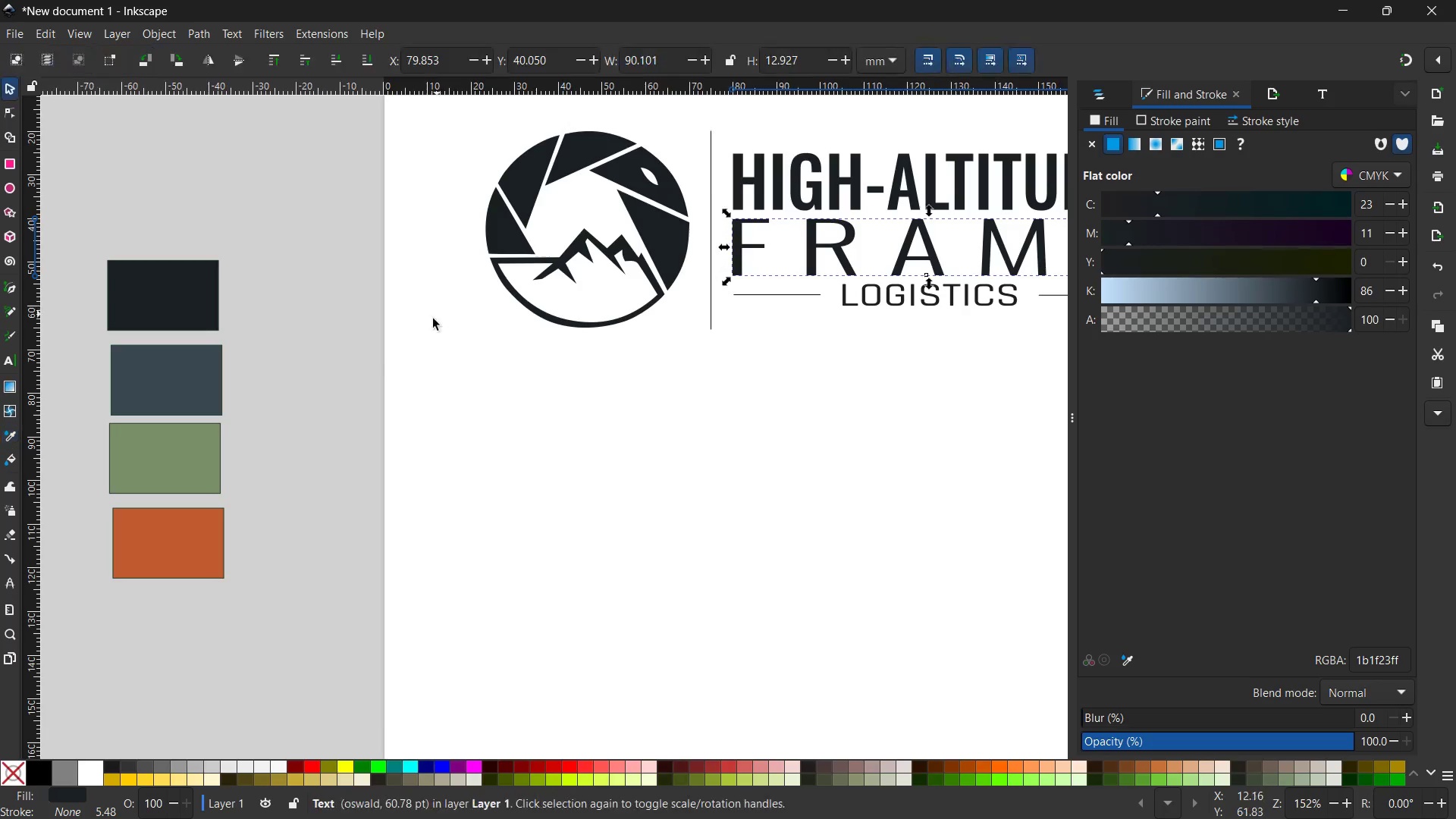 
key(Space)
 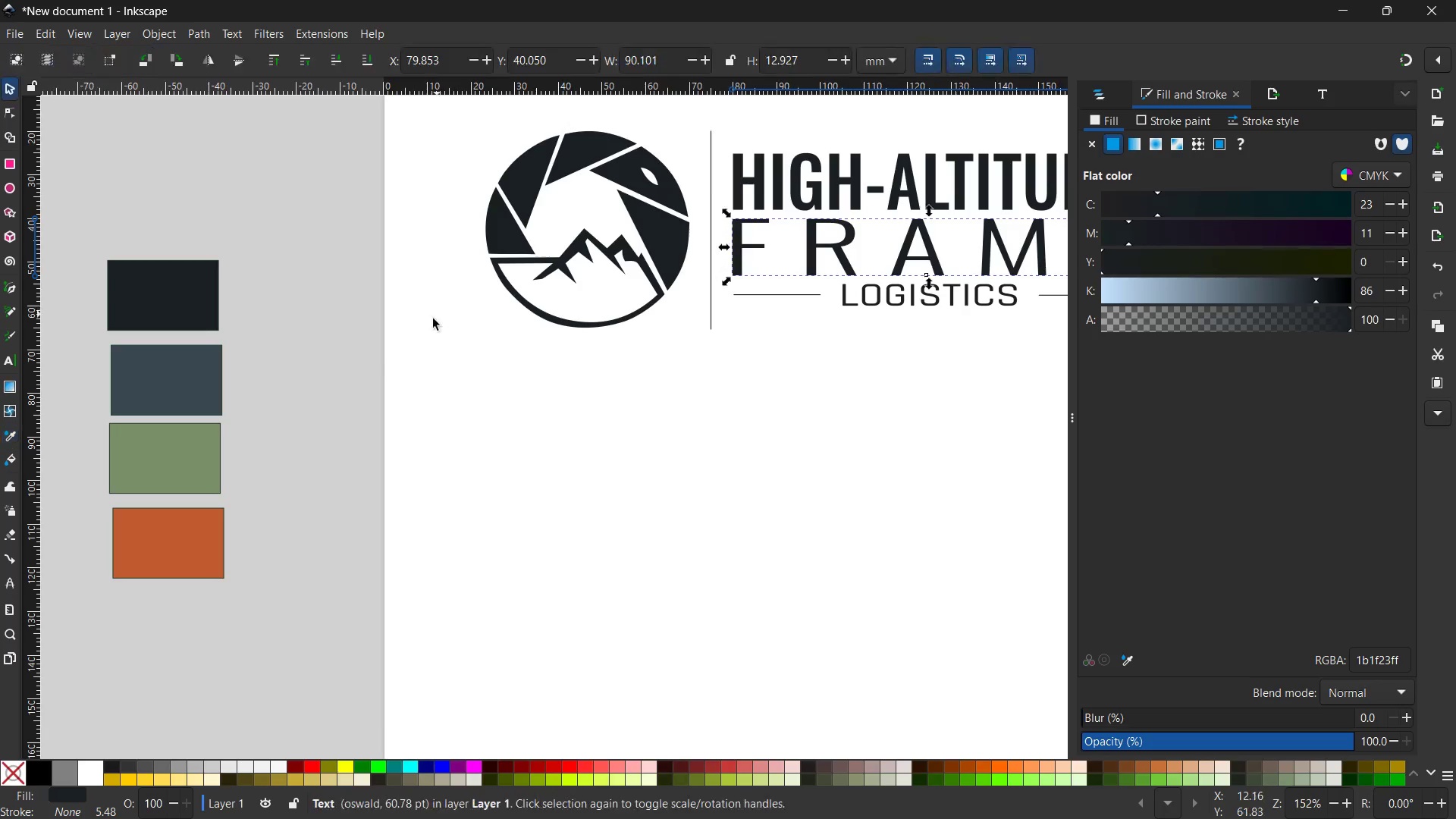 
key(Space)
 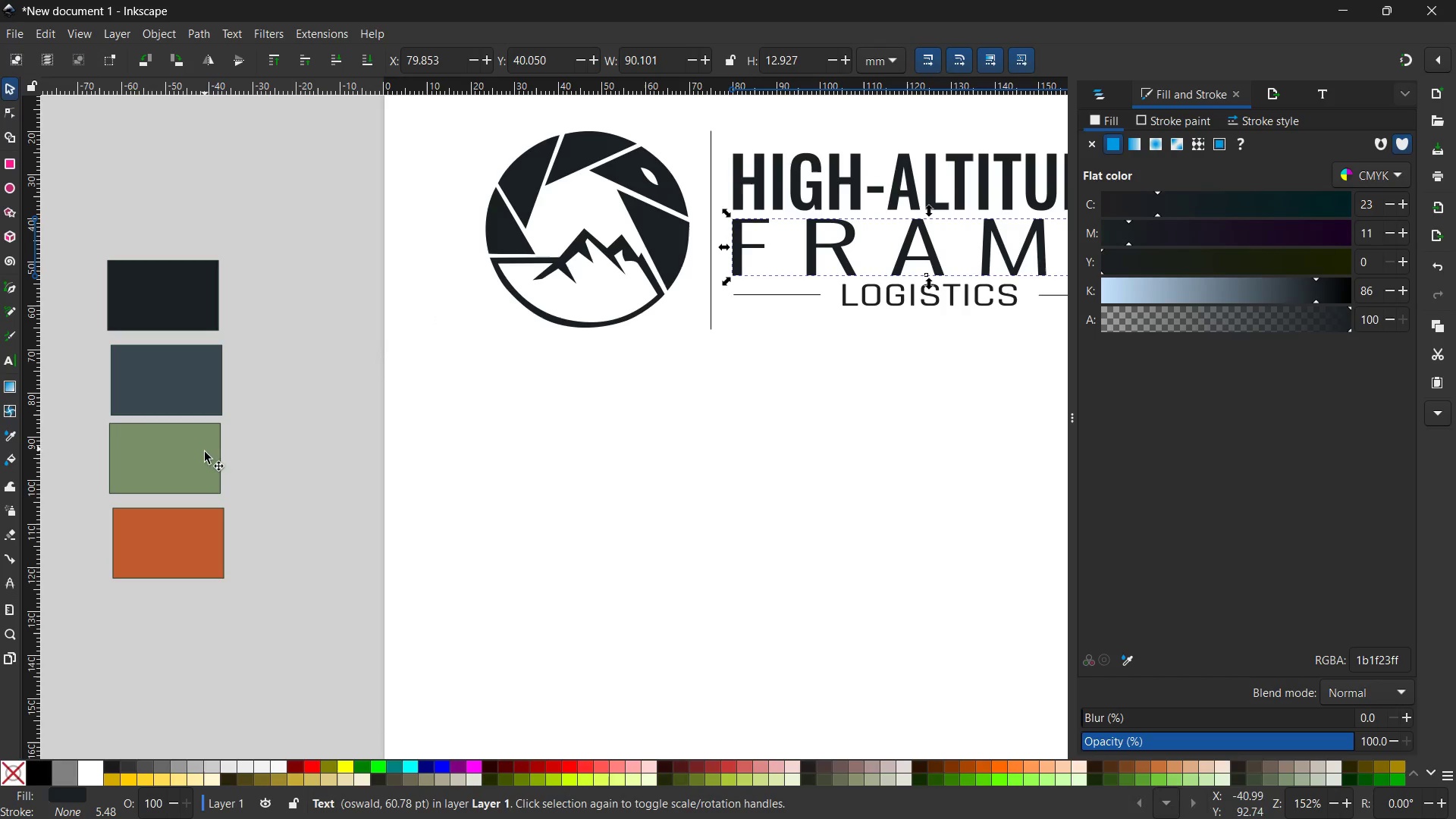 
left_click([204, 453])
 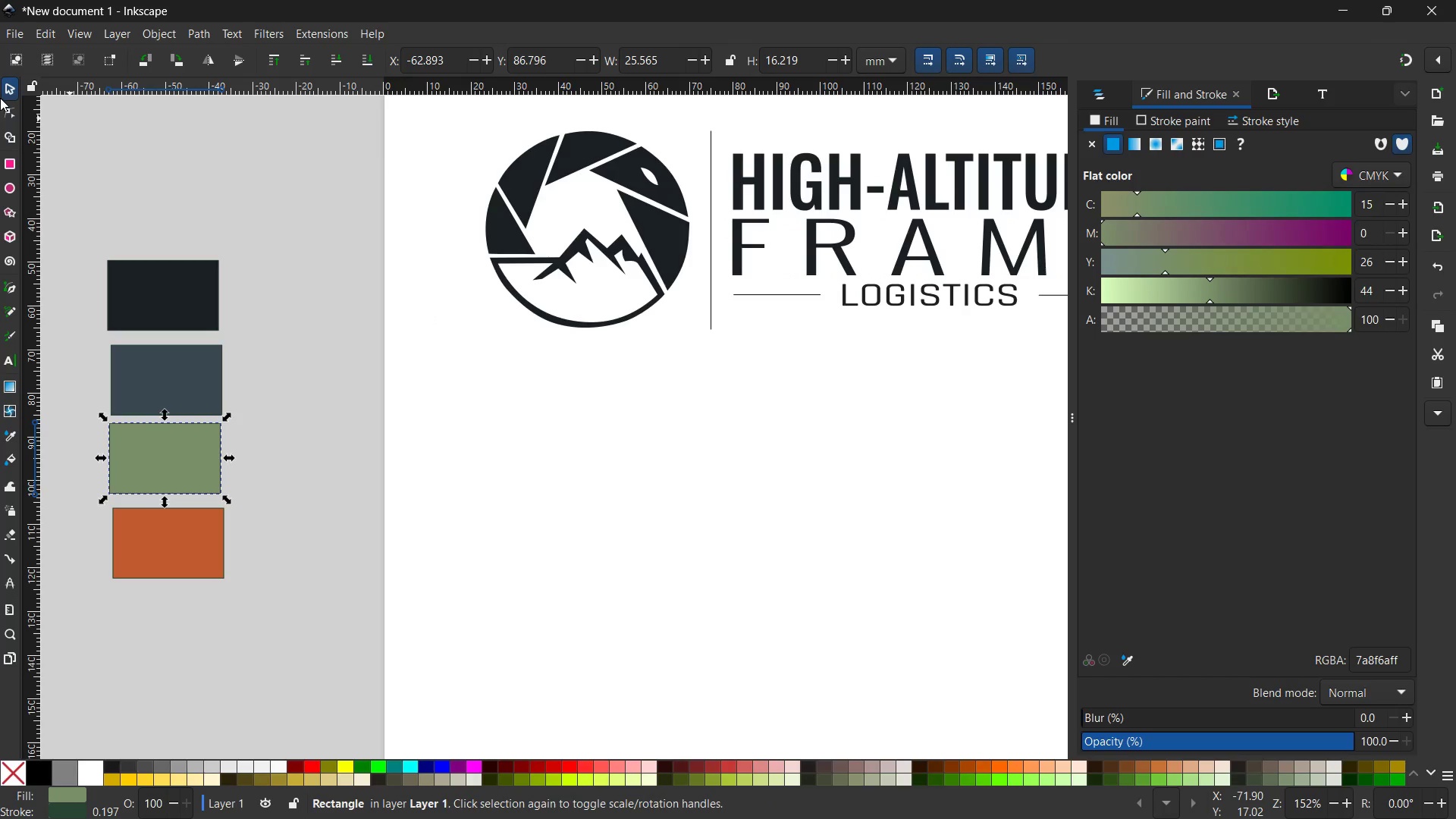 
left_click([14, 89])
 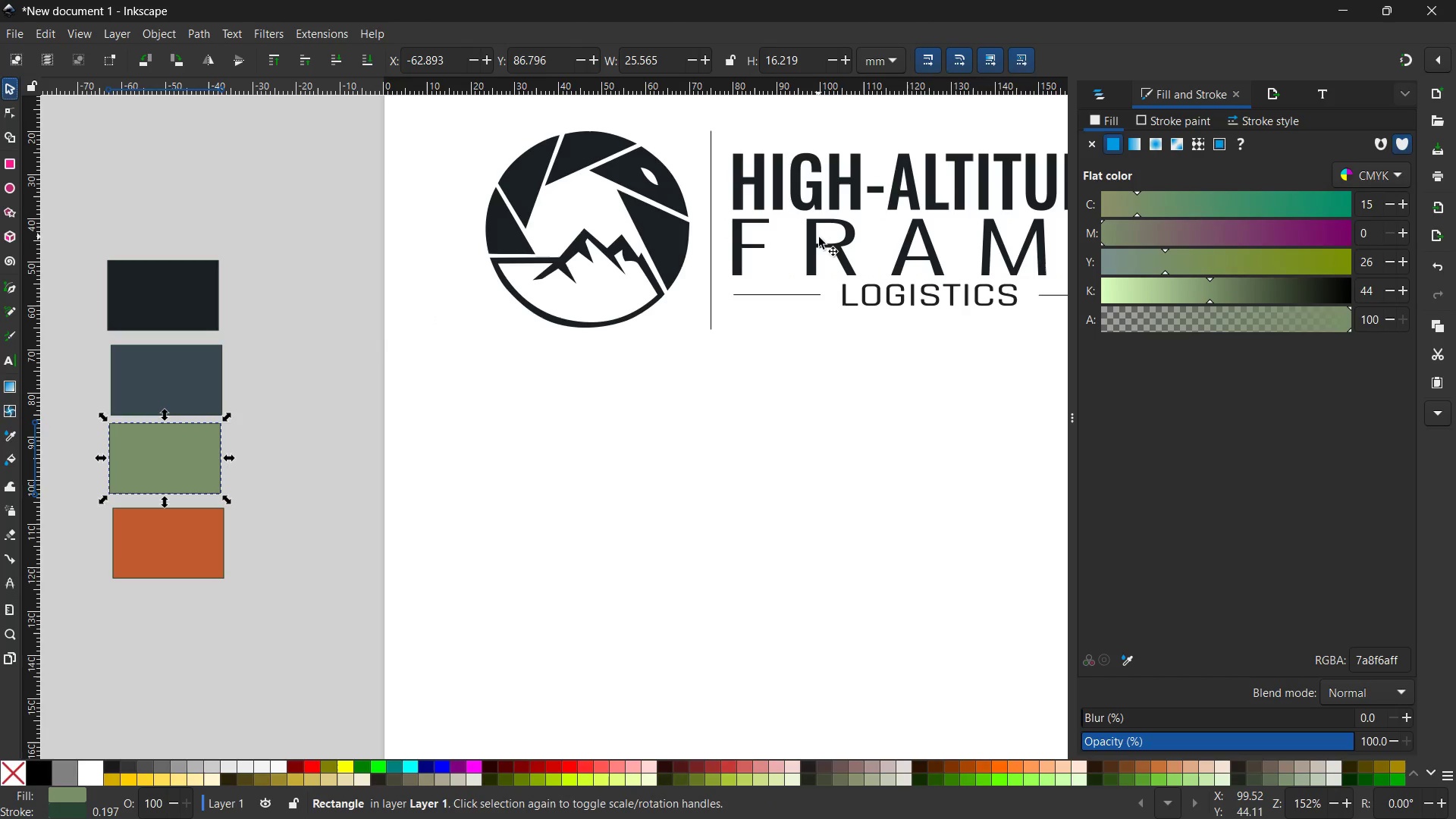 
left_click([819, 238])
 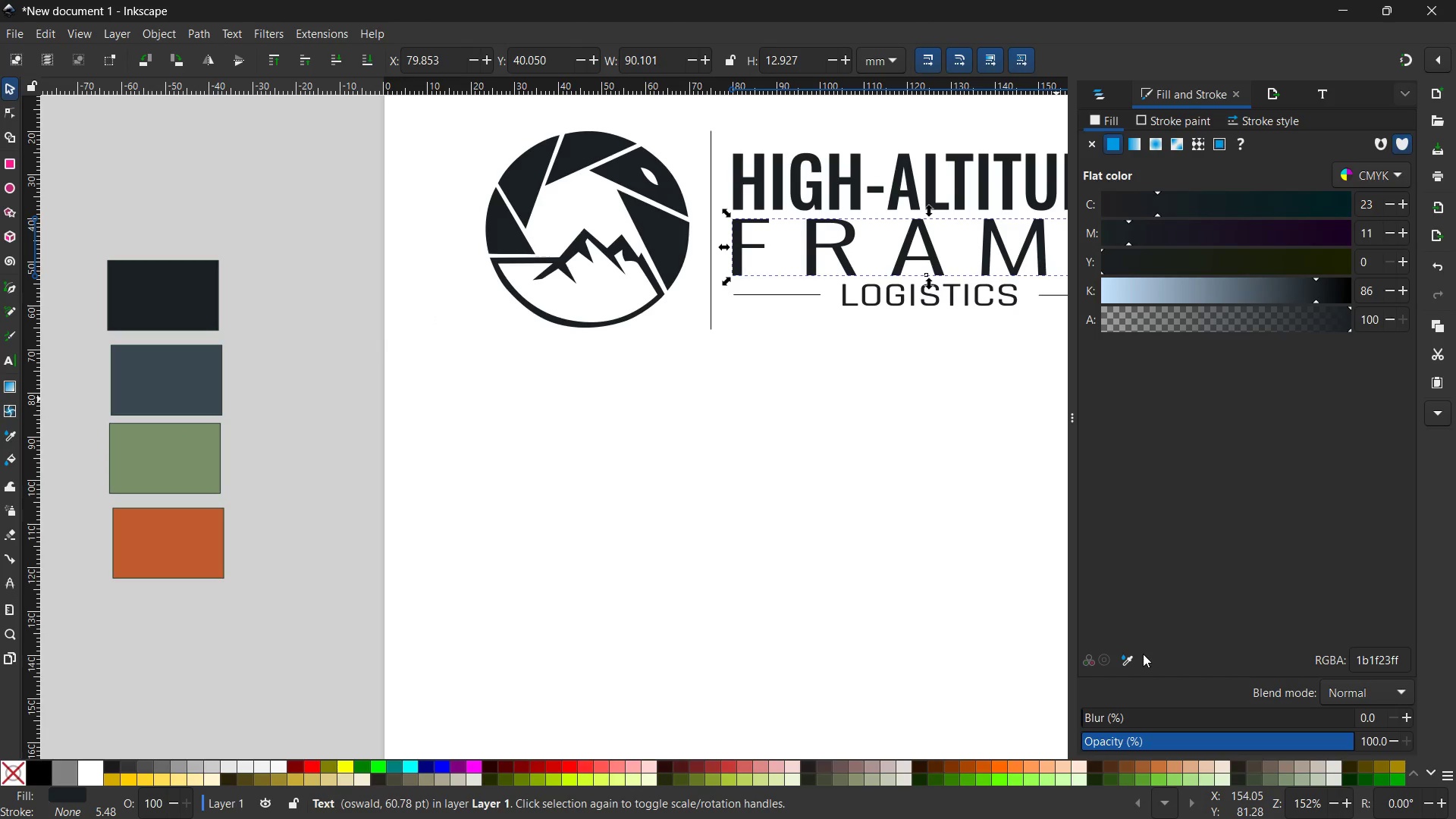 
left_click([1134, 656])
 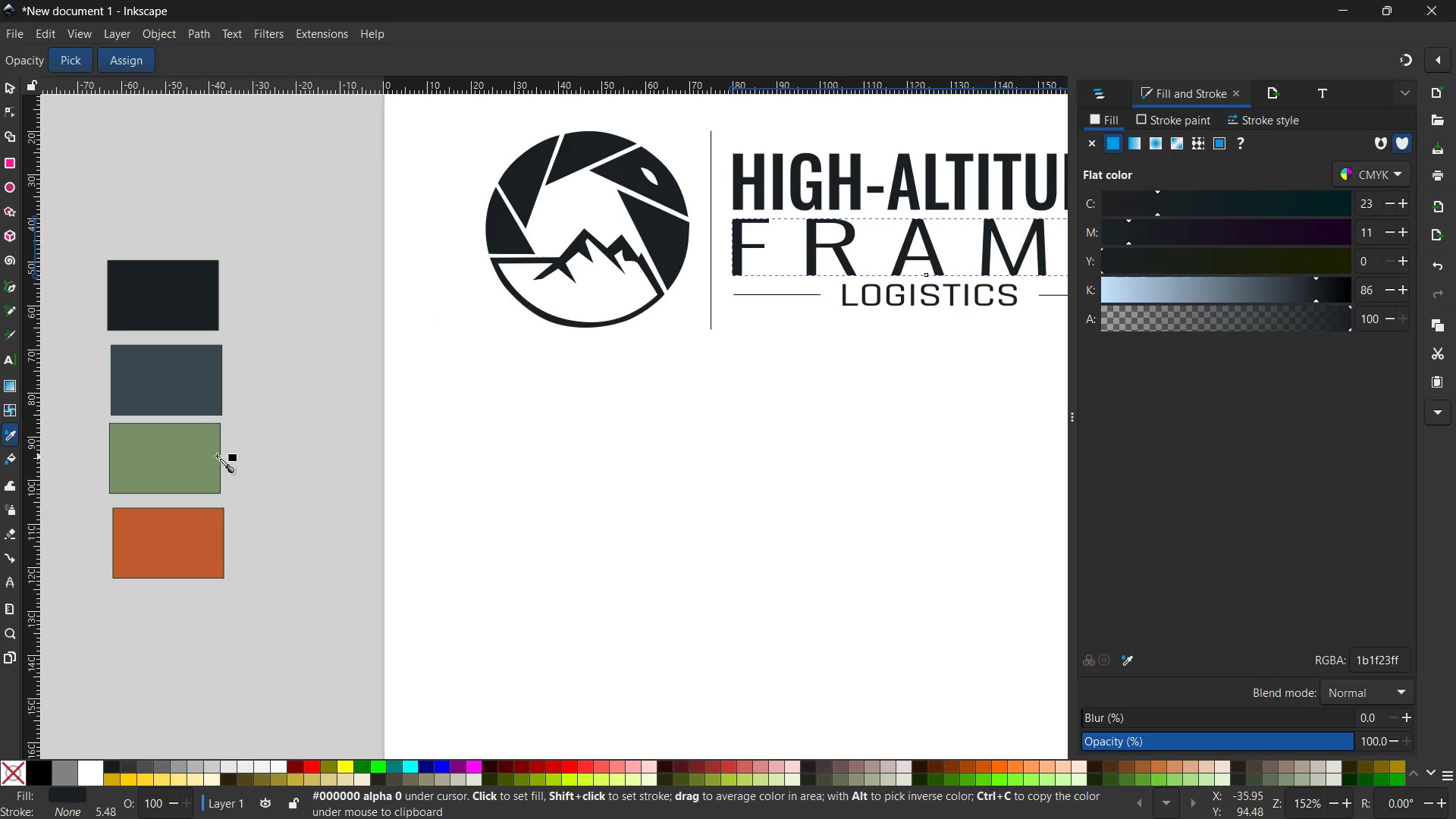 
left_click([197, 456])
 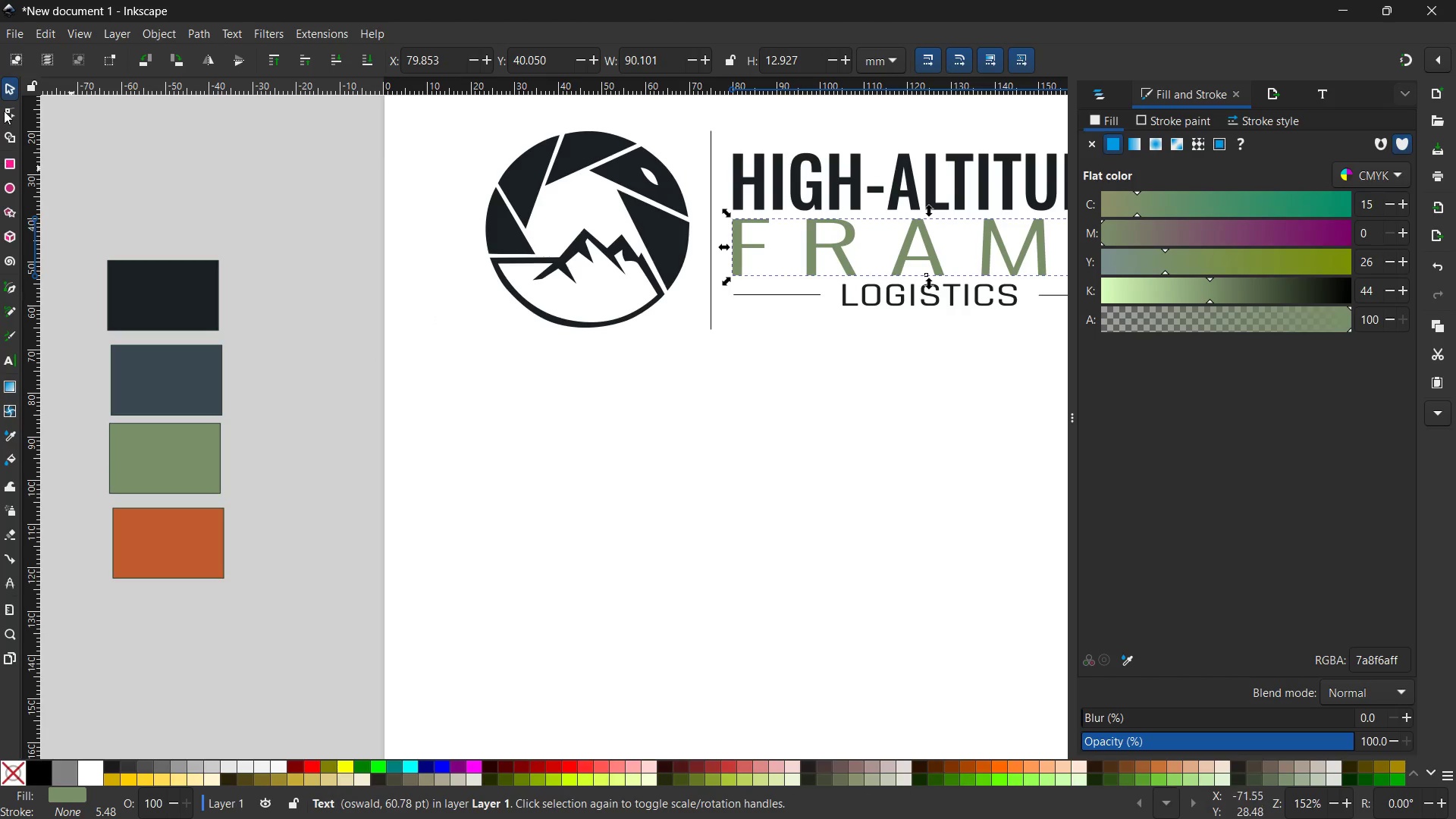 
left_click([8, 85])
 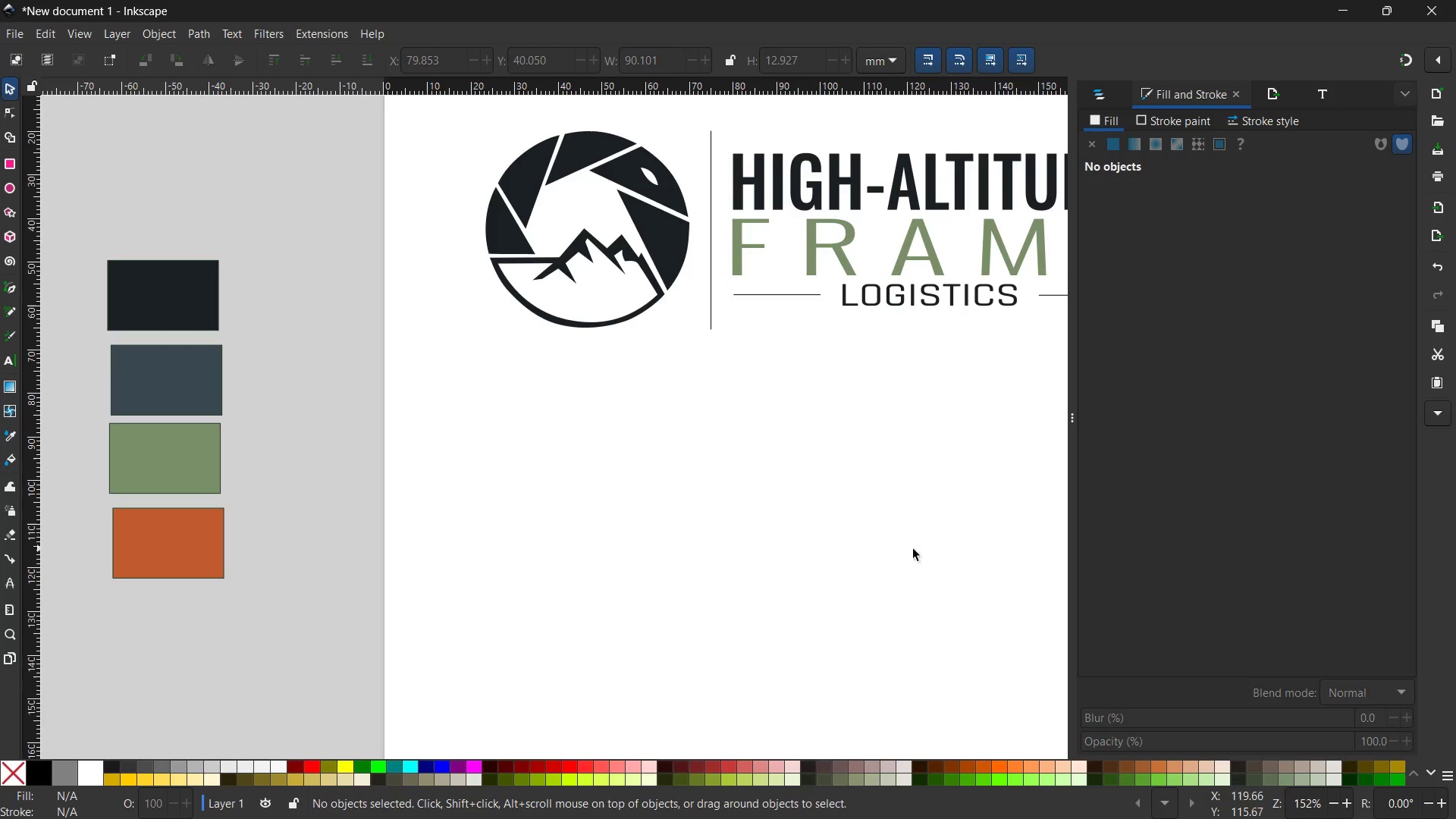 
left_click_drag(start_coordinate=[921, 549], to_coordinate=[755, 563])
 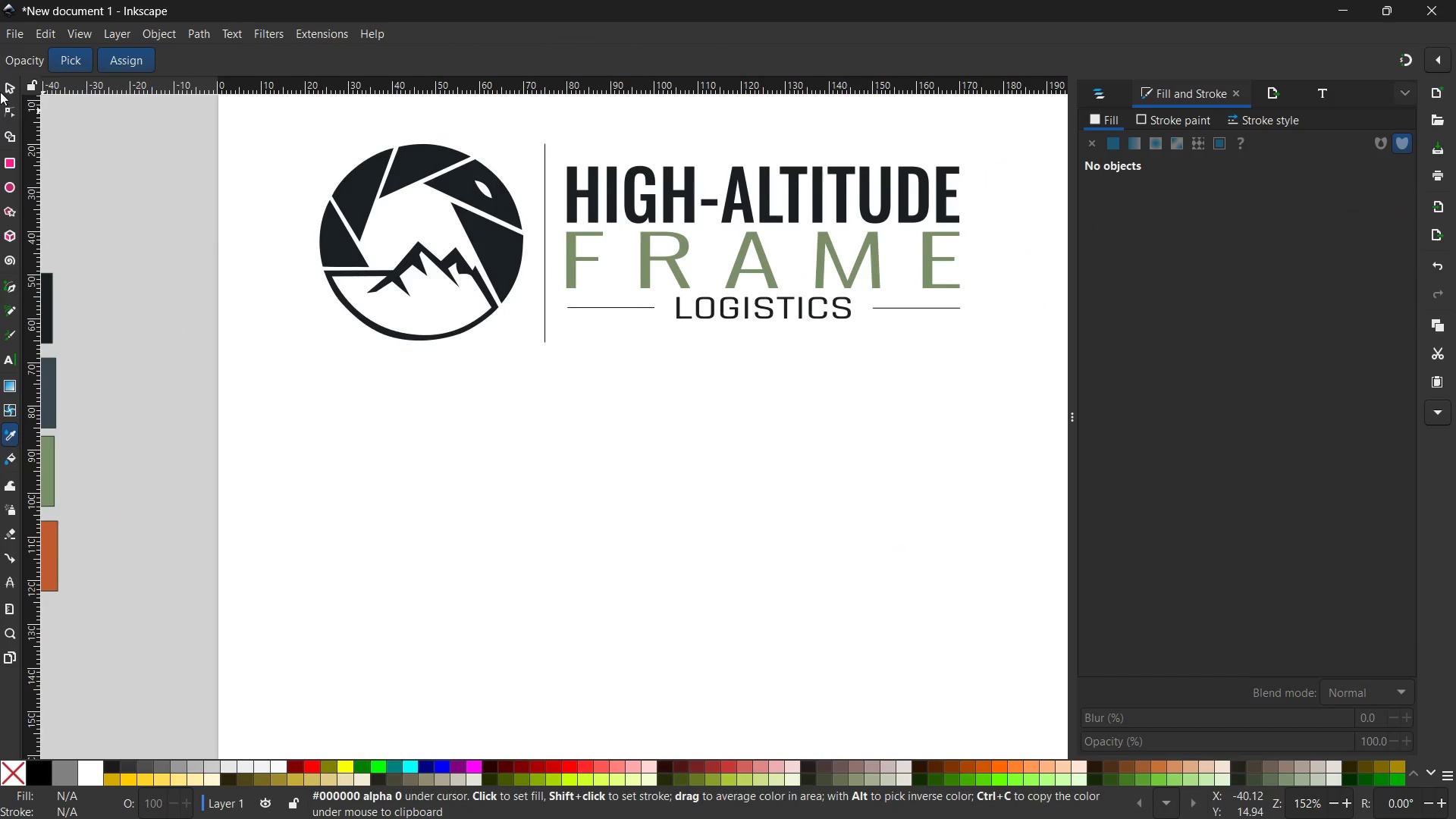 
hold_key(key=Space, duration=0.78)
 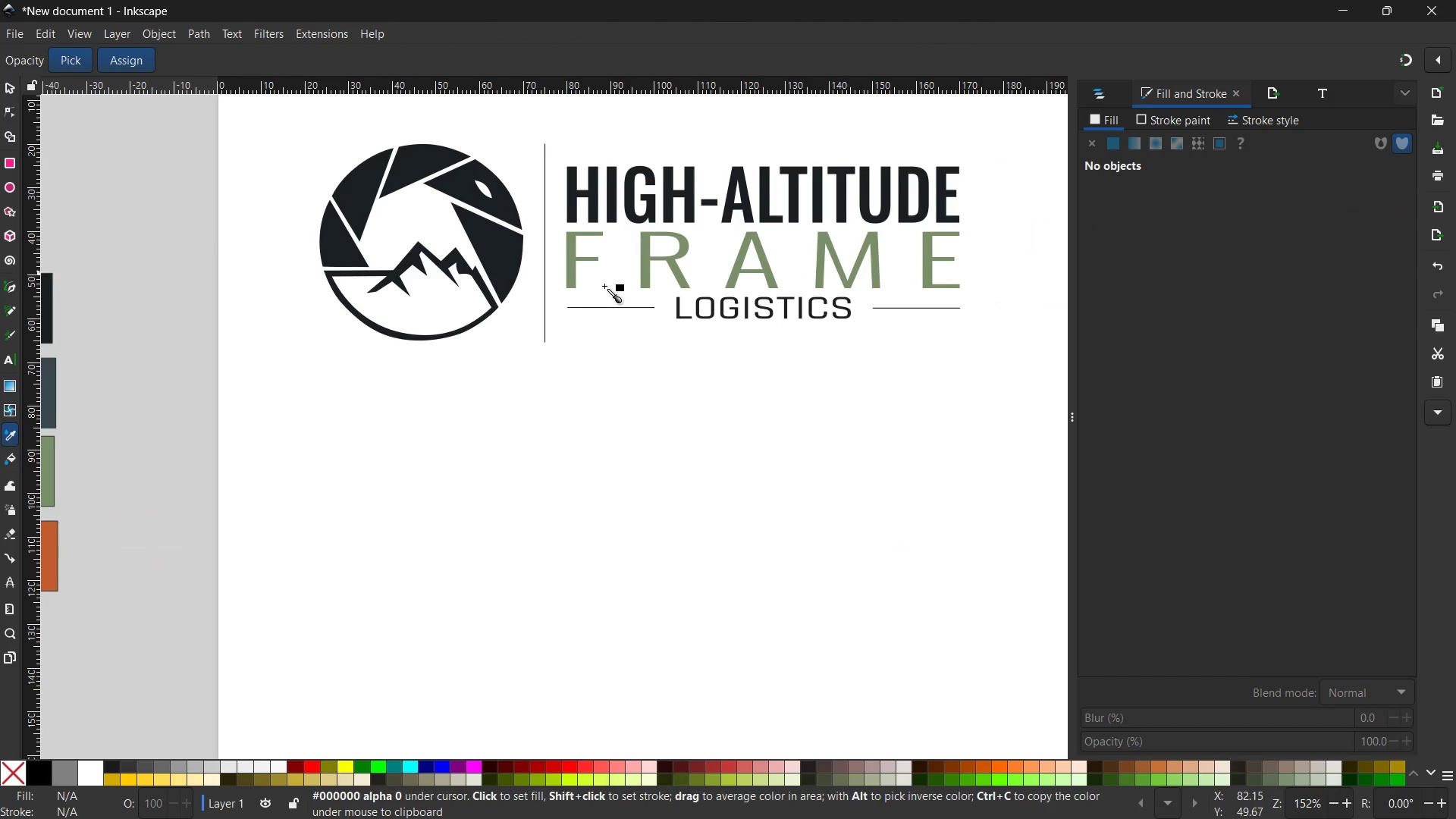 
left_click([2, 87])
 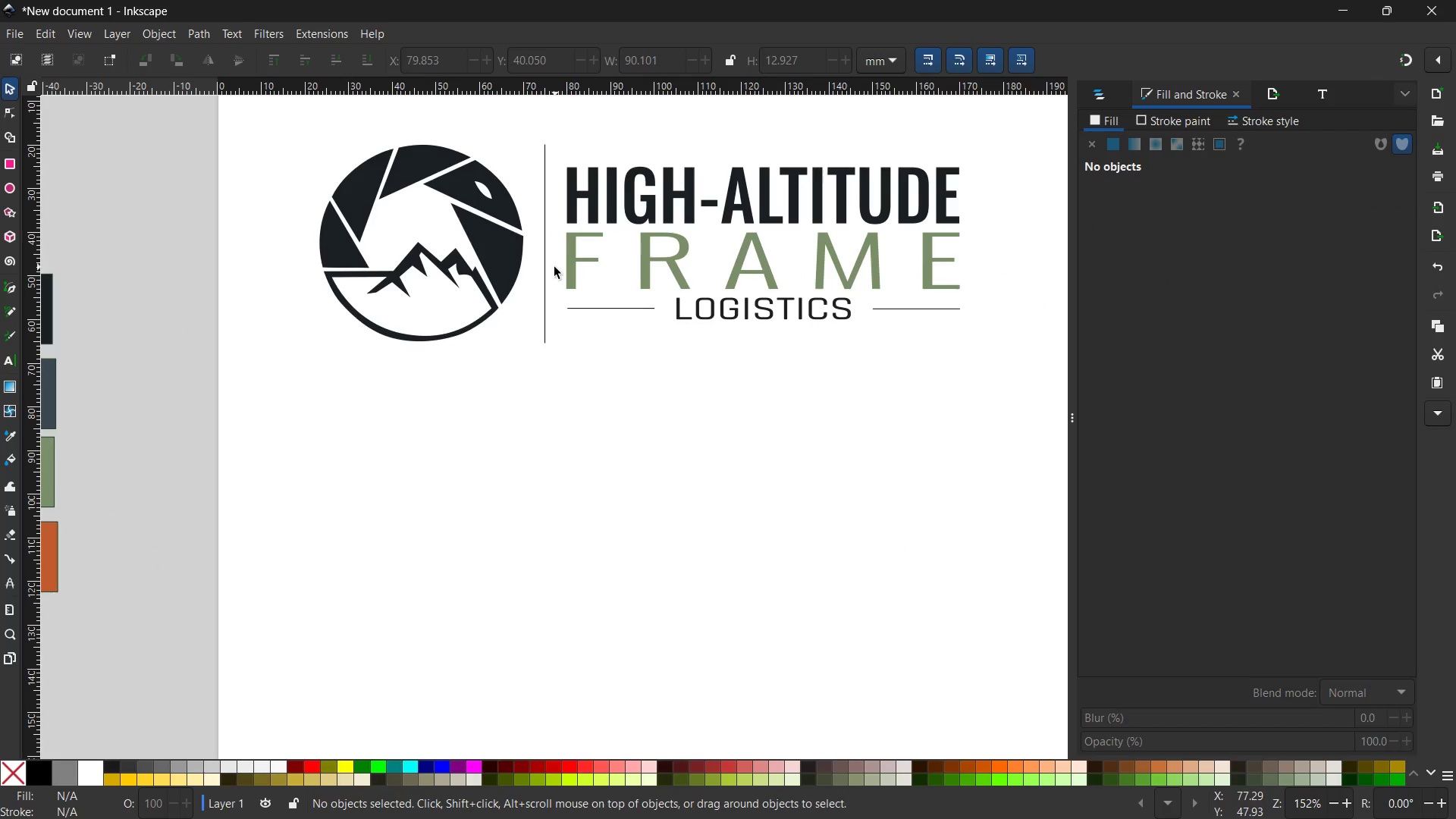 
left_click([548, 269])
 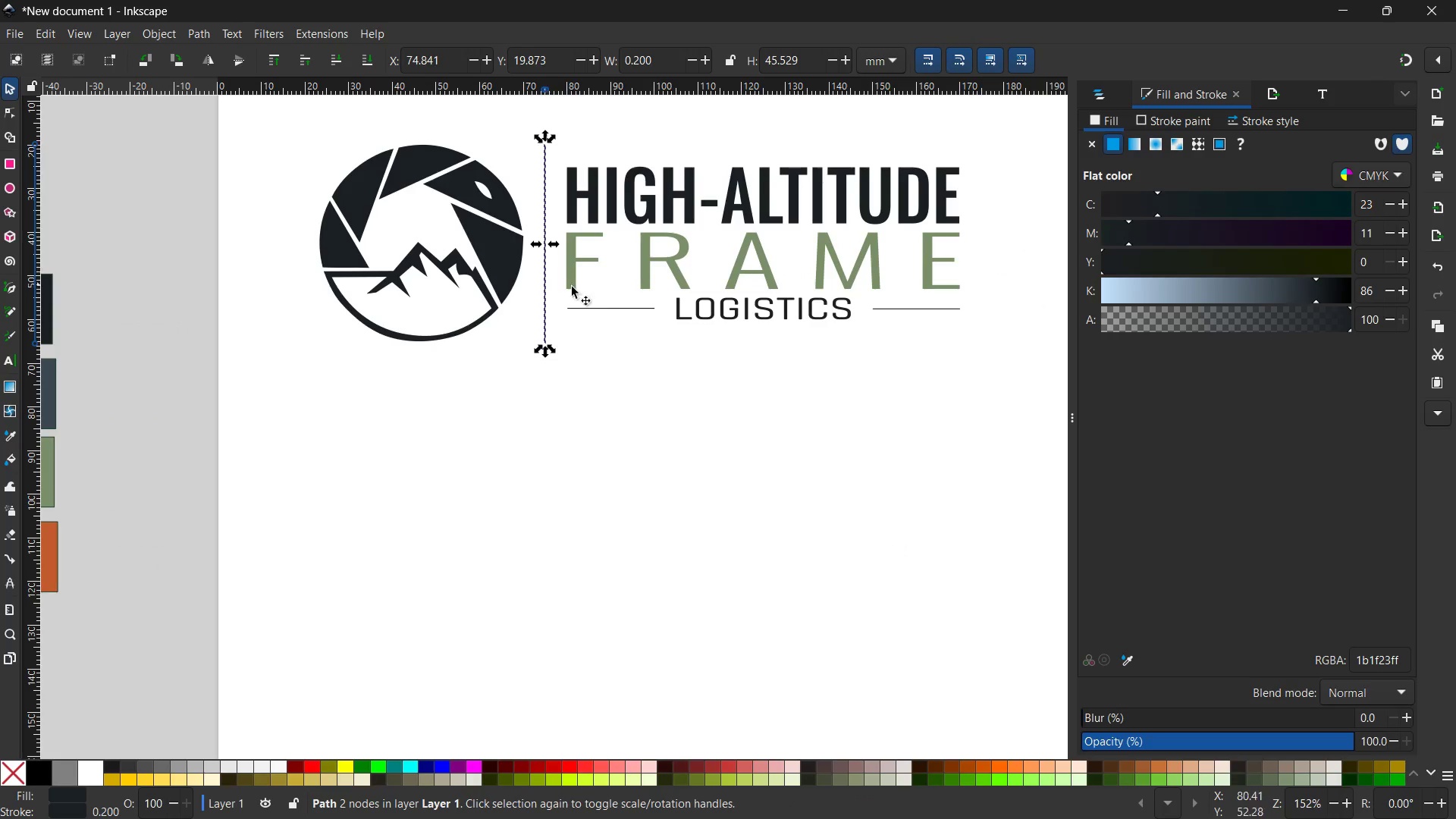 
hold_key(key=ShiftLeft, duration=4.38)
left_click([632, 306])
 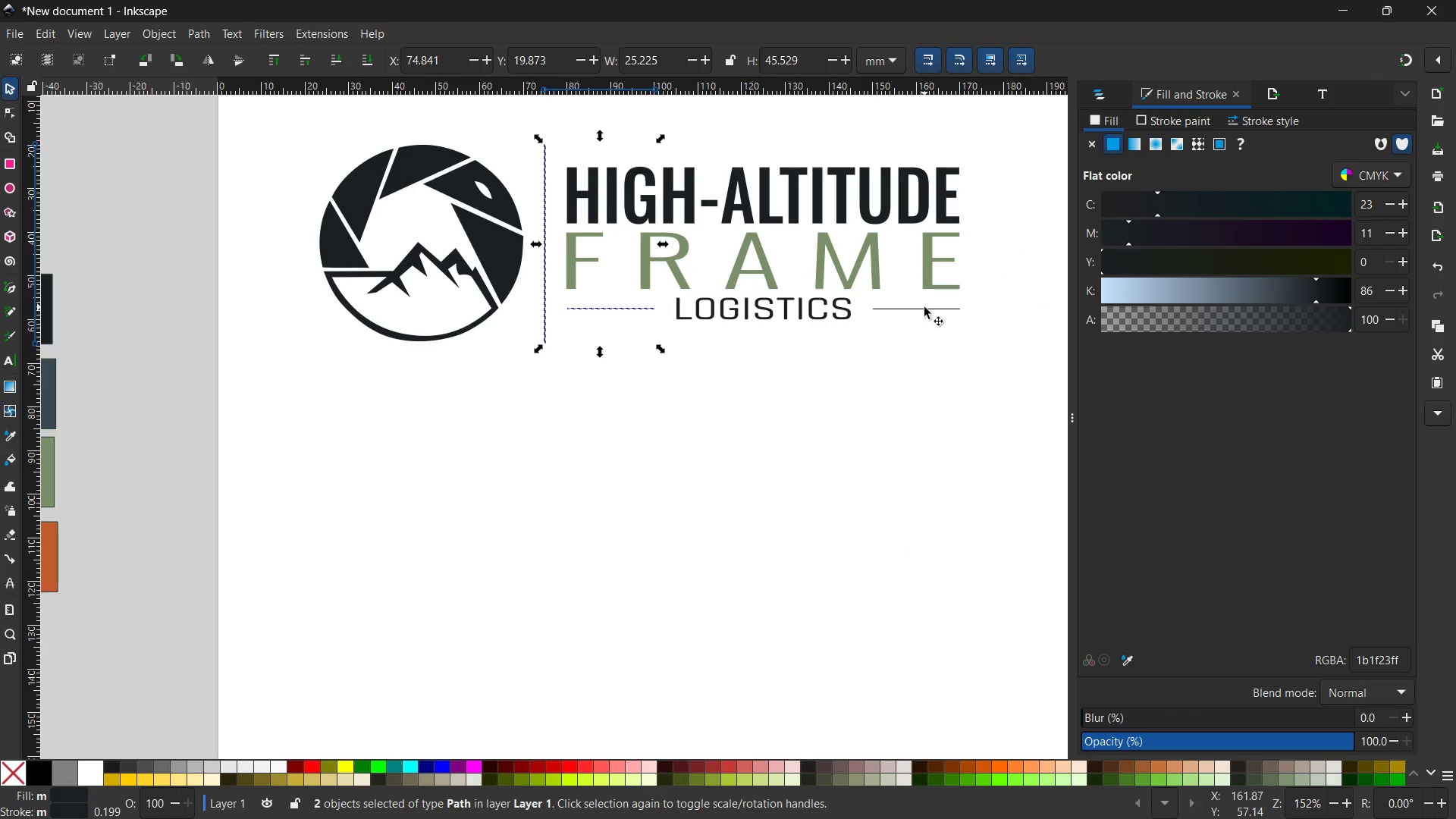 
left_click([924, 307])
 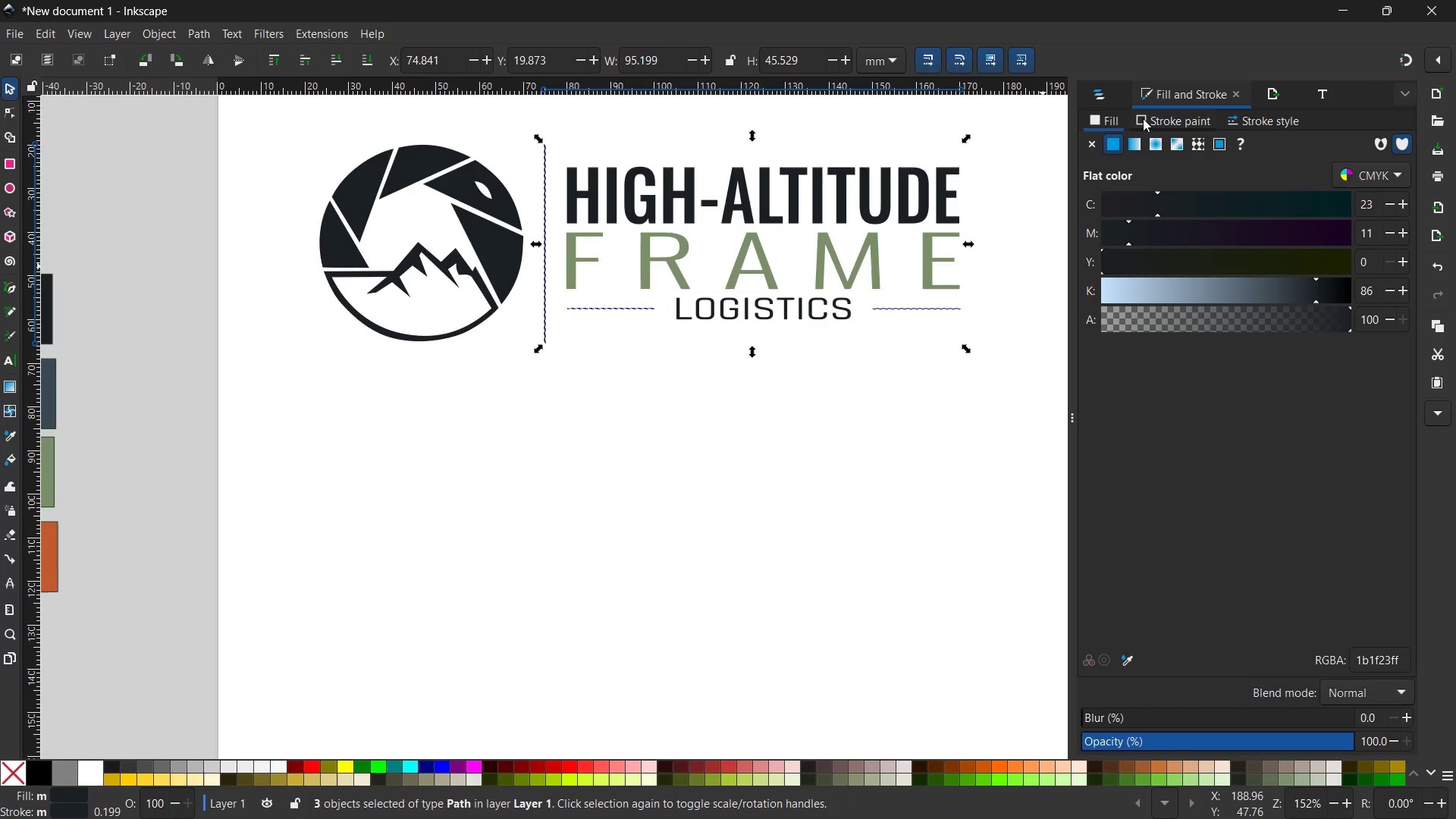 
left_click([1143, 118])
 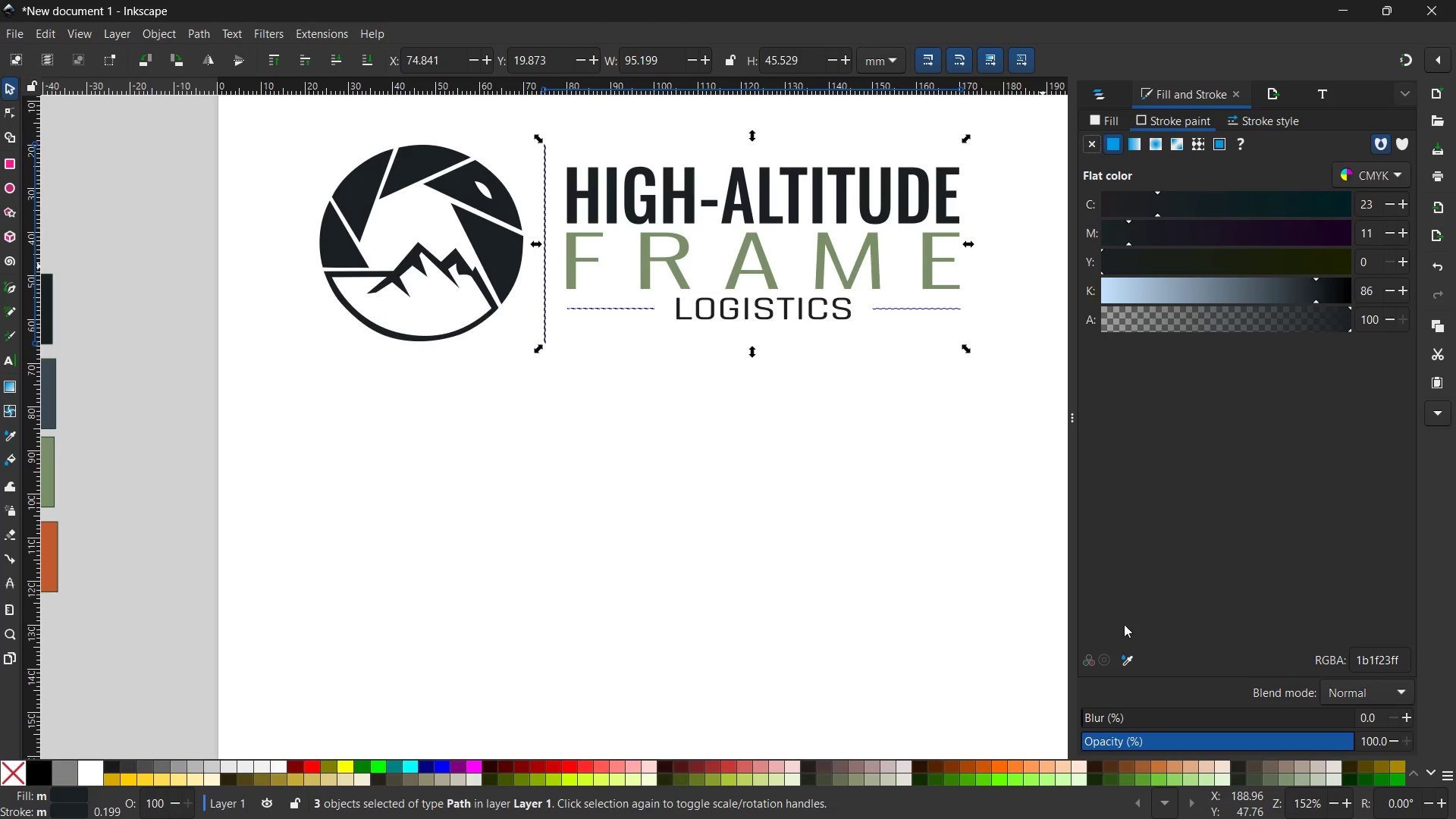 
left_click([1127, 654])
 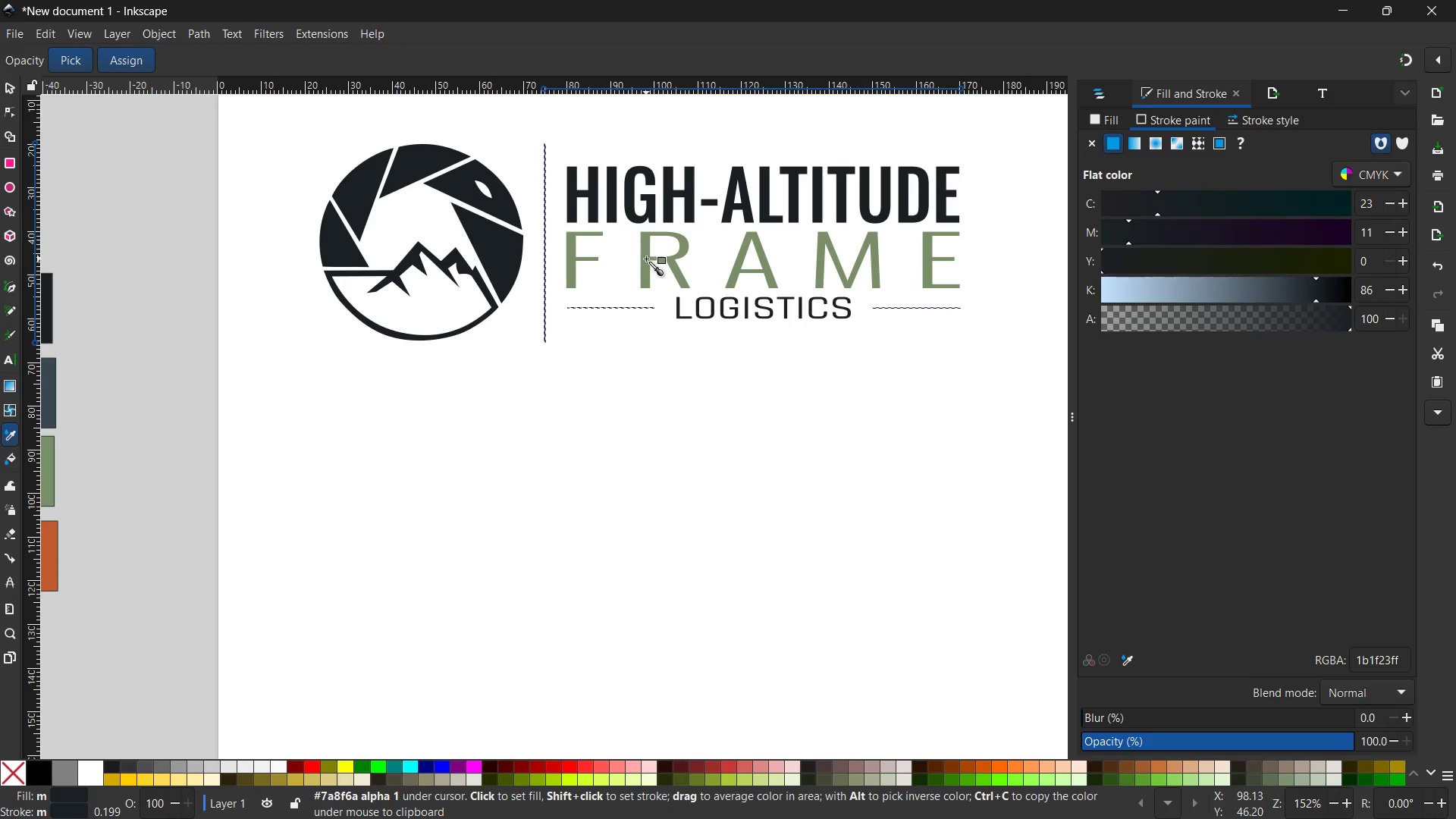 
left_click([646, 259])
 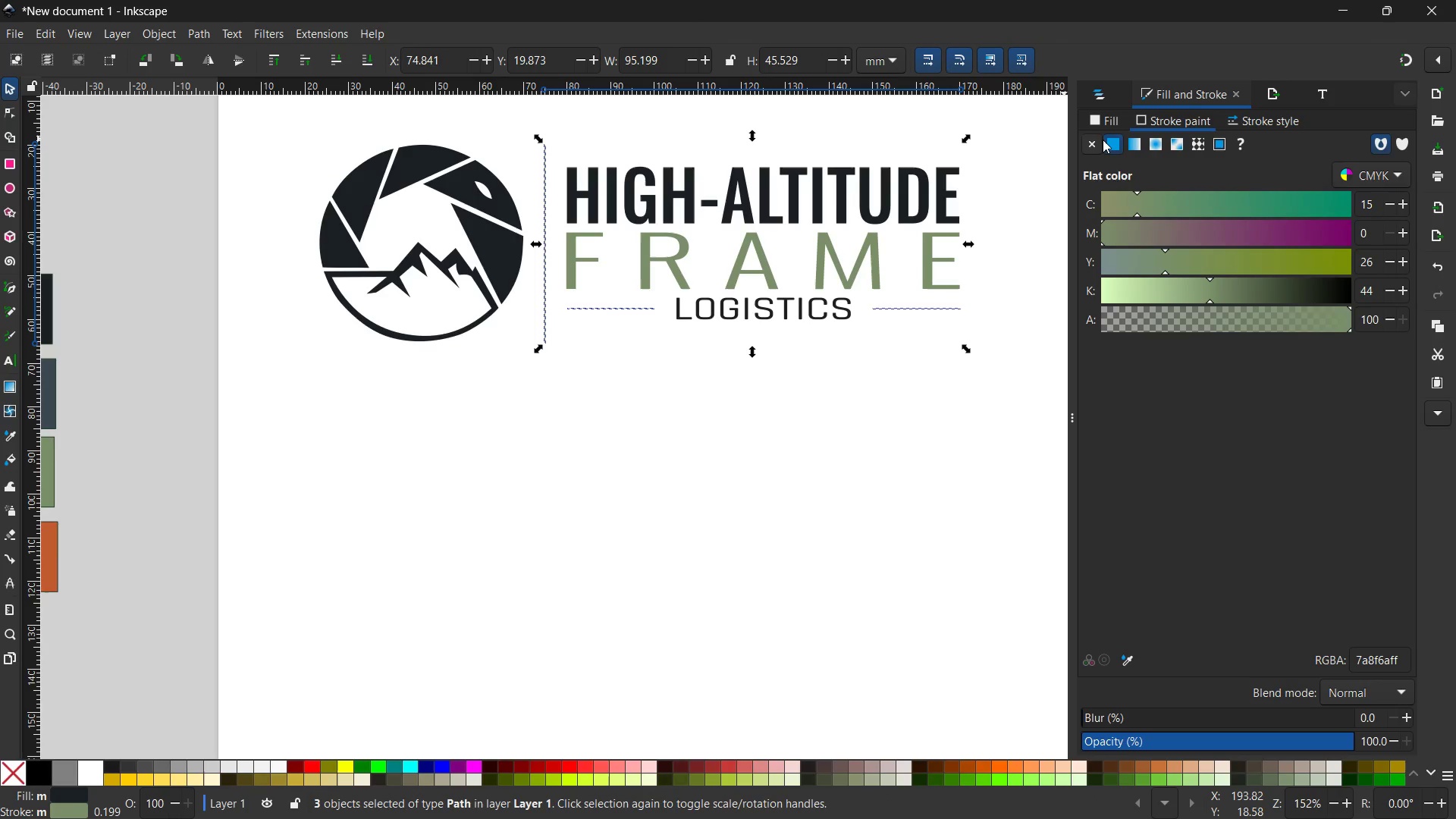 
left_click([1114, 119])
 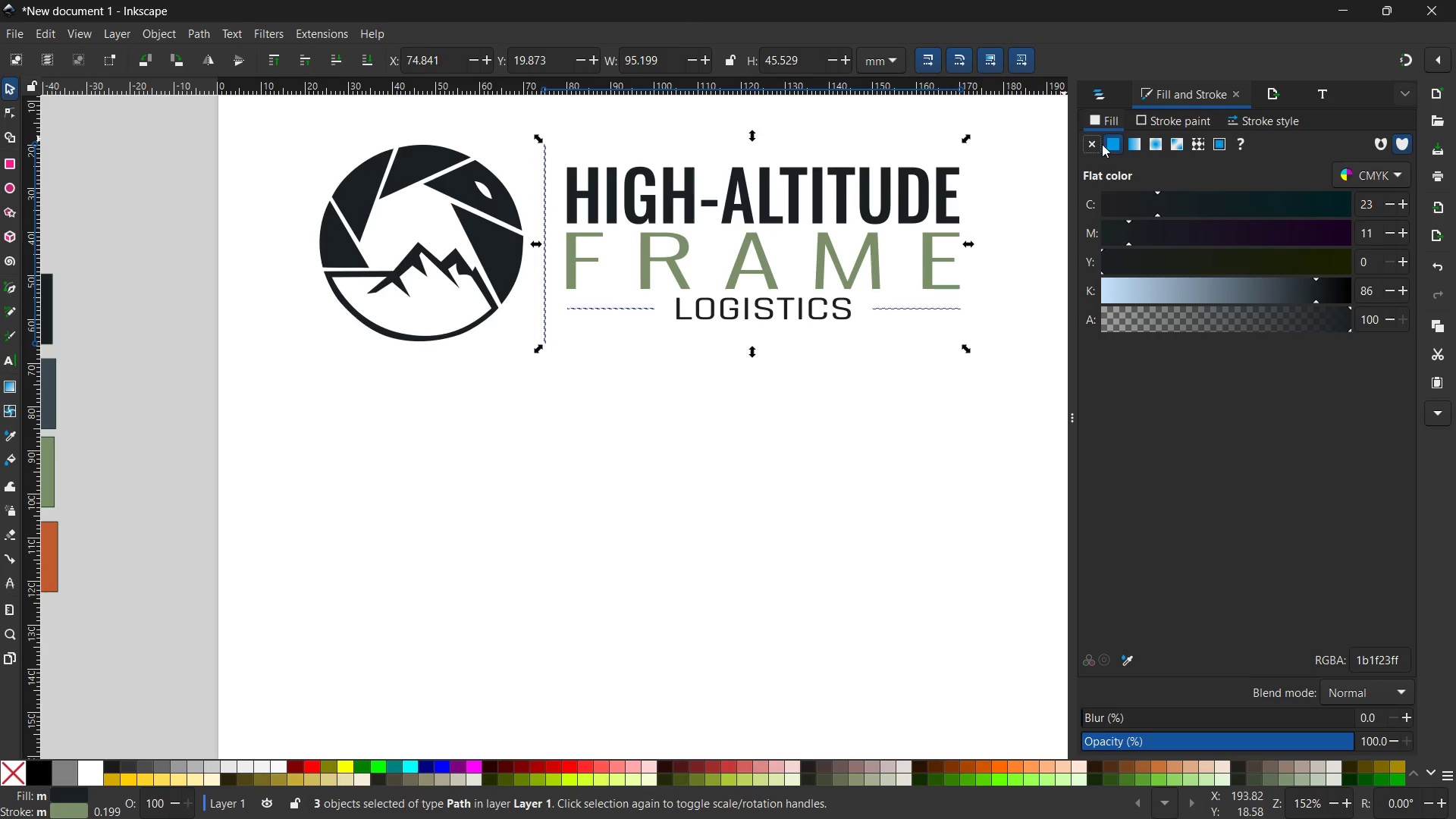 
left_click([1093, 144])
 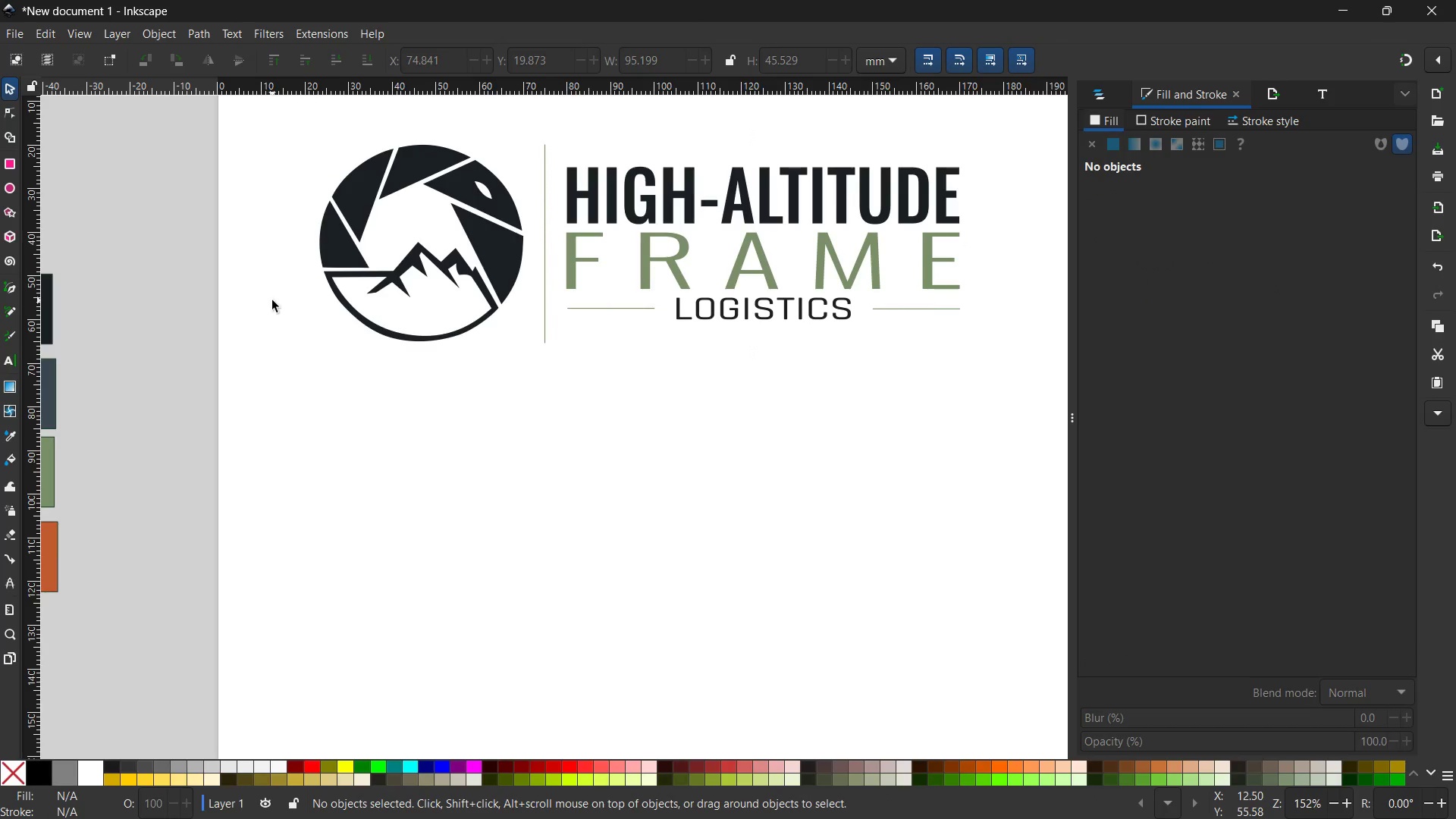 
left_click([596, 306])
 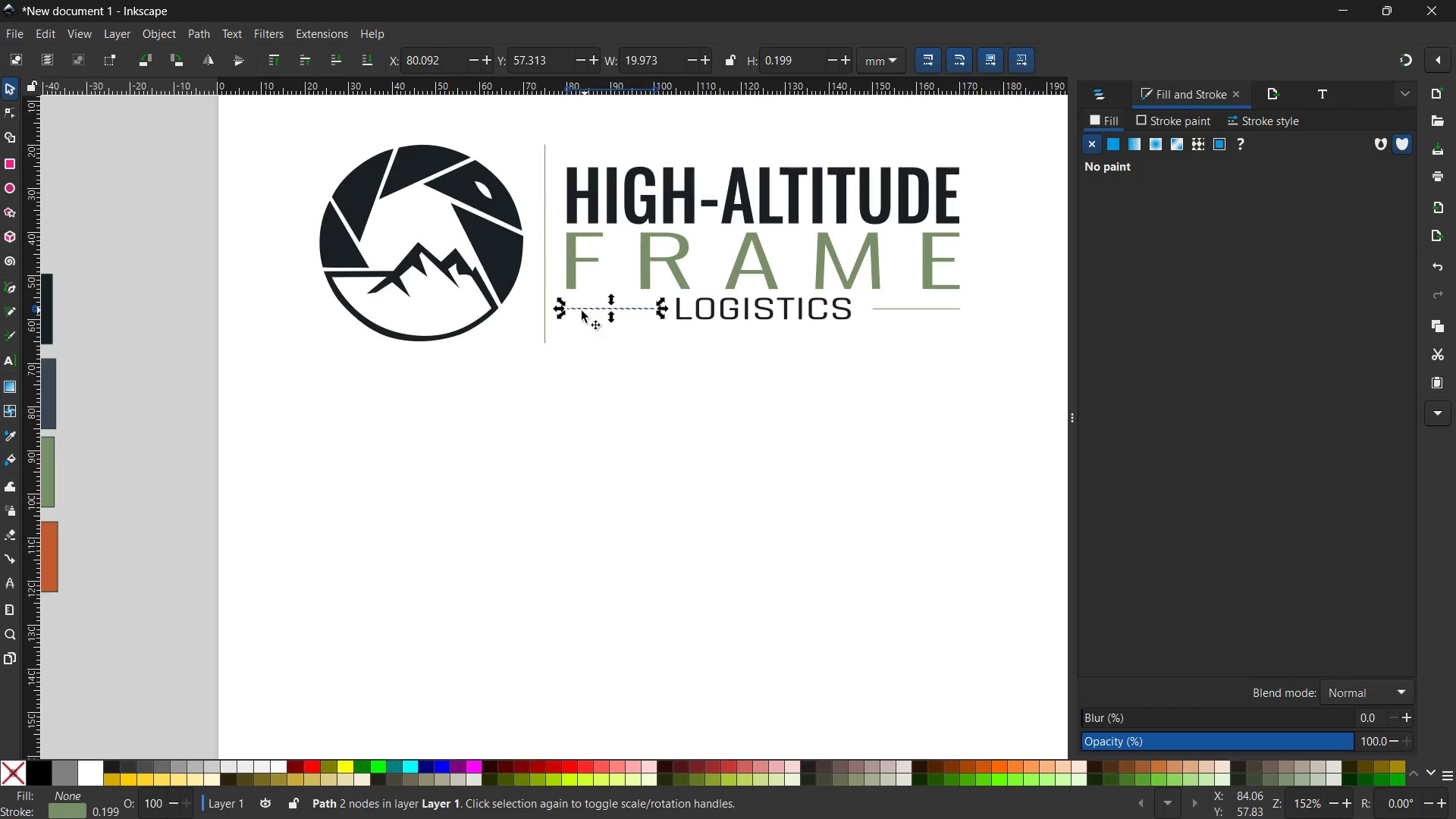 
hold_key(key=ShiftLeft, duration=3.14)
left_click([547, 336])
 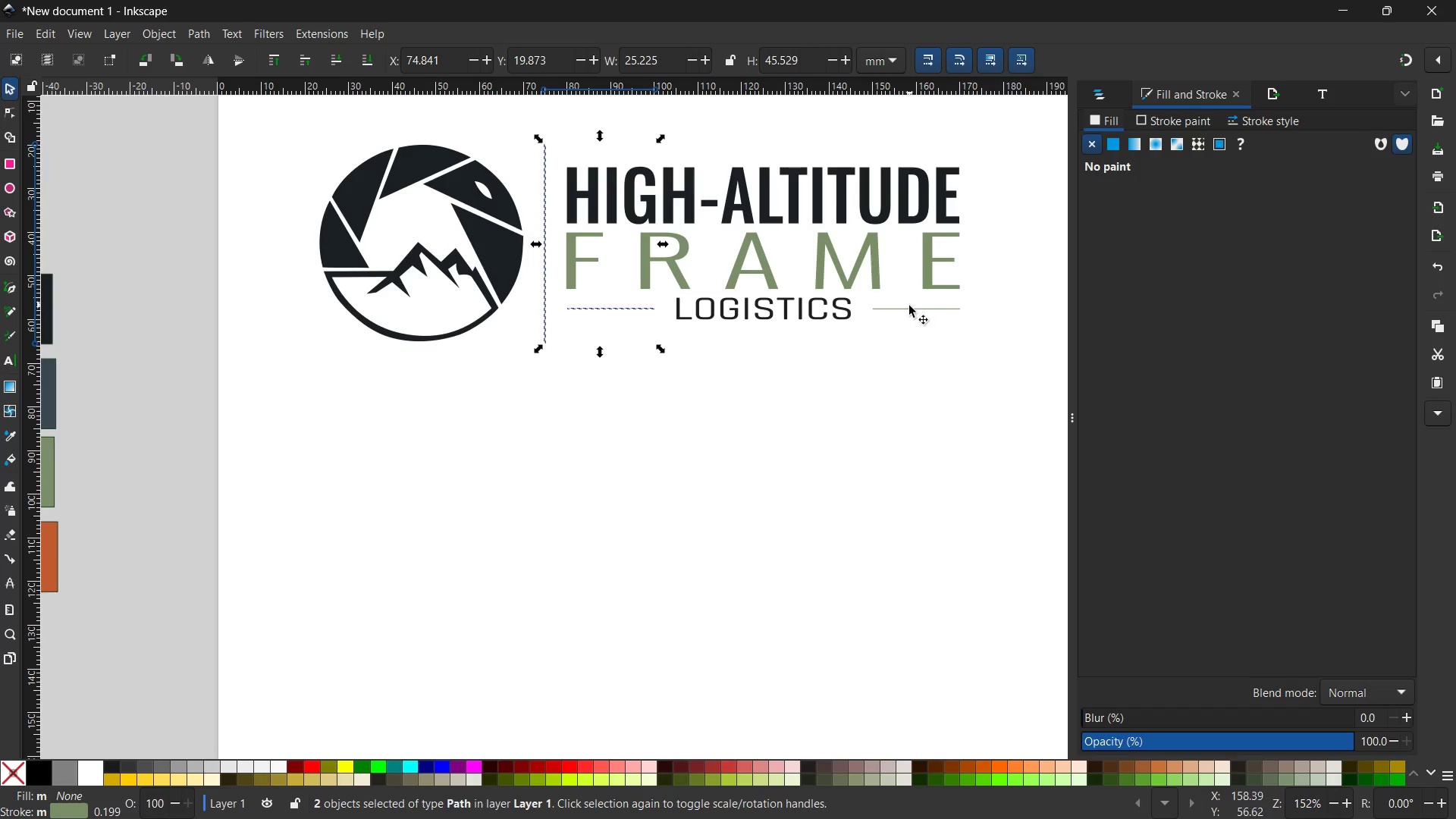 
left_click([911, 306])
 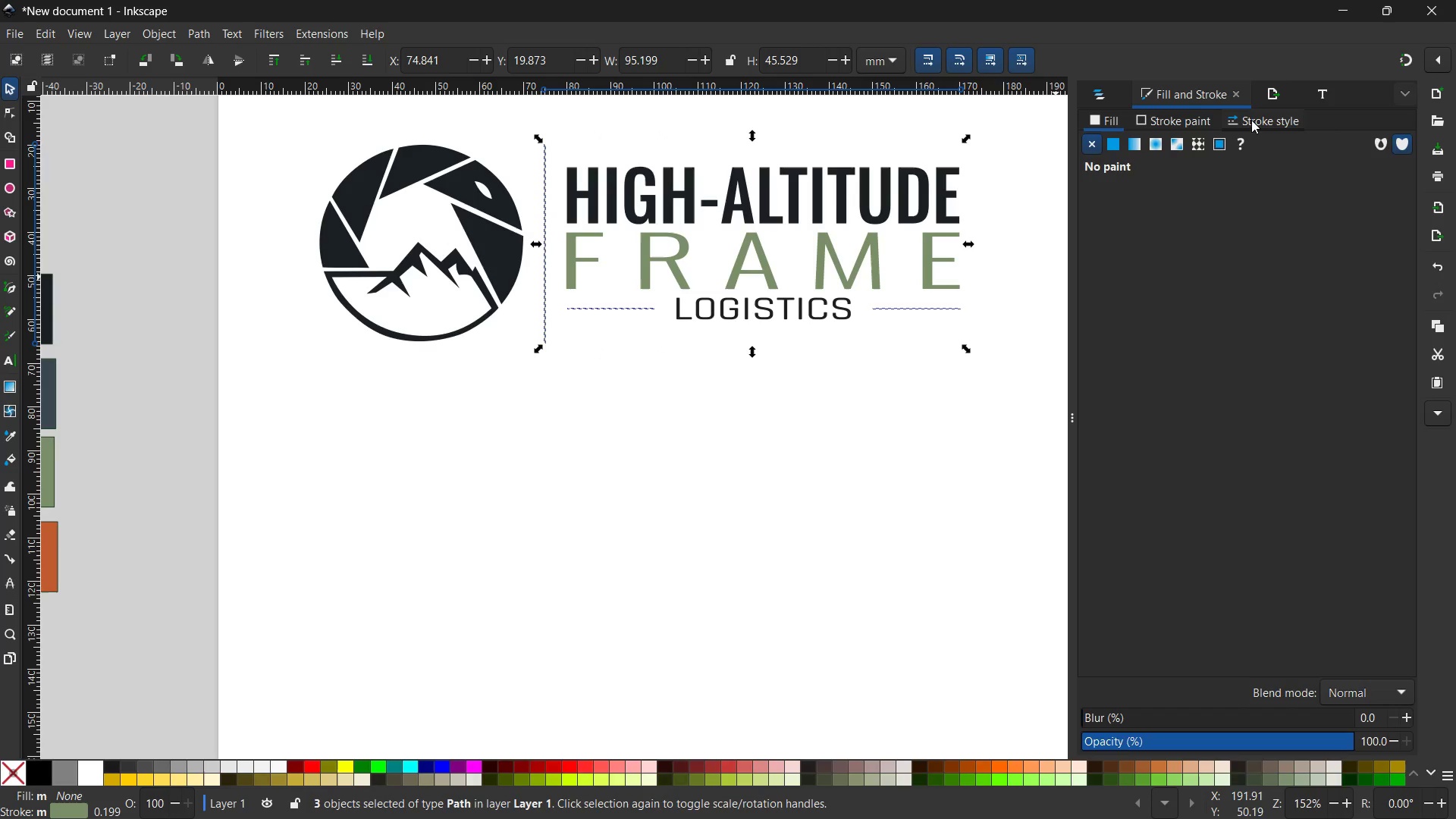 
left_click([1256, 120])
 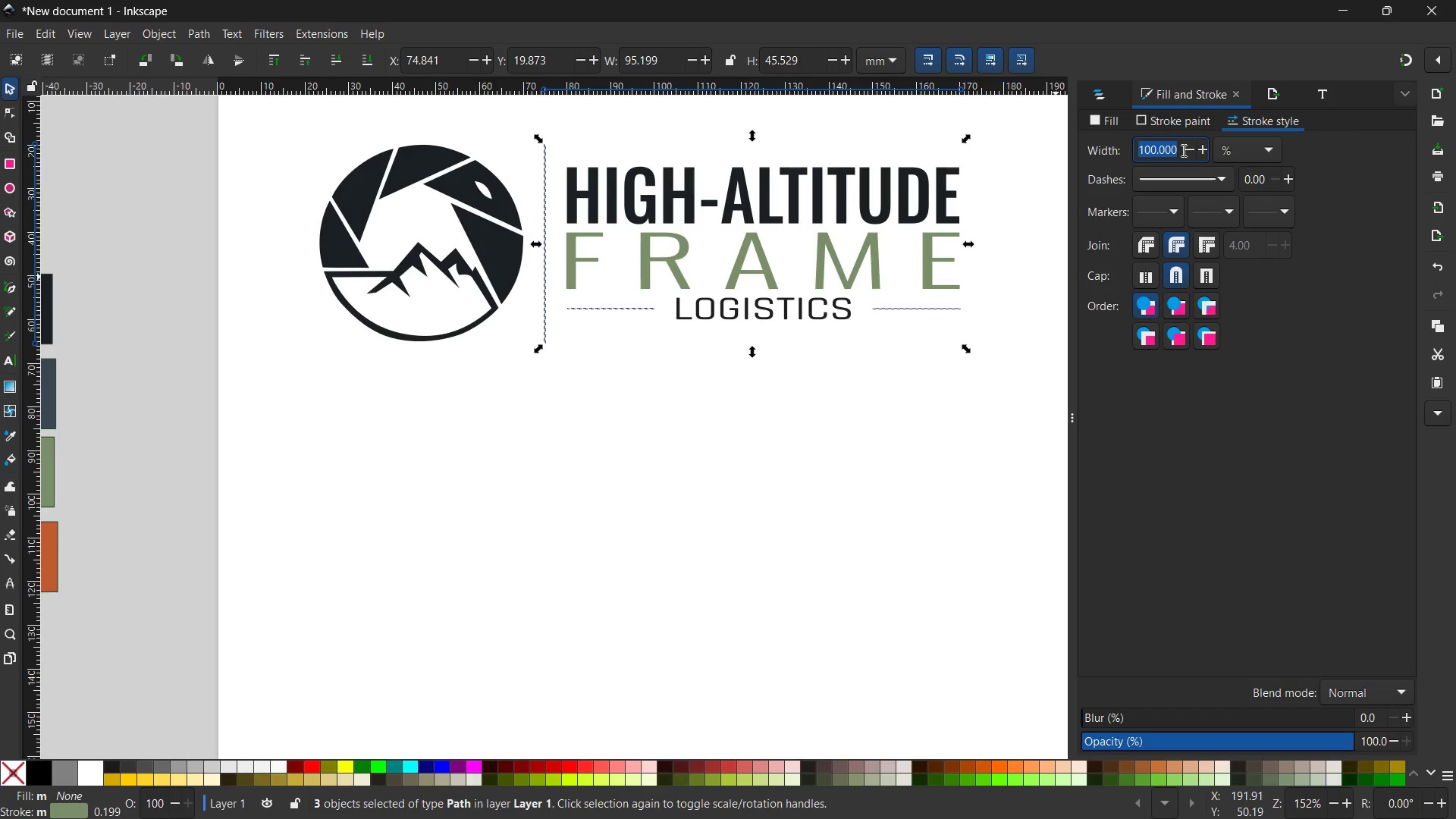 
left_click([1207, 146])
 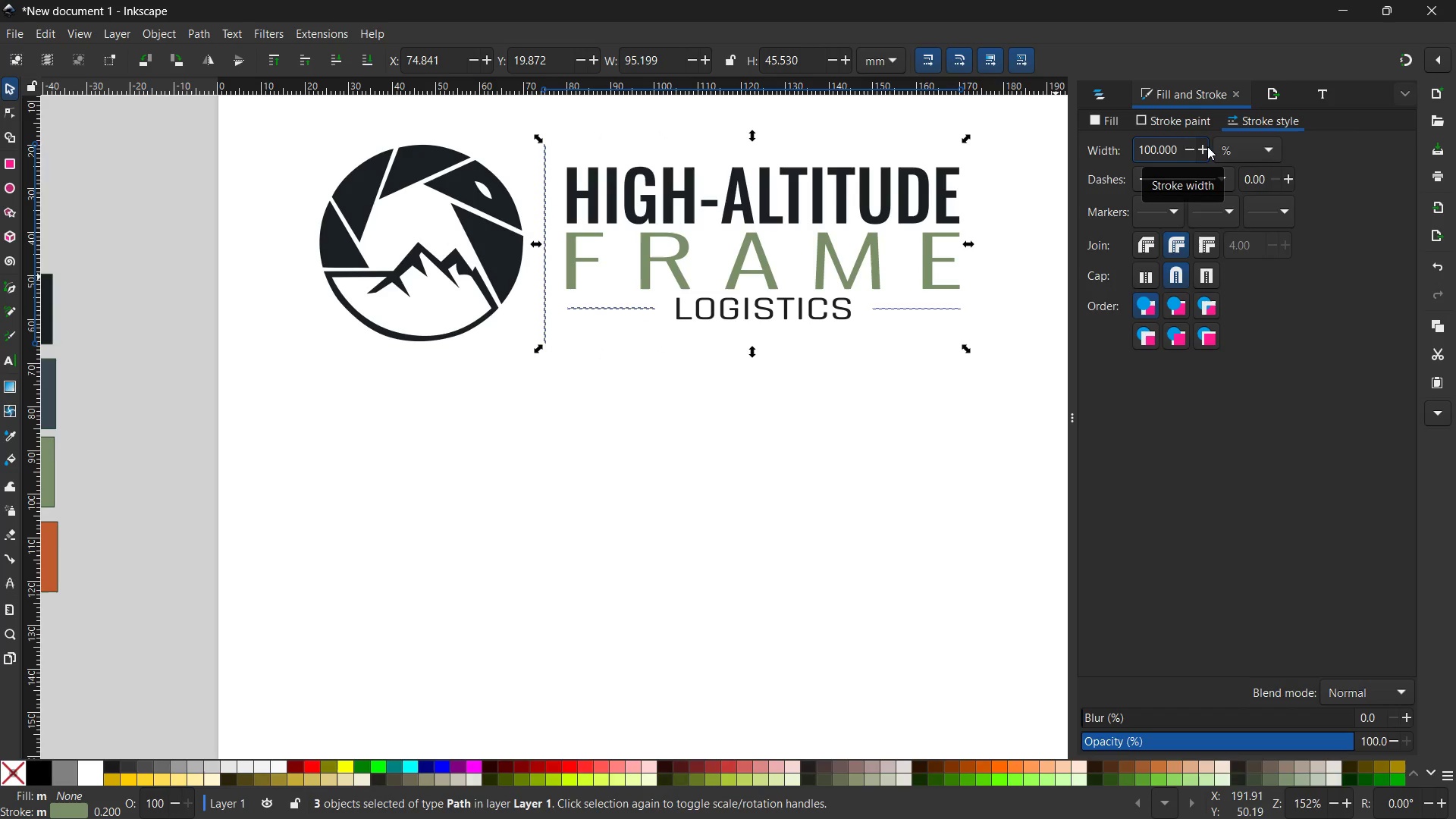 
double_click([1207, 146])
 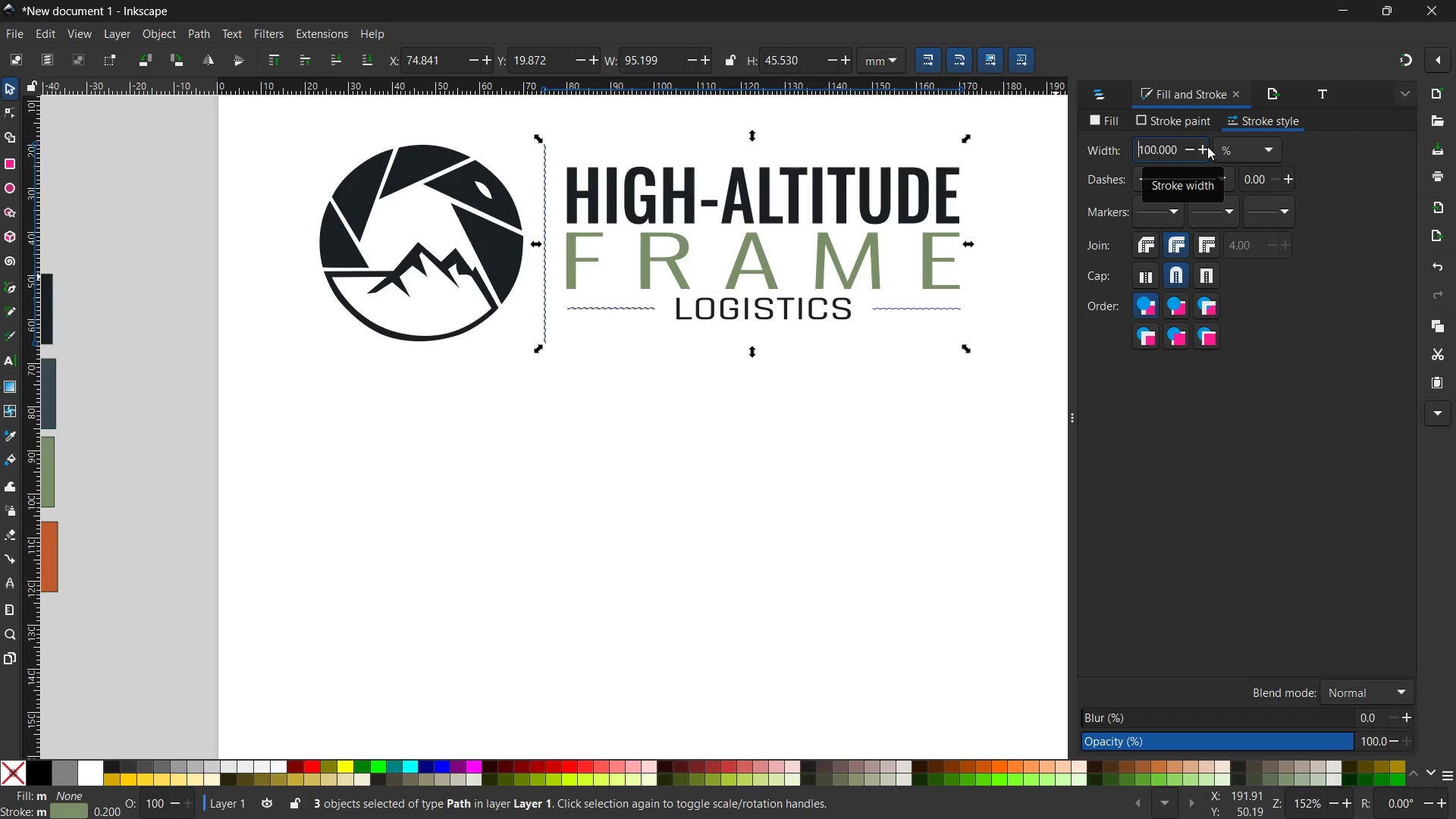 
triple_click([1207, 146])
 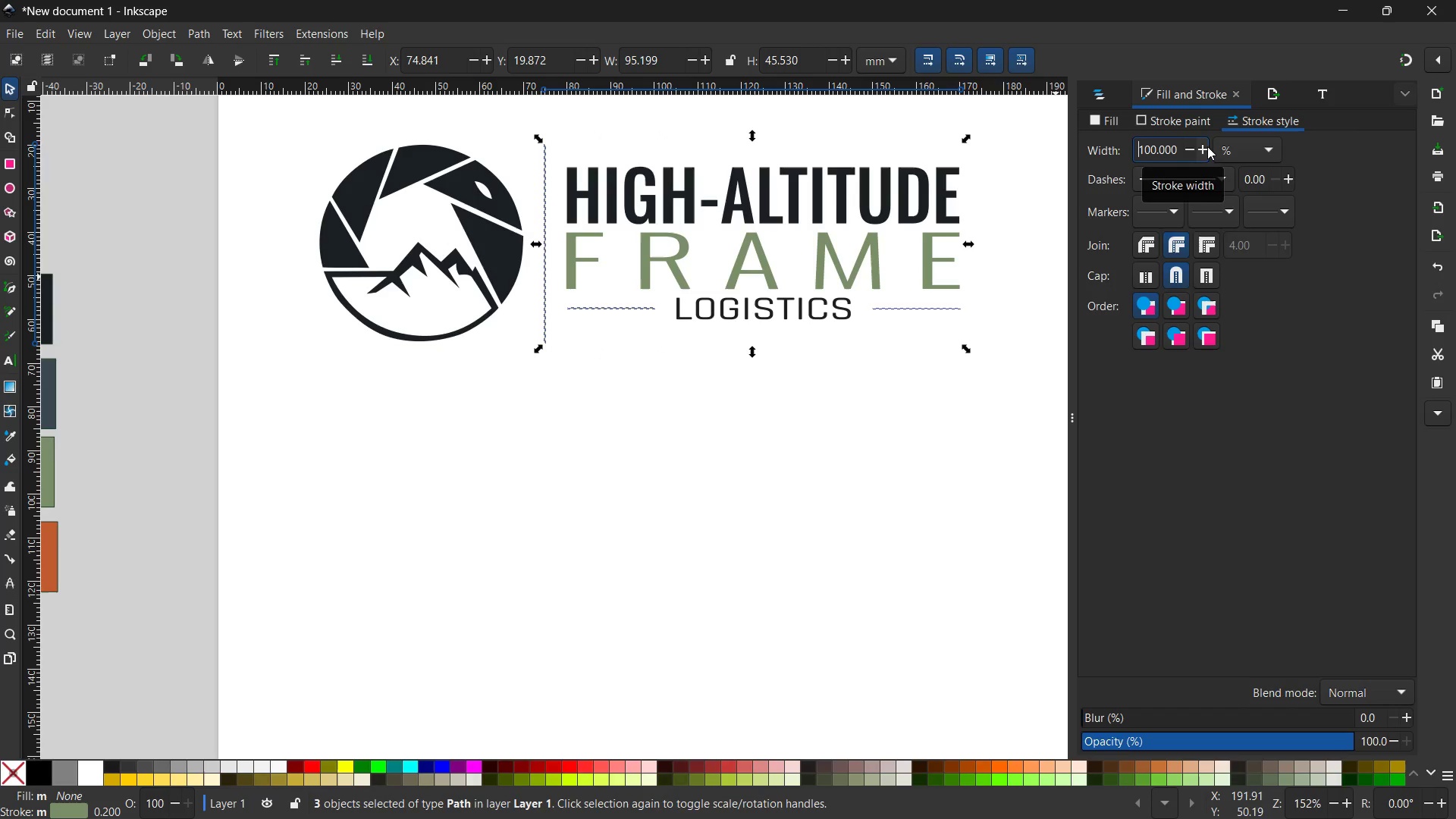 
triple_click([1207, 146])
 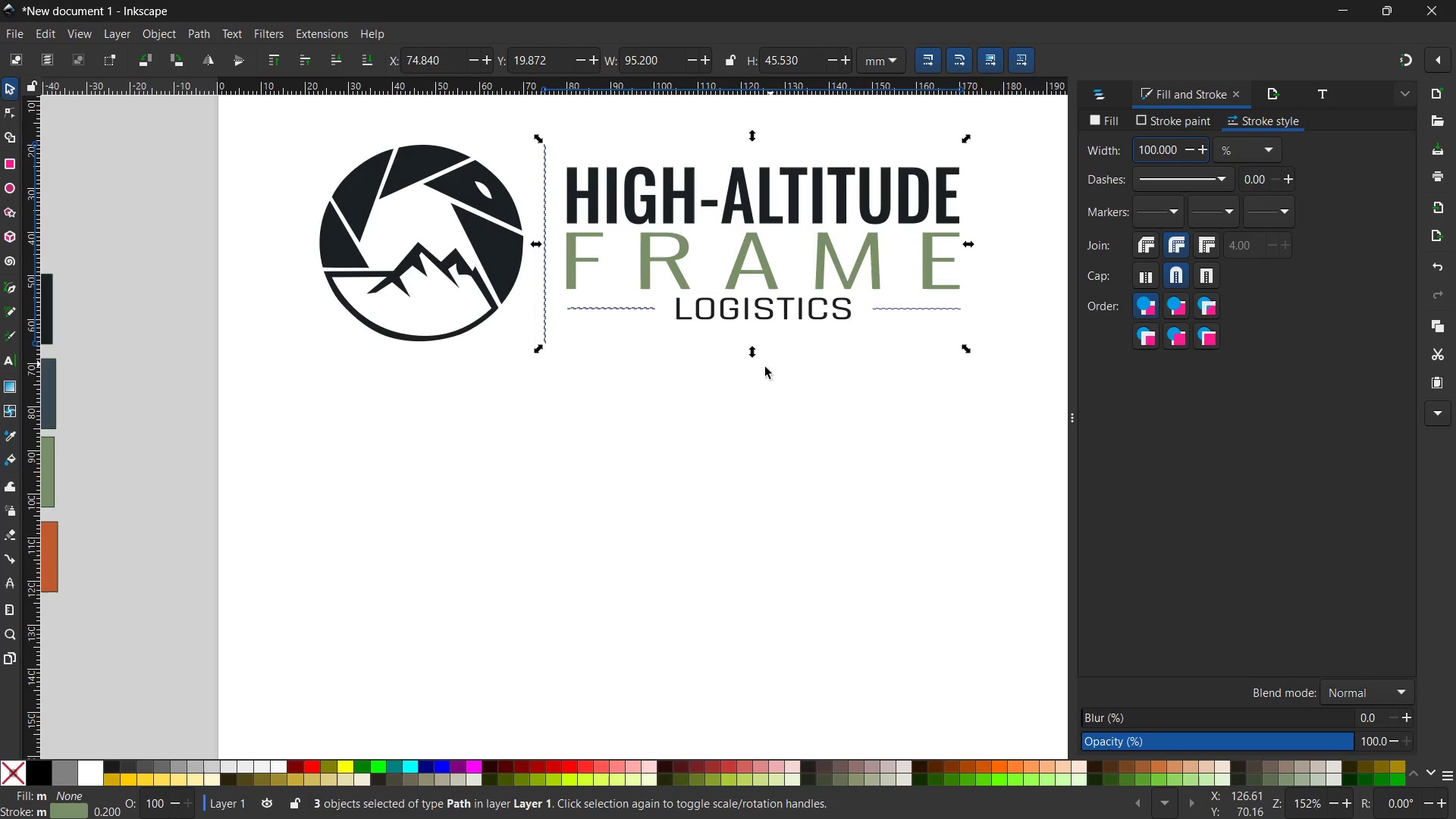 
wait(5.39)
 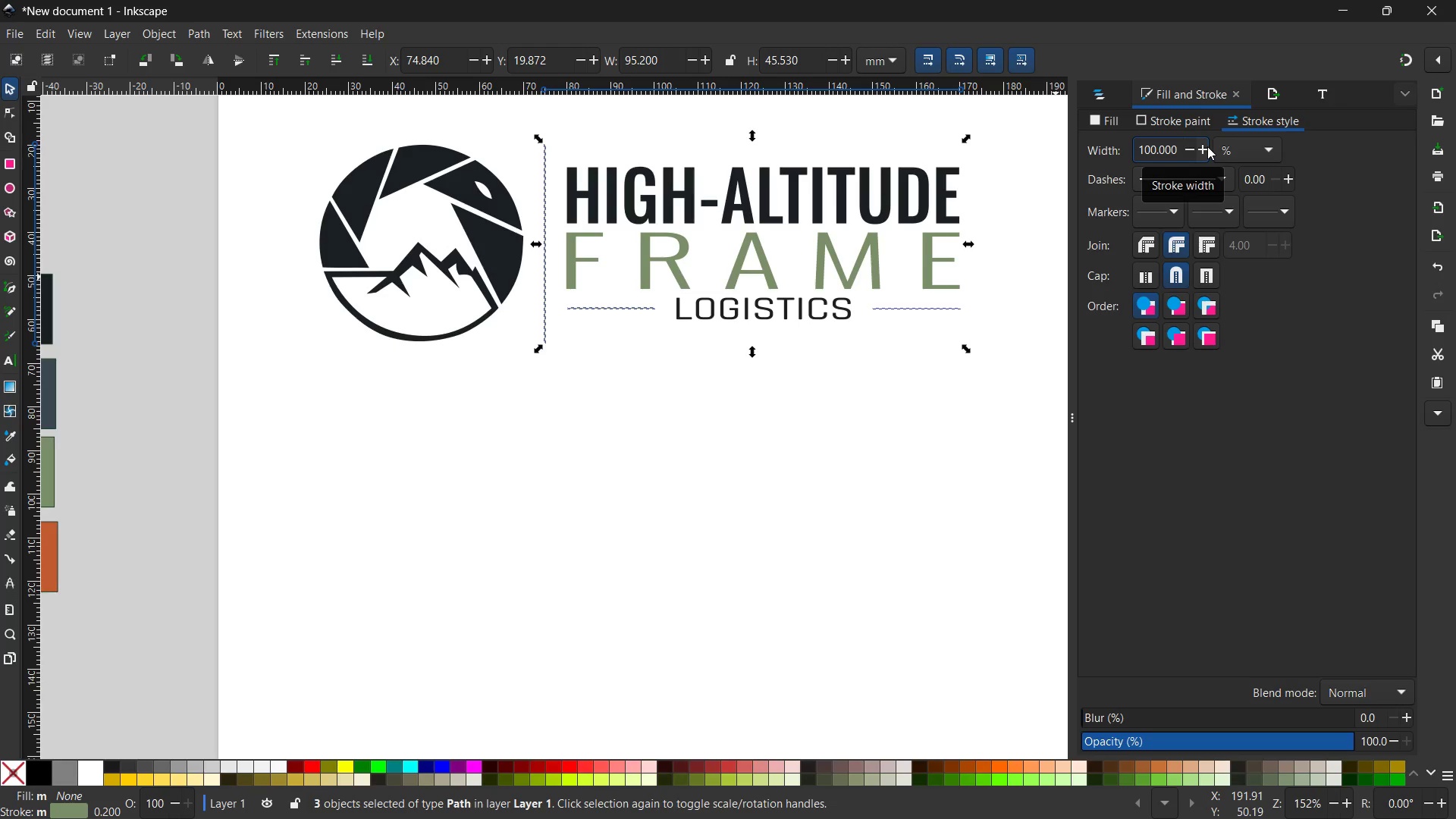 
left_click([583, 377])
 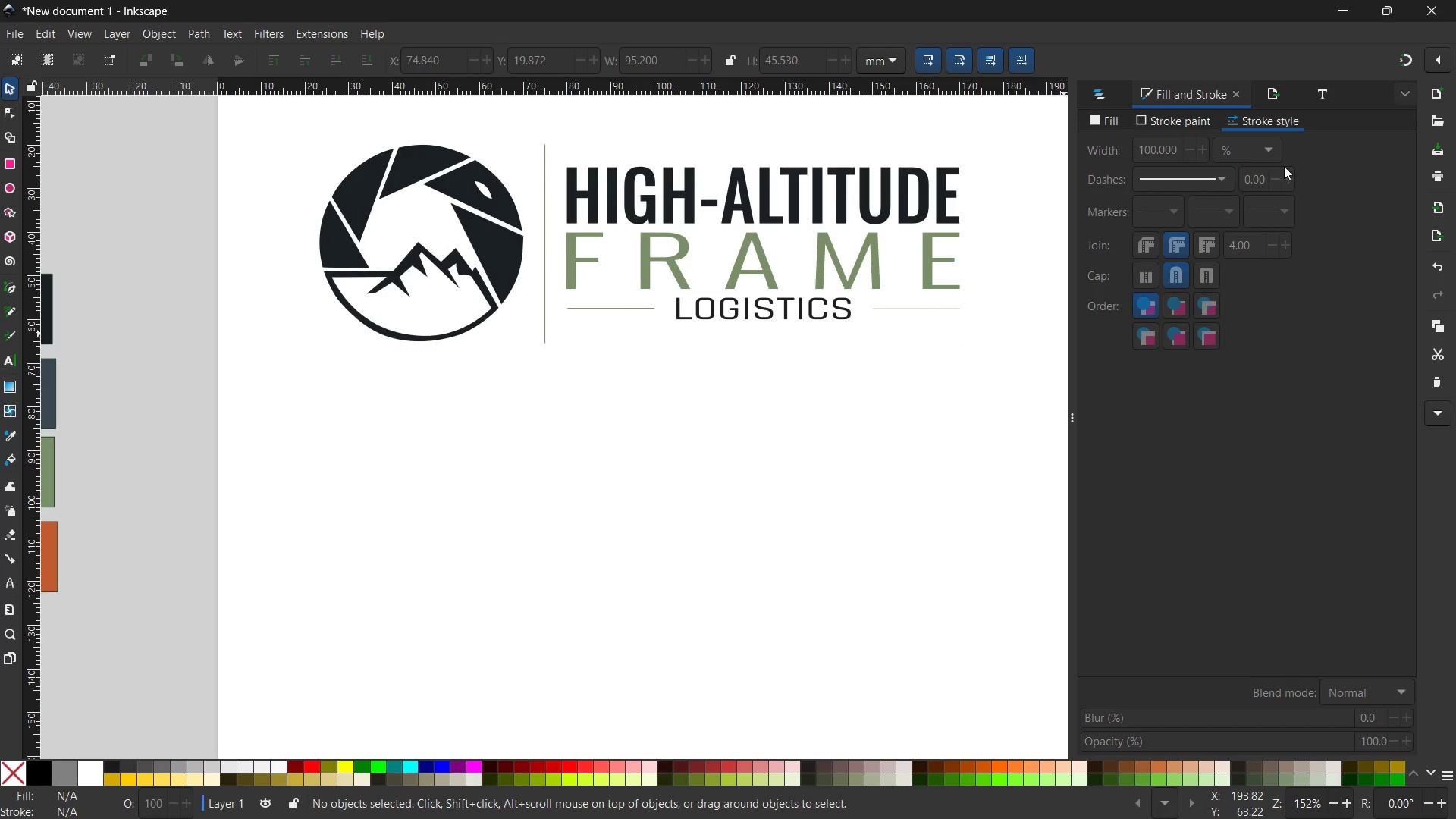 
left_click([1271, 151])
 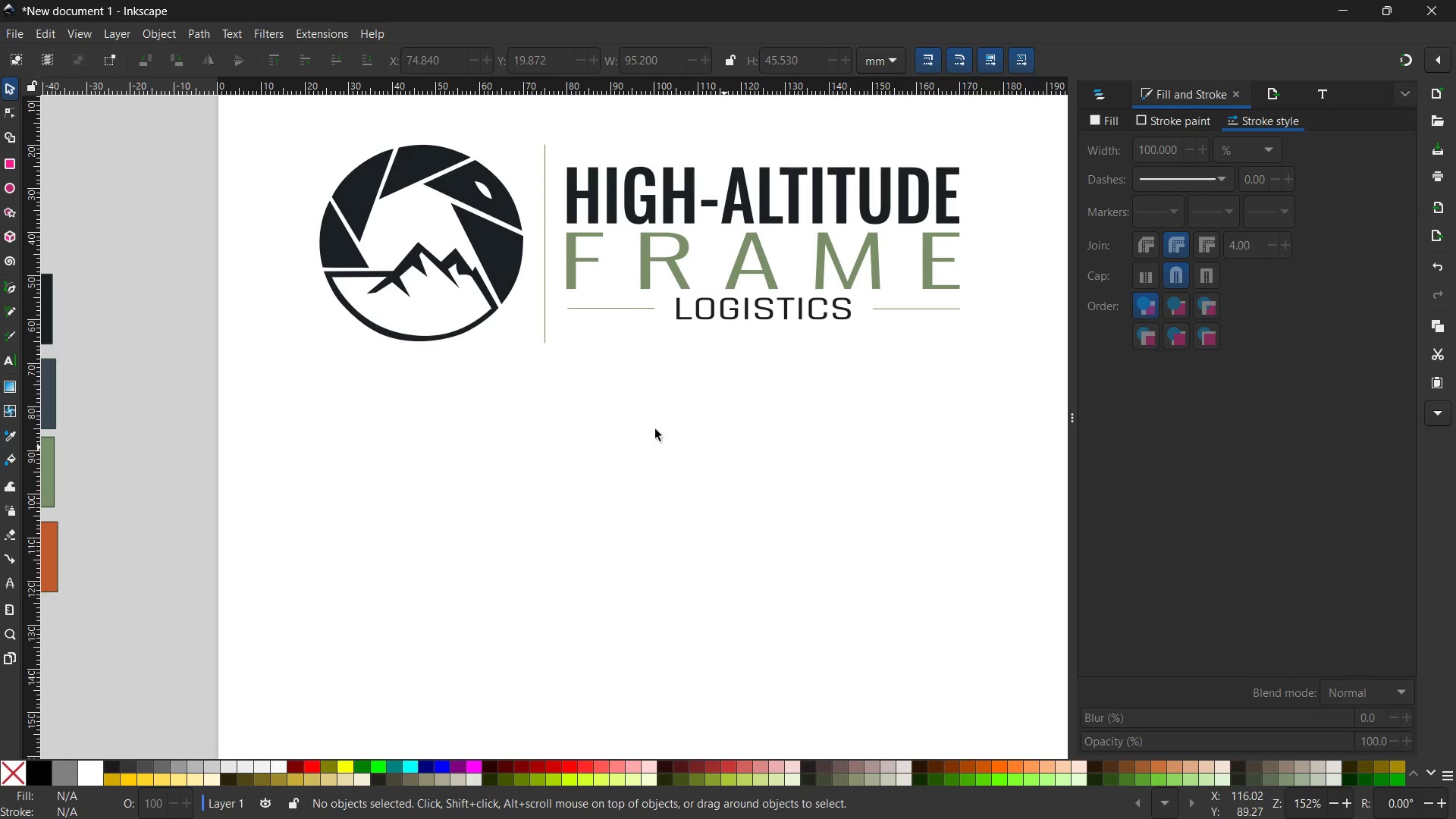 
hold_key(key=ControlLeft, duration=0.44)
scroll: coordinate [620, 357], scroll_direction: down, amount: 2.0
 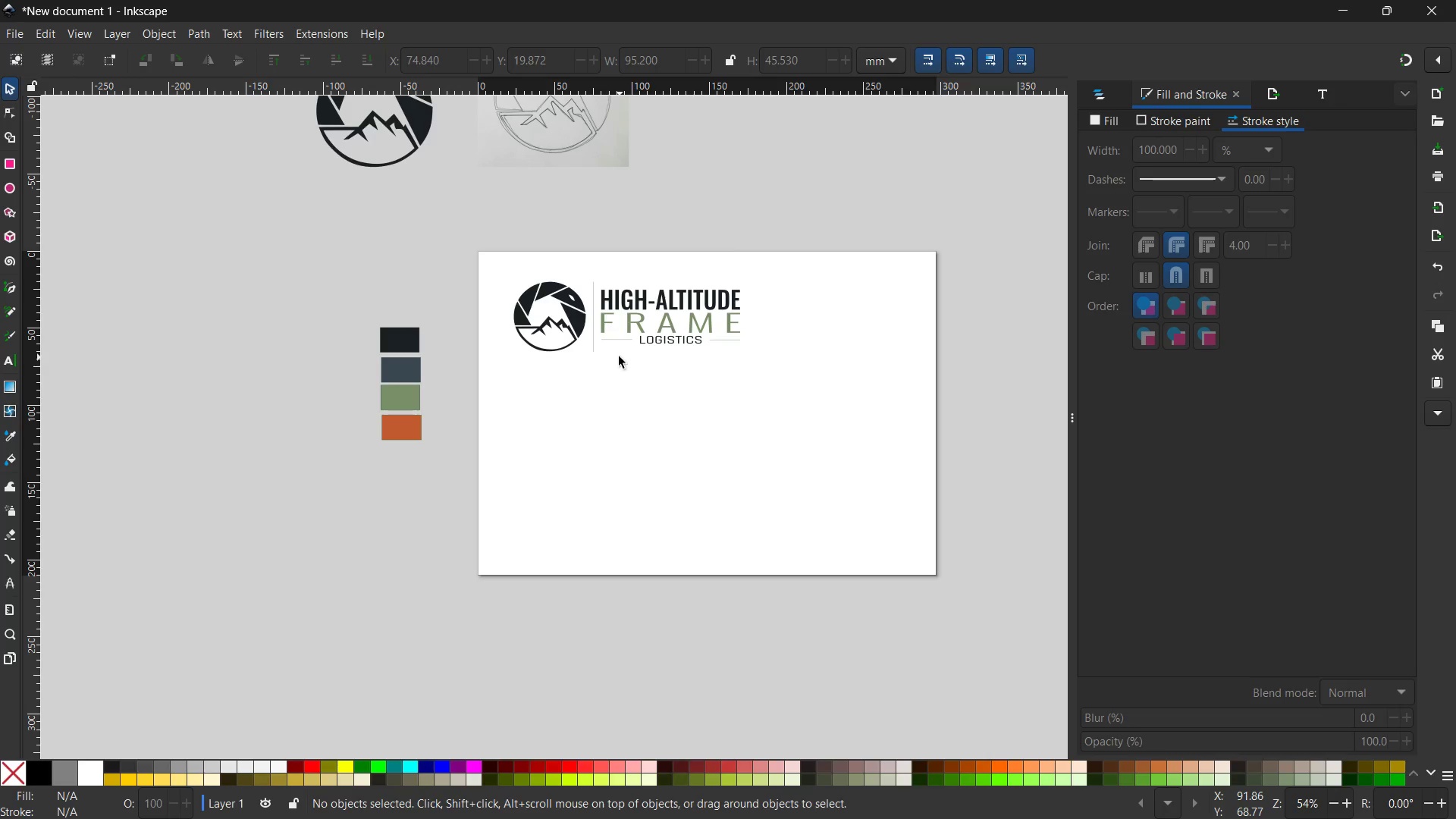 
left_click_drag(start_coordinate=[480, 253], to_coordinate=[774, 390])
 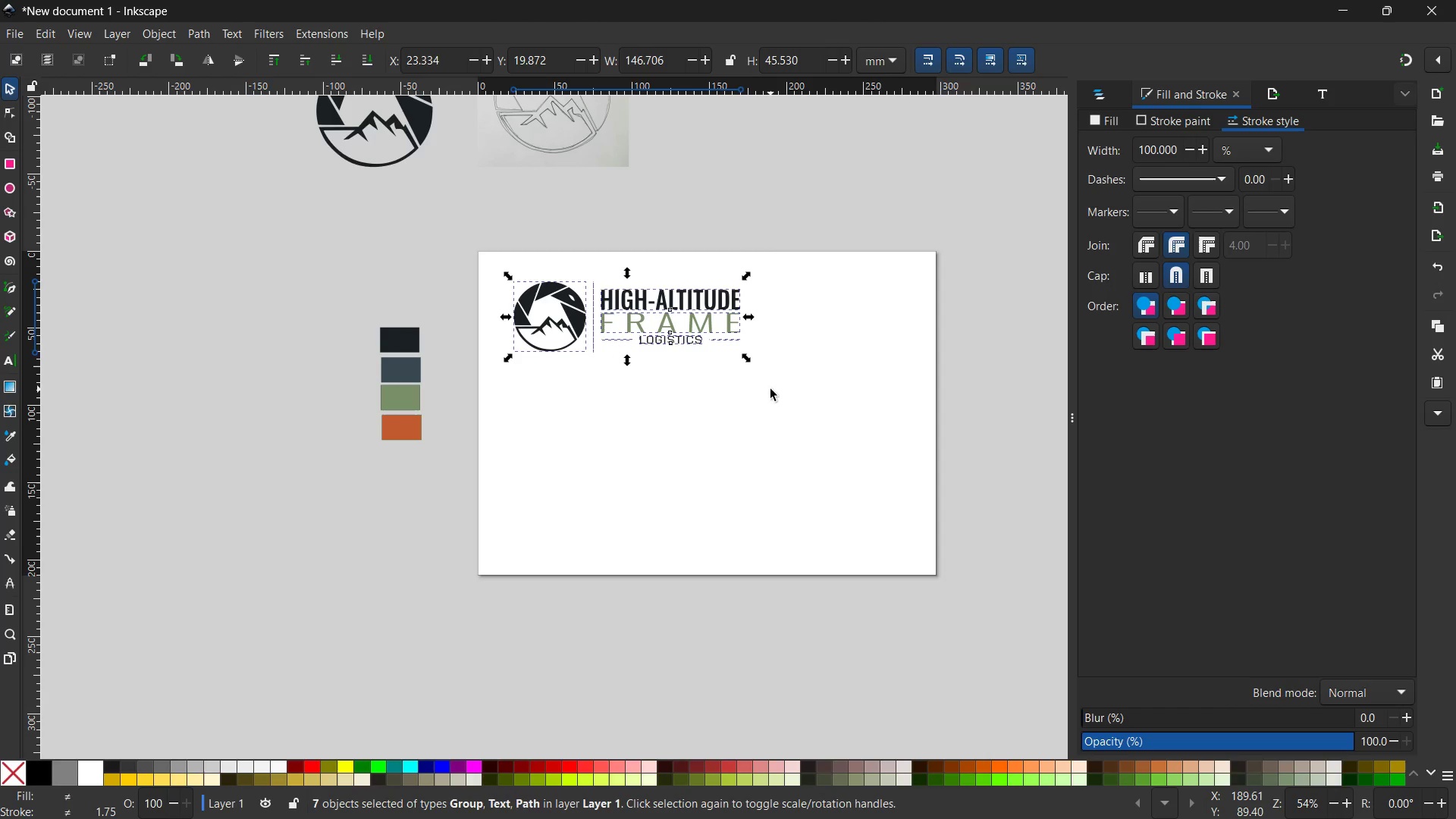 
key(Control+C)
 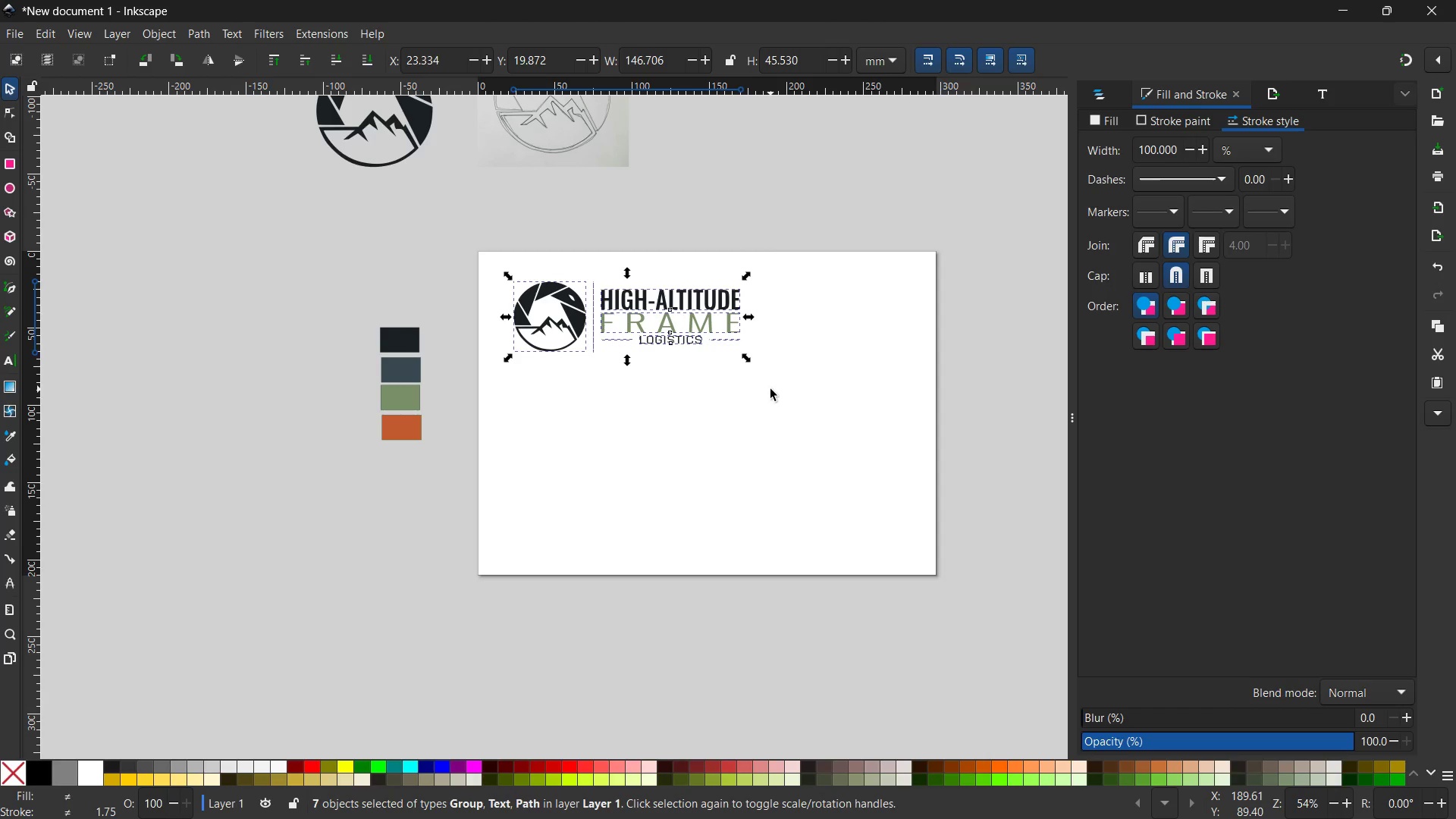 
key(Control+V)
 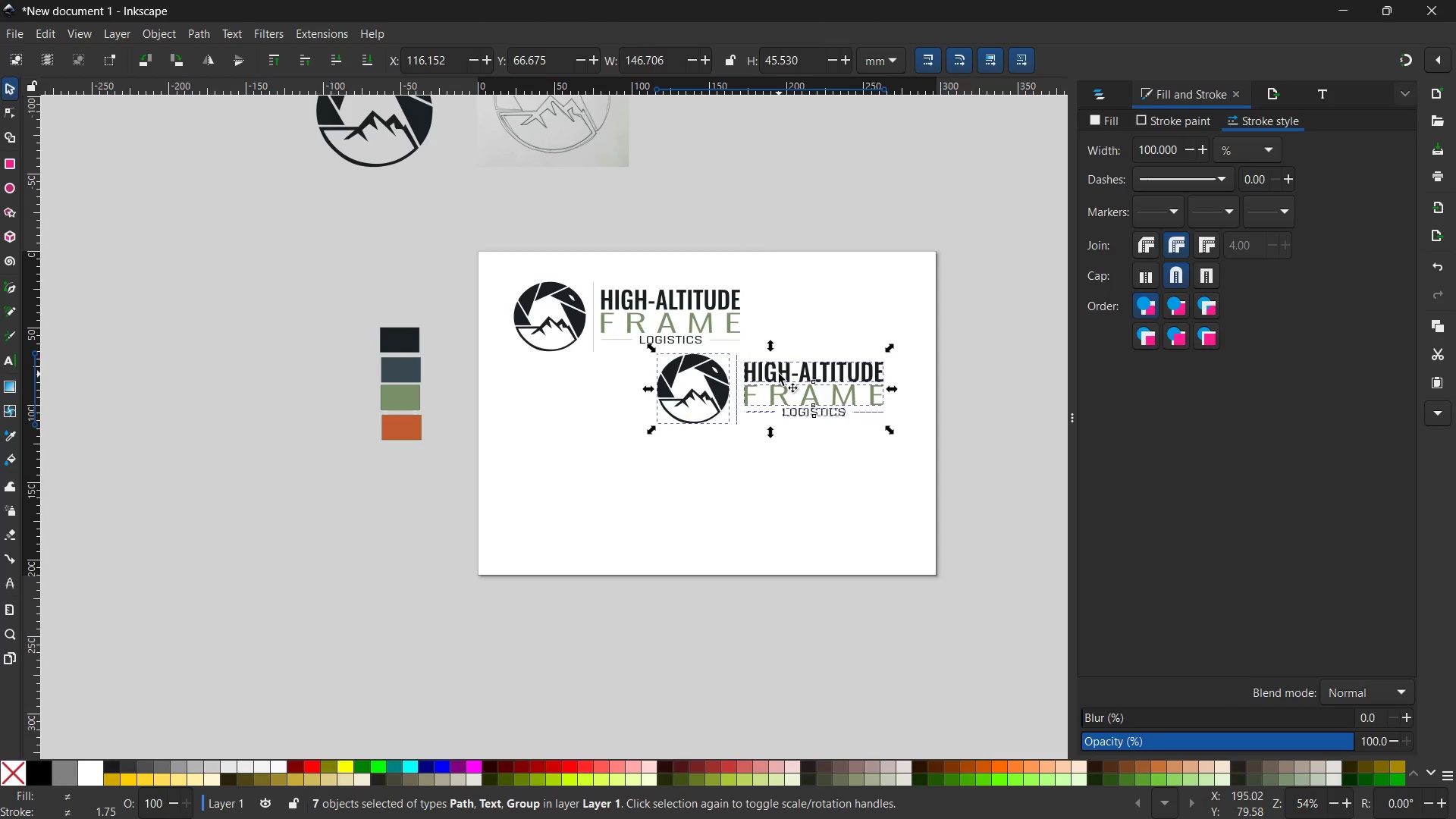 
left_click_drag(start_coordinate=[780, 374], to_coordinate=[631, 423])
 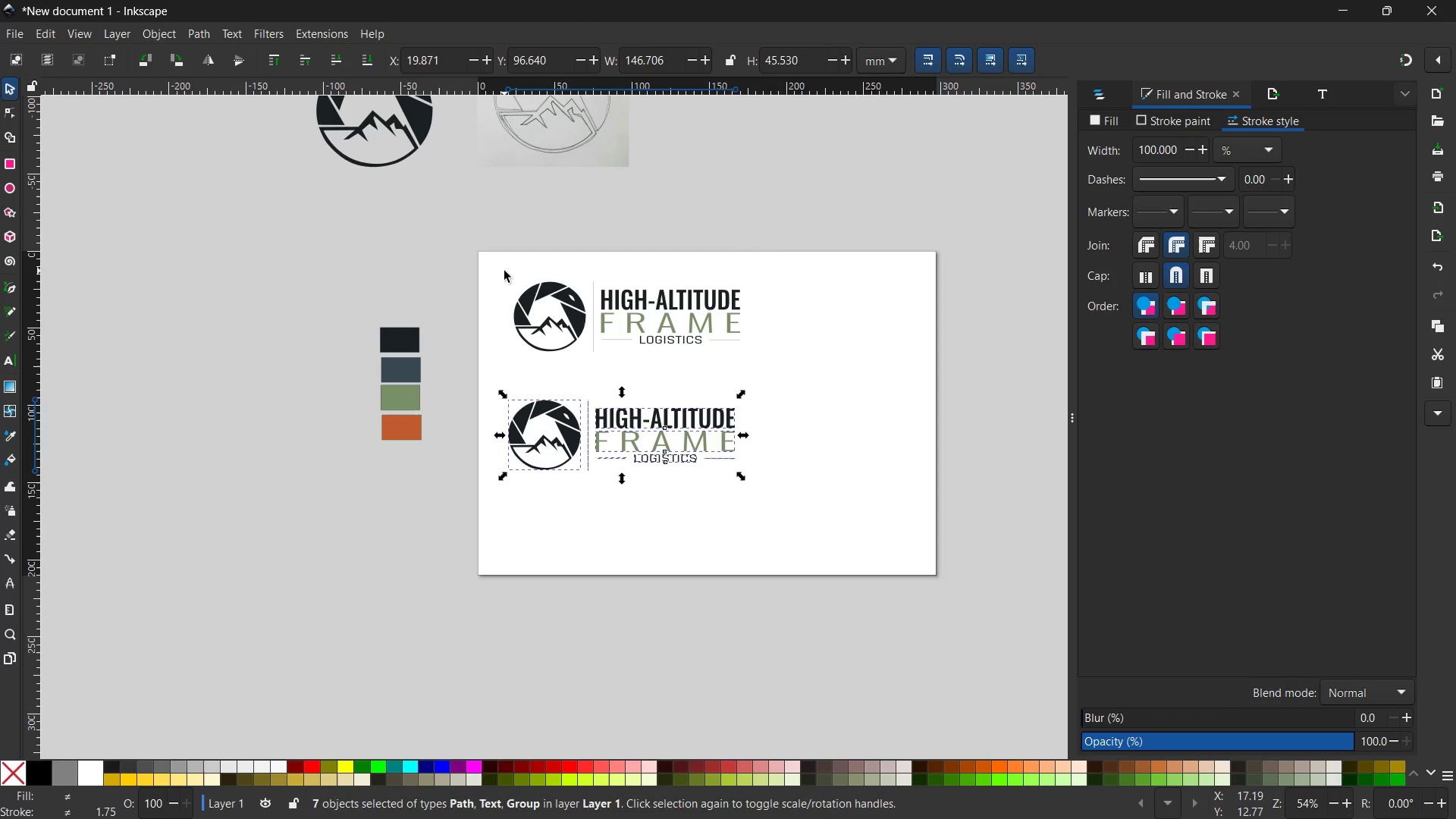 
left_click_drag(start_coordinate=[504, 271], to_coordinate=[818, 389])
 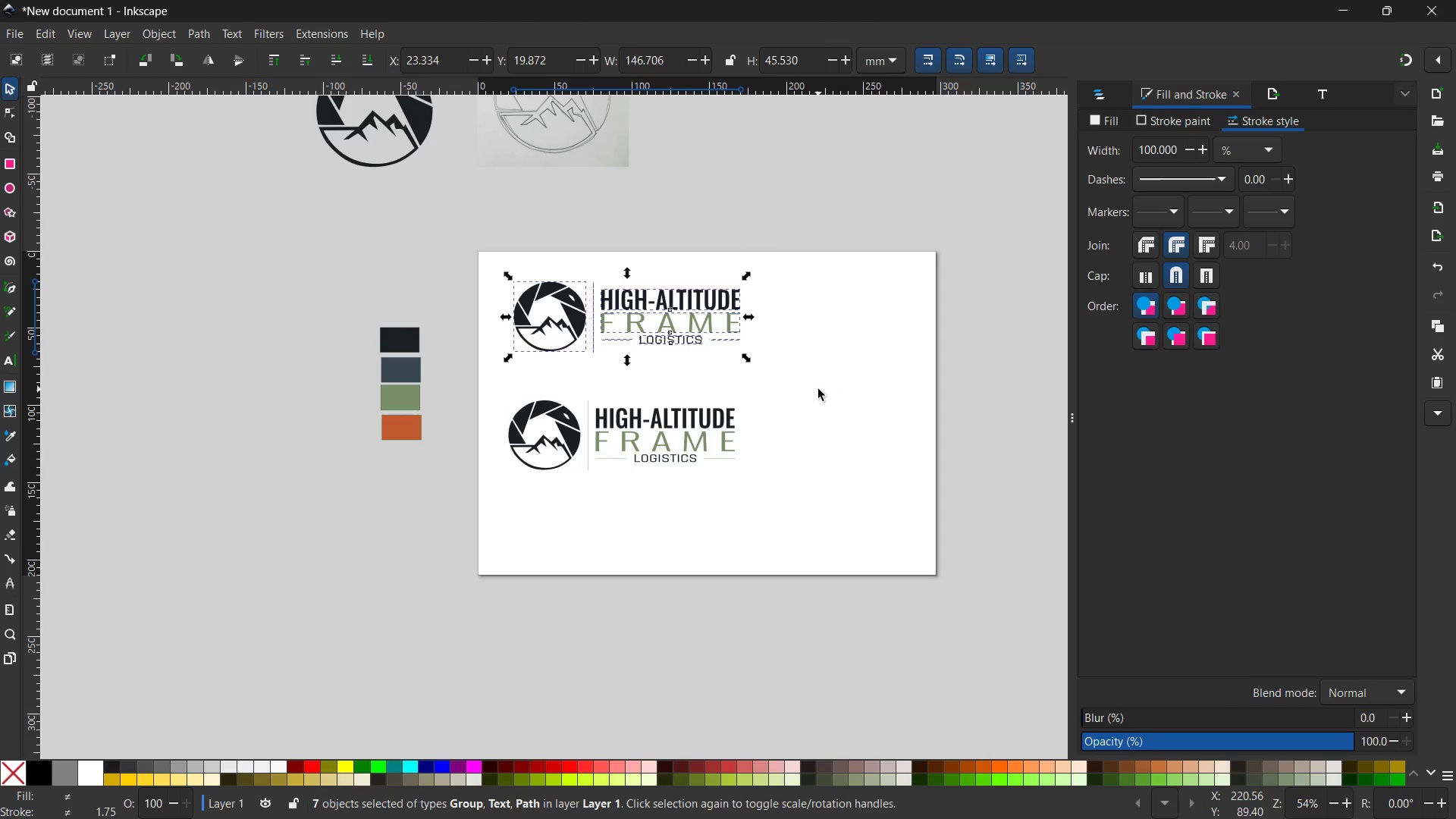 
key(Control+G)
 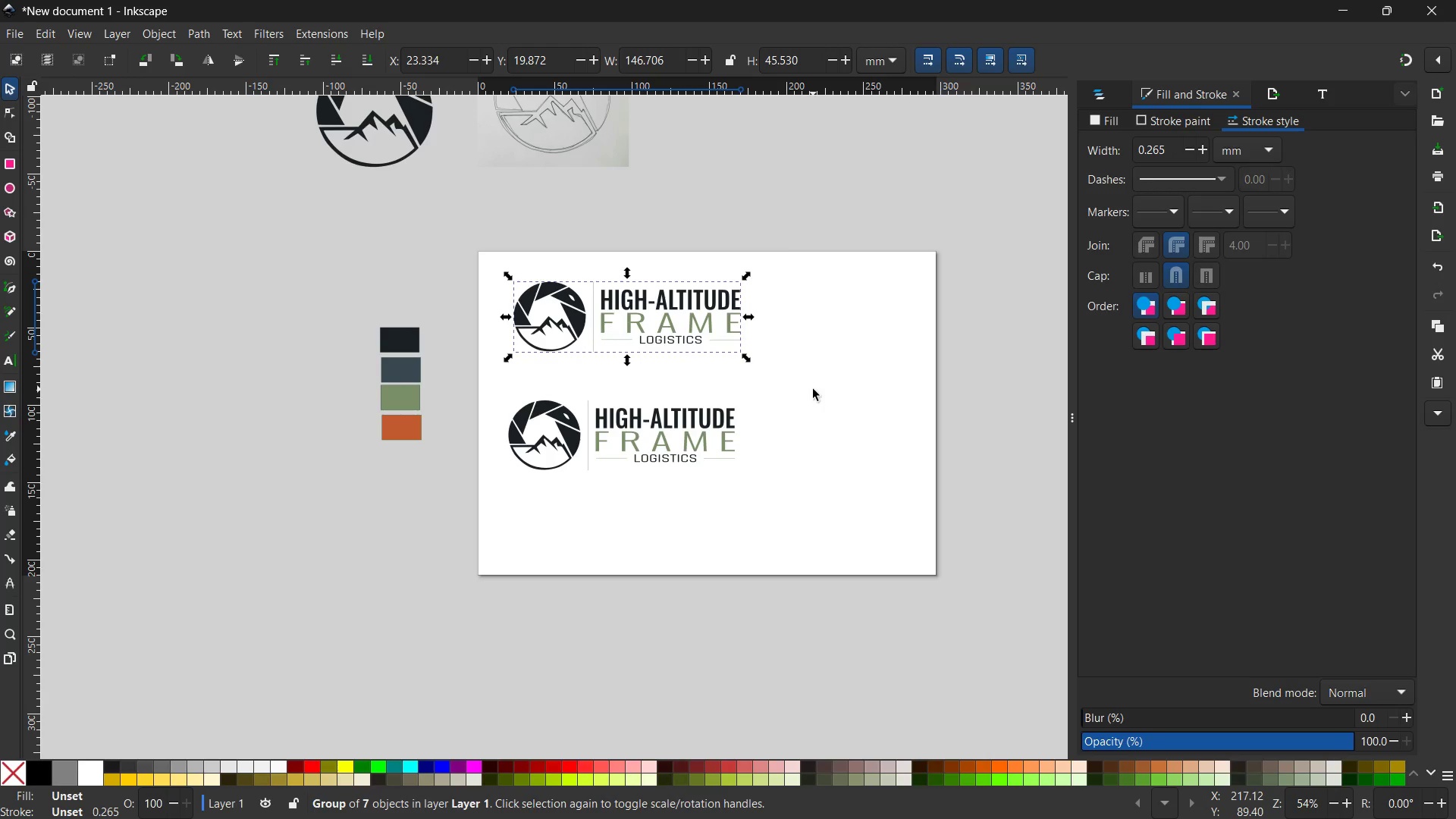 
left_click([813, 389])
 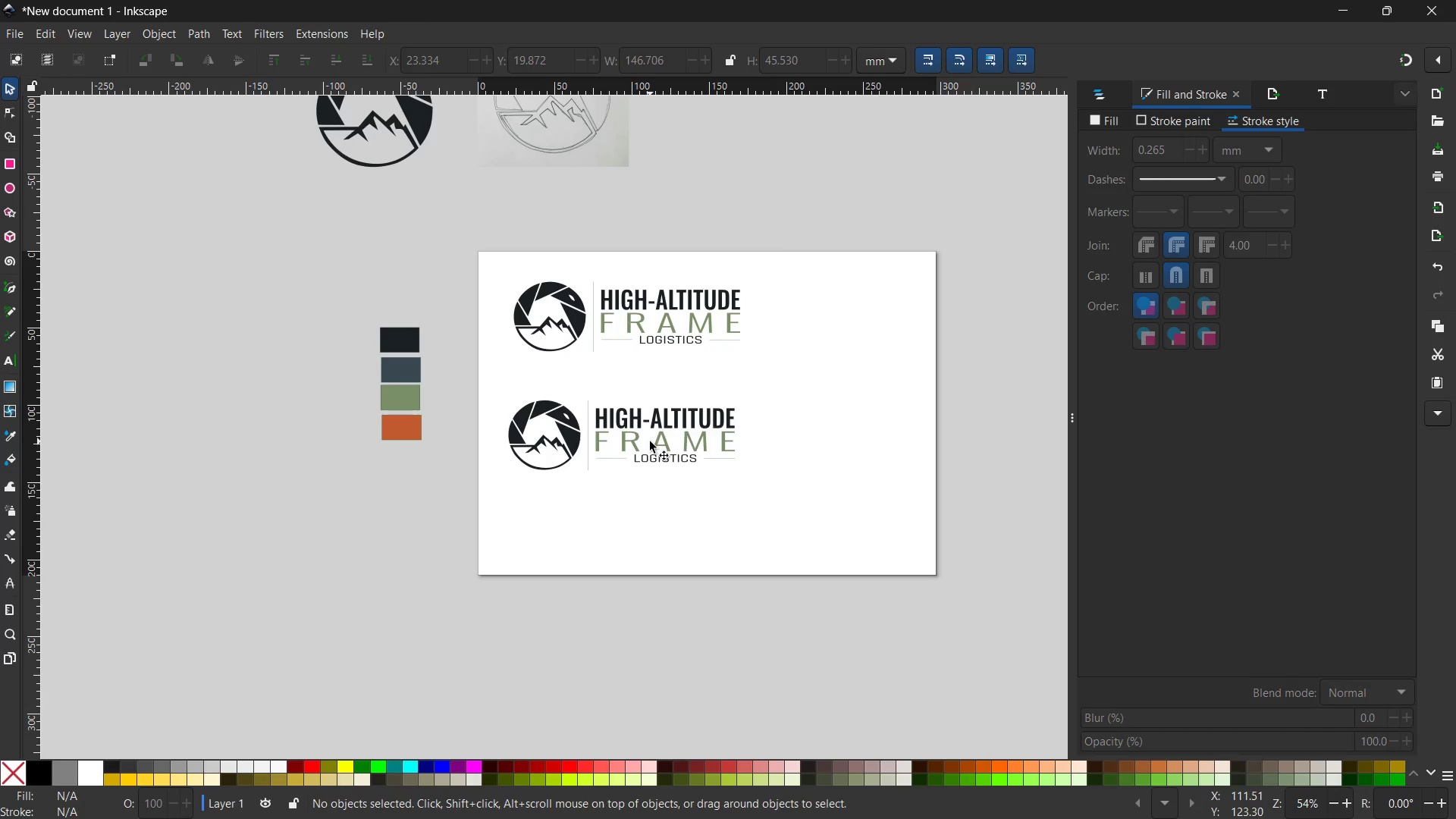 
wait(6.41)
 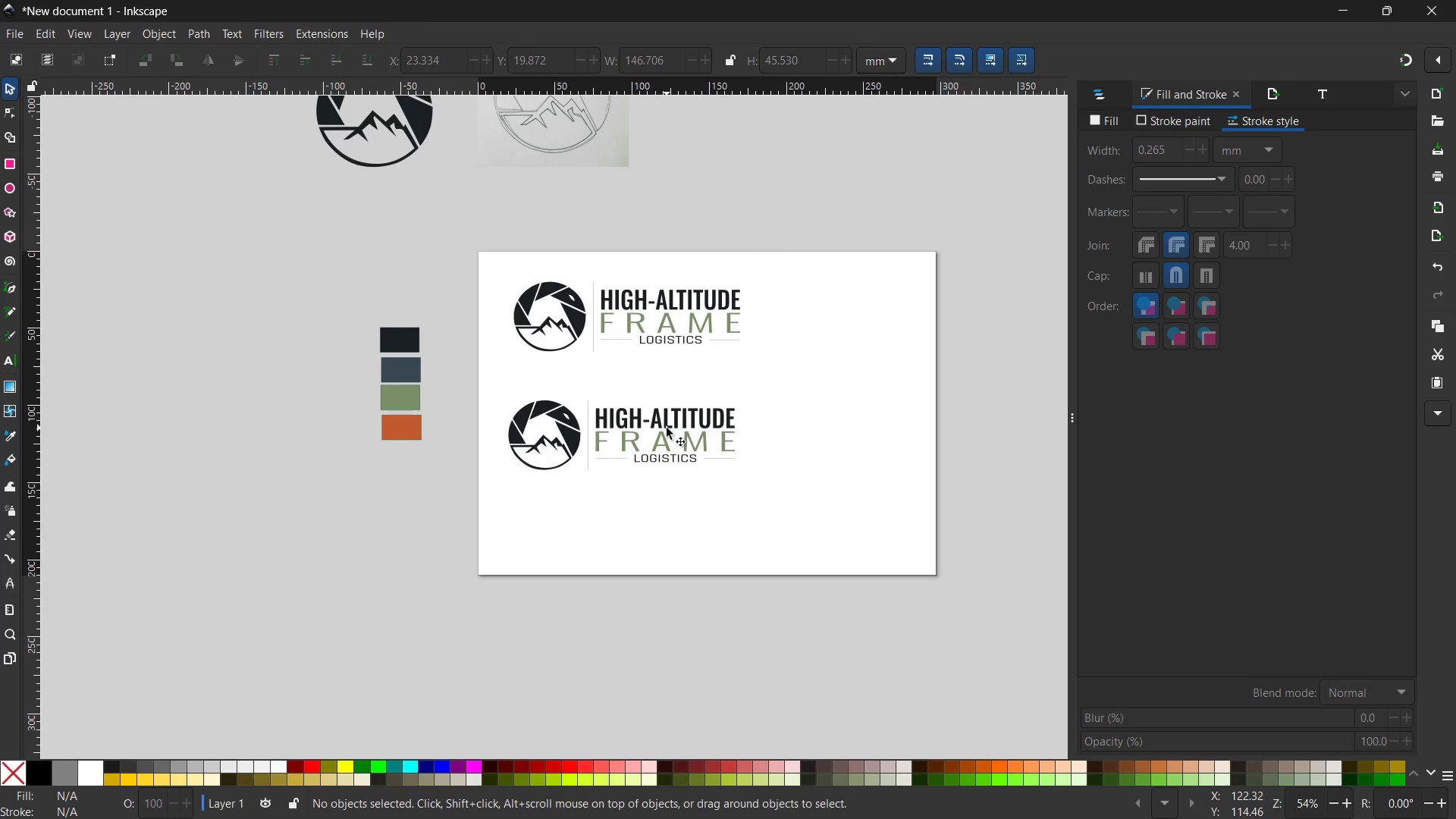 
scroll: coordinate [650, 441], scroll_direction: down, amount: 2.0
 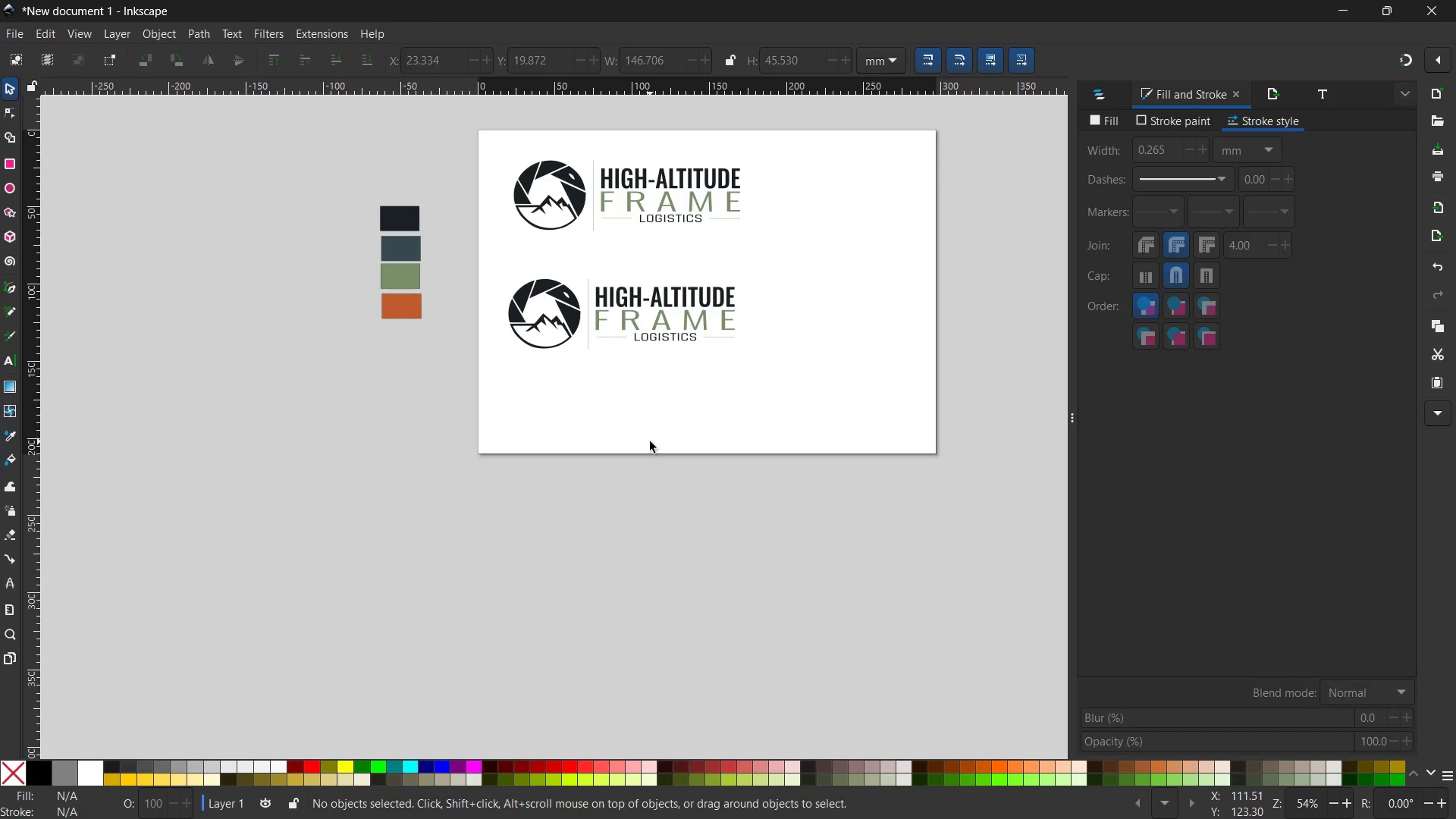 
hold_key(key=ControlLeft, duration=1.08)
scroll: coordinate [650, 441], scroll_direction: up, amount: 1.0
 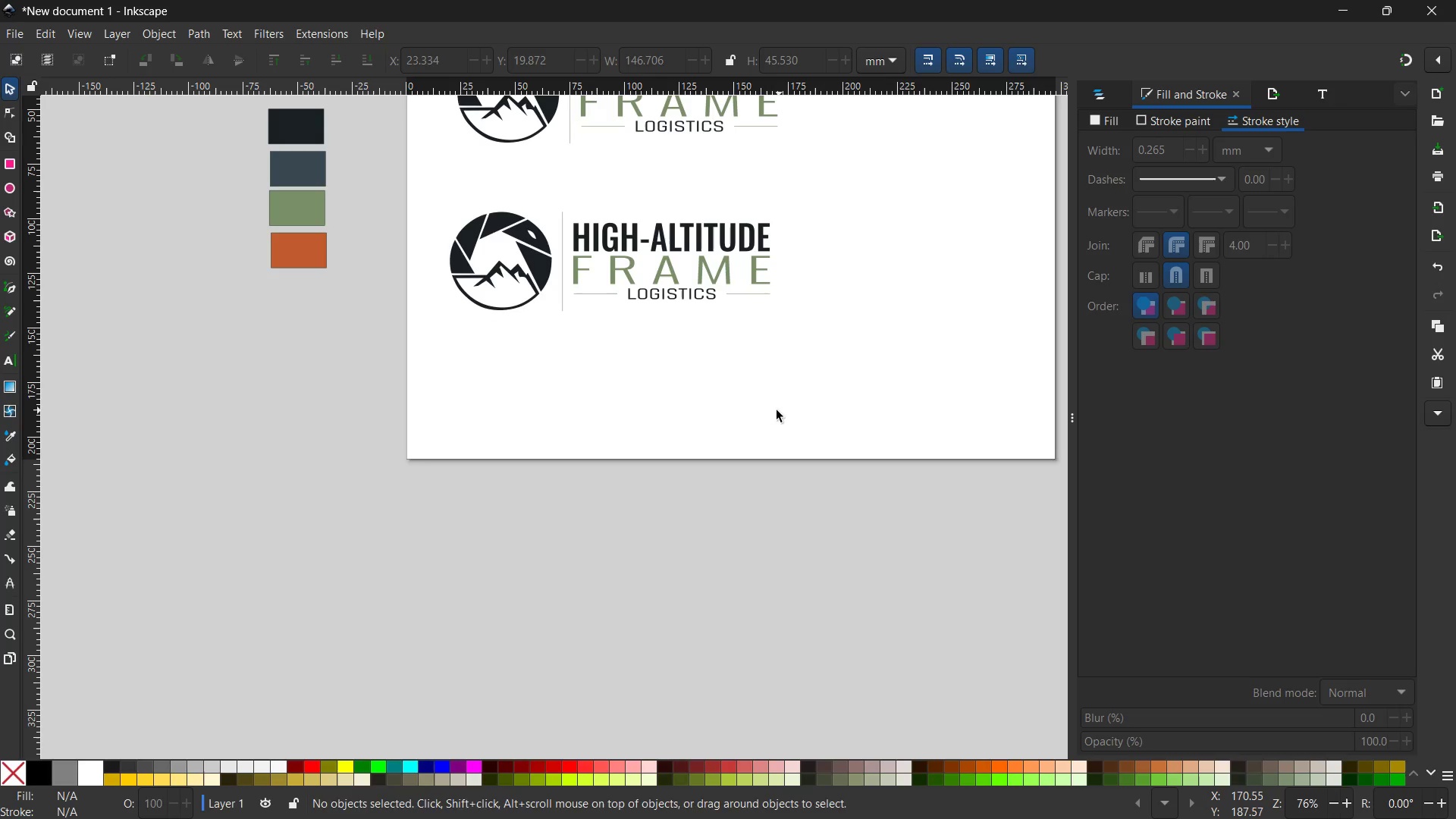 
hold_key(key=Space, duration=0.77)
 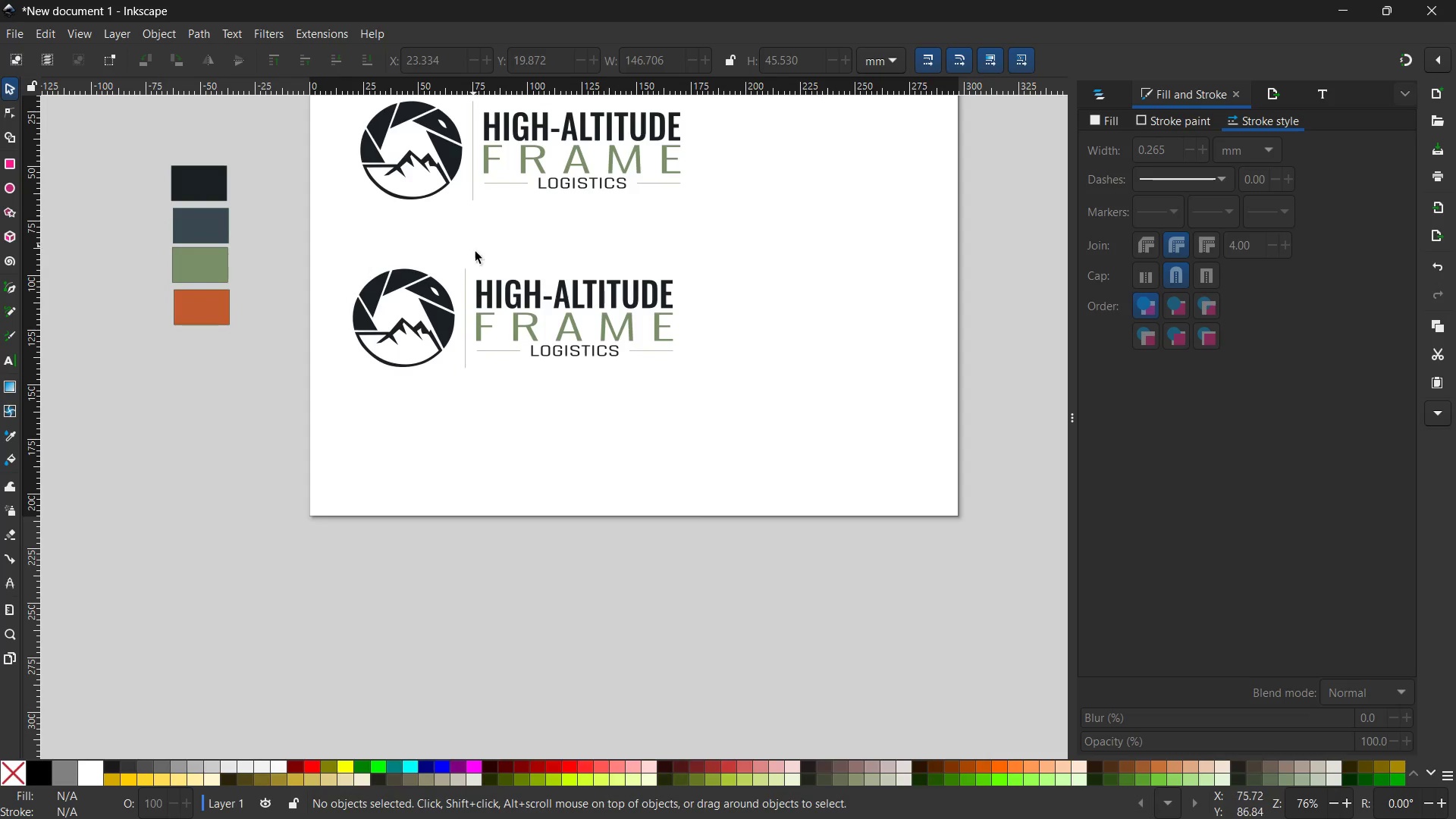 
left_click_drag(start_coordinate=[756, 412], to_coordinate=[679, 467])
 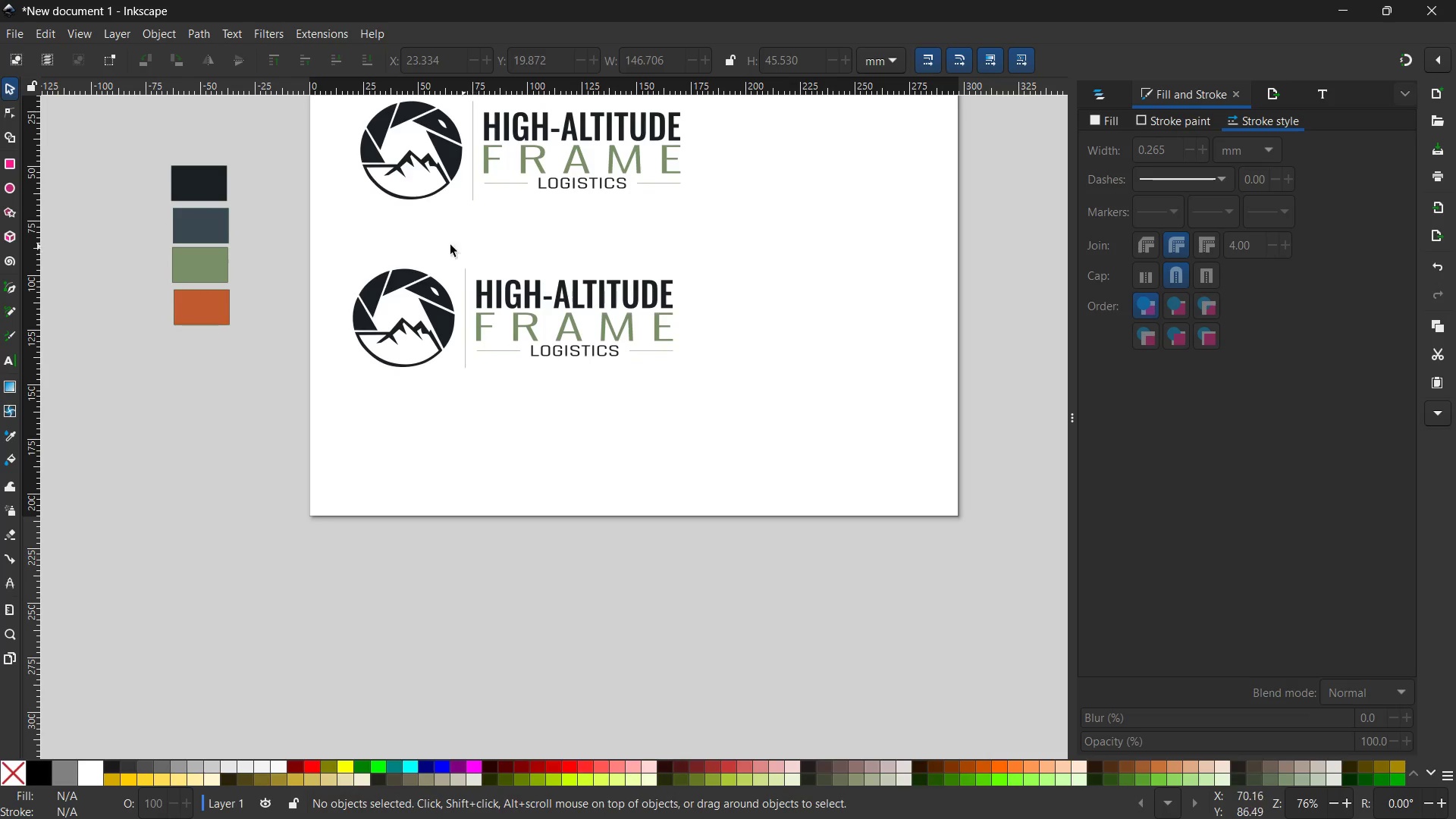 
left_click_drag(start_coordinate=[353, 251], to_coordinate=[708, 439])
 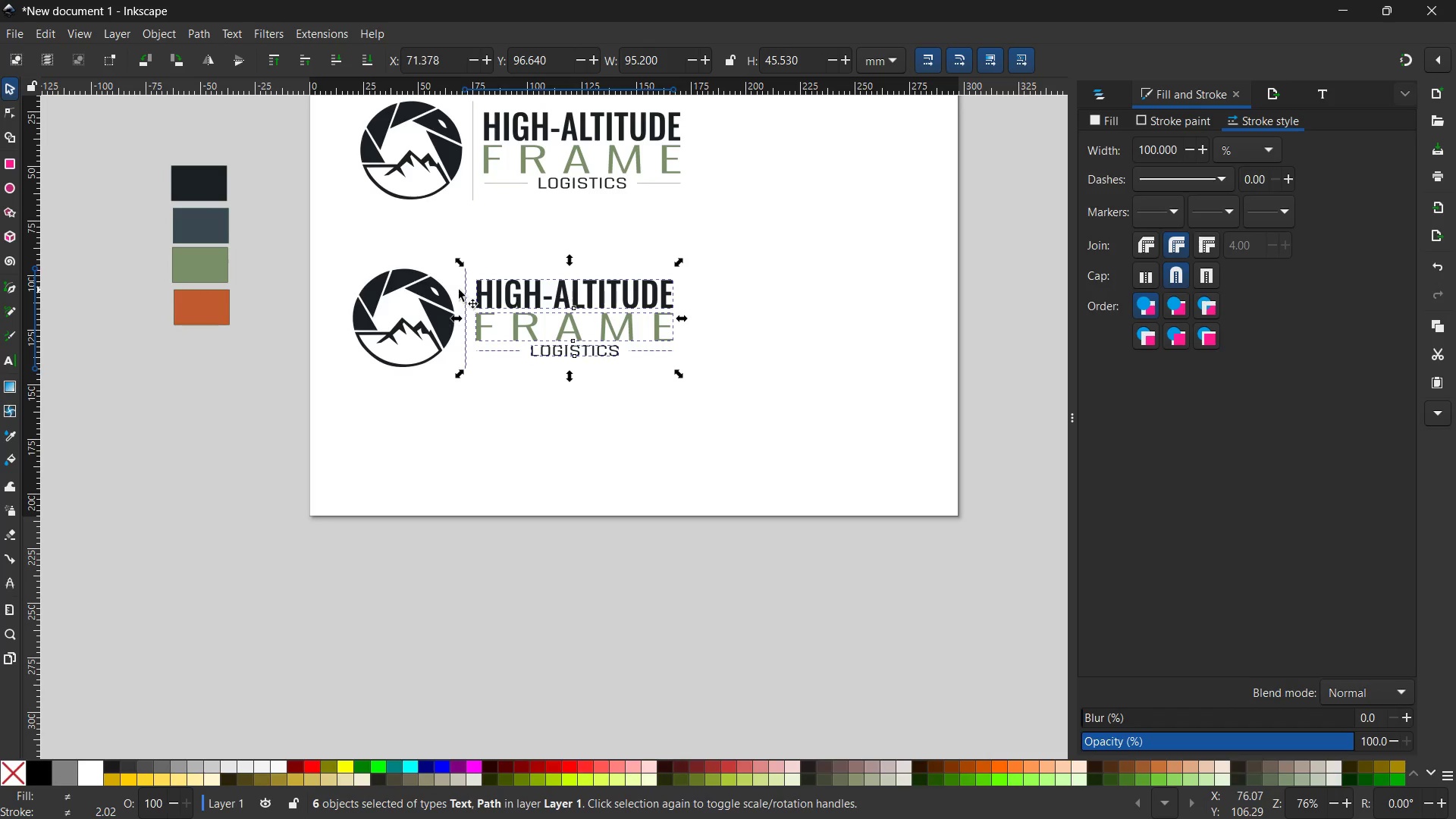 
hold_key(key=ShiftLeft, duration=0.72)
left_click([447, 300])
 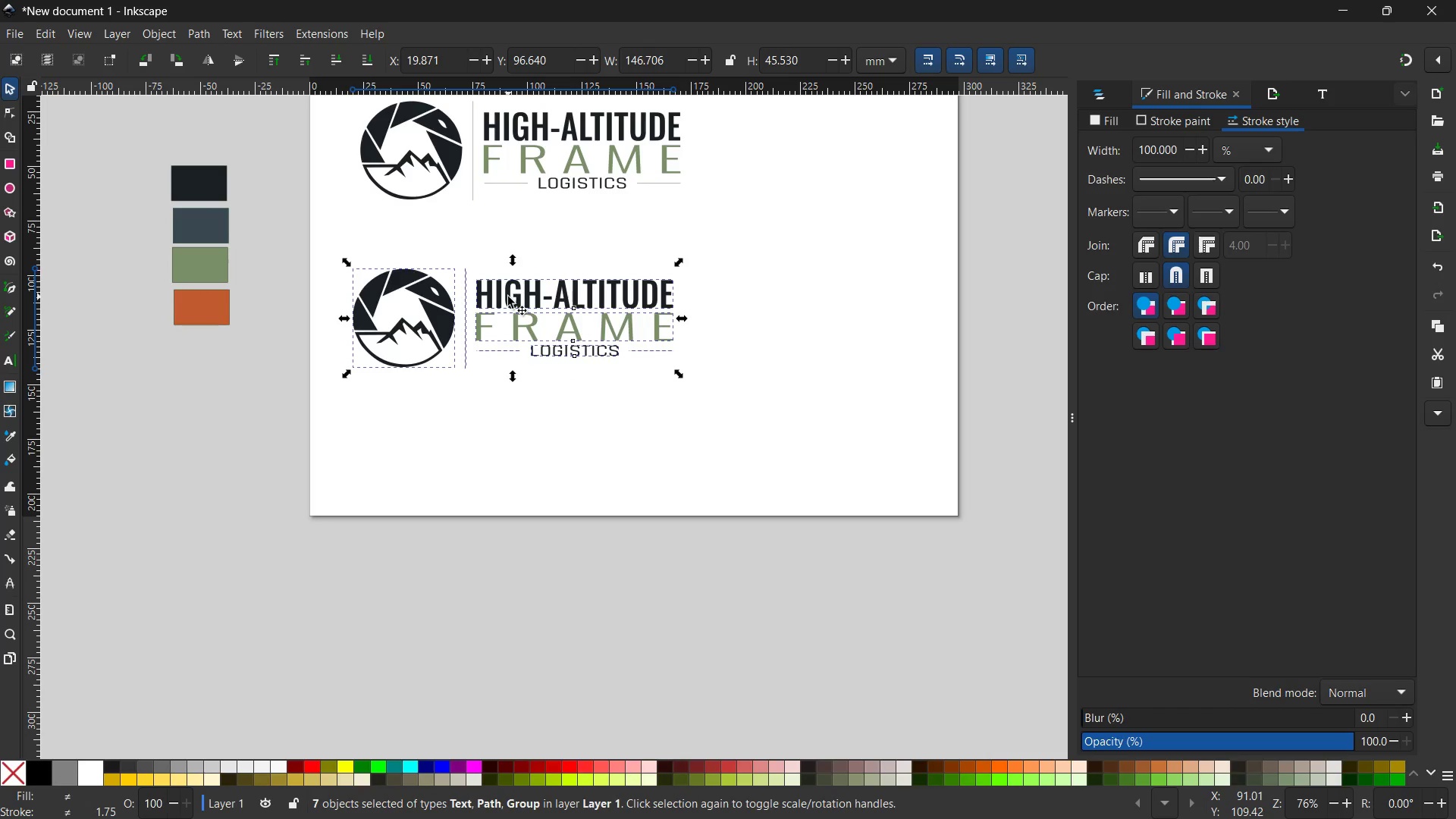 
left_click_drag(start_coordinate=[508, 297], to_coordinate=[445, 390])
 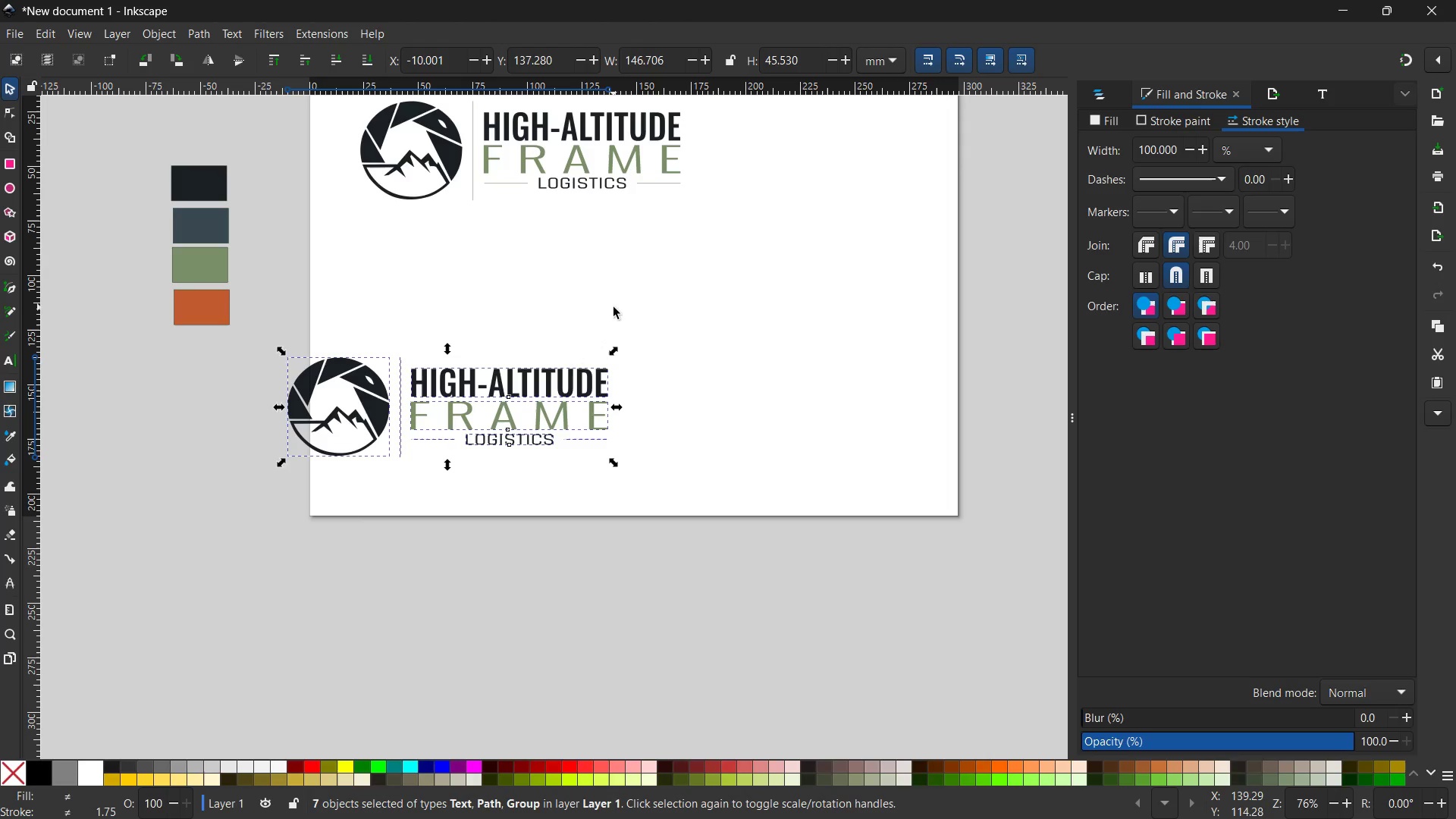 
left_click([613, 307])
 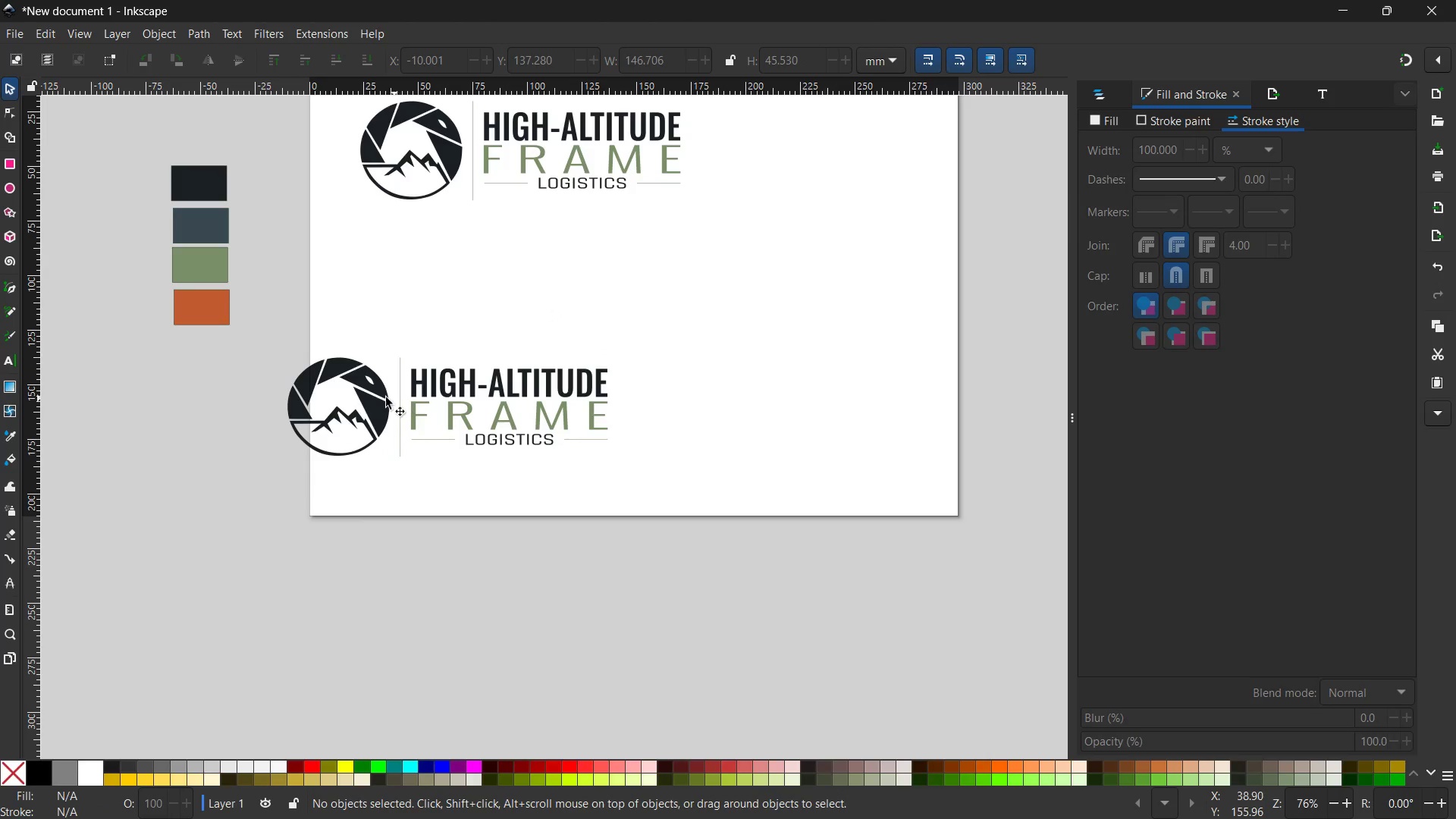 
double_click([380, 403])
 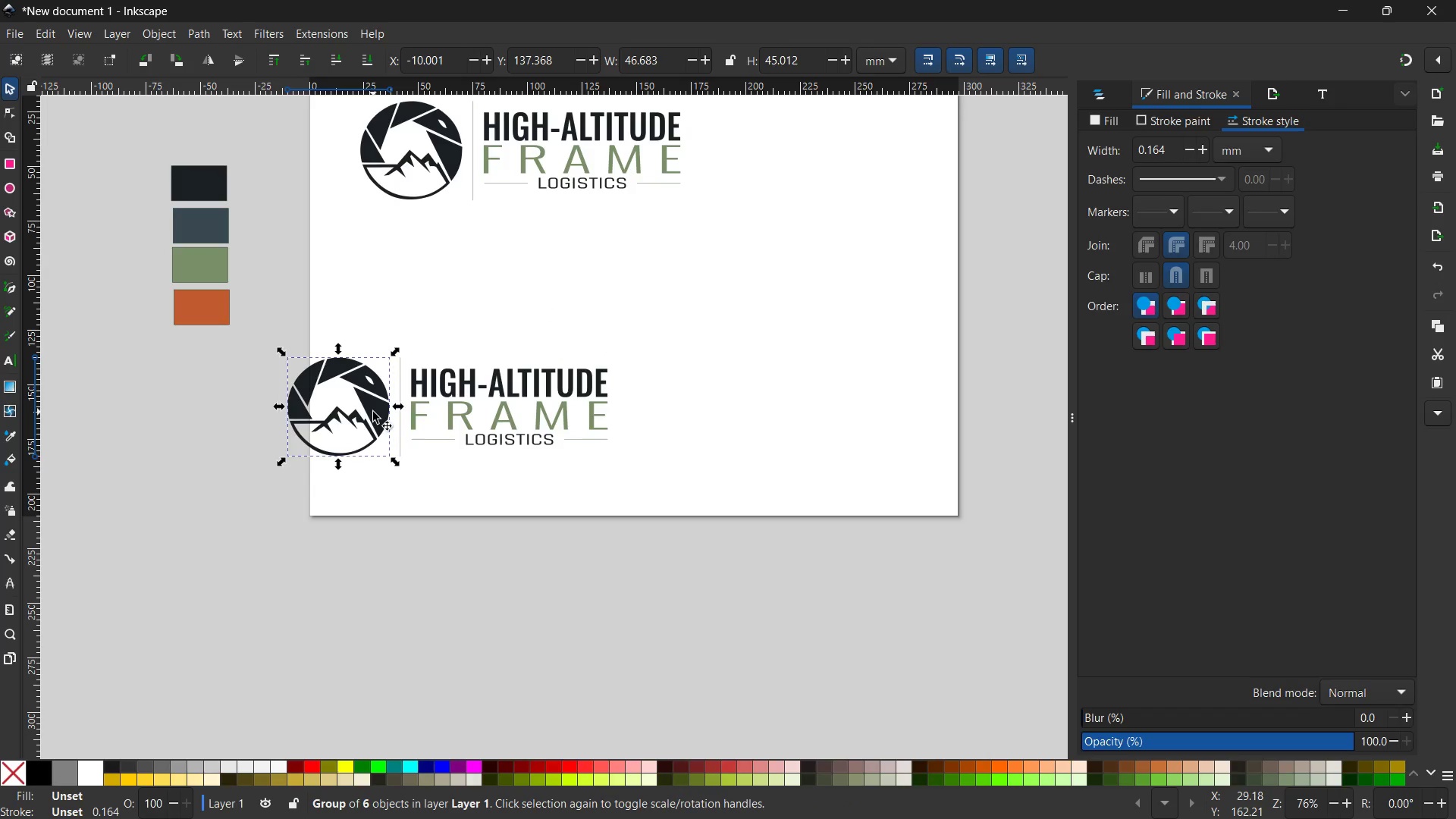 
left_click_drag(start_coordinate=[377, 416], to_coordinate=[550, 315])
 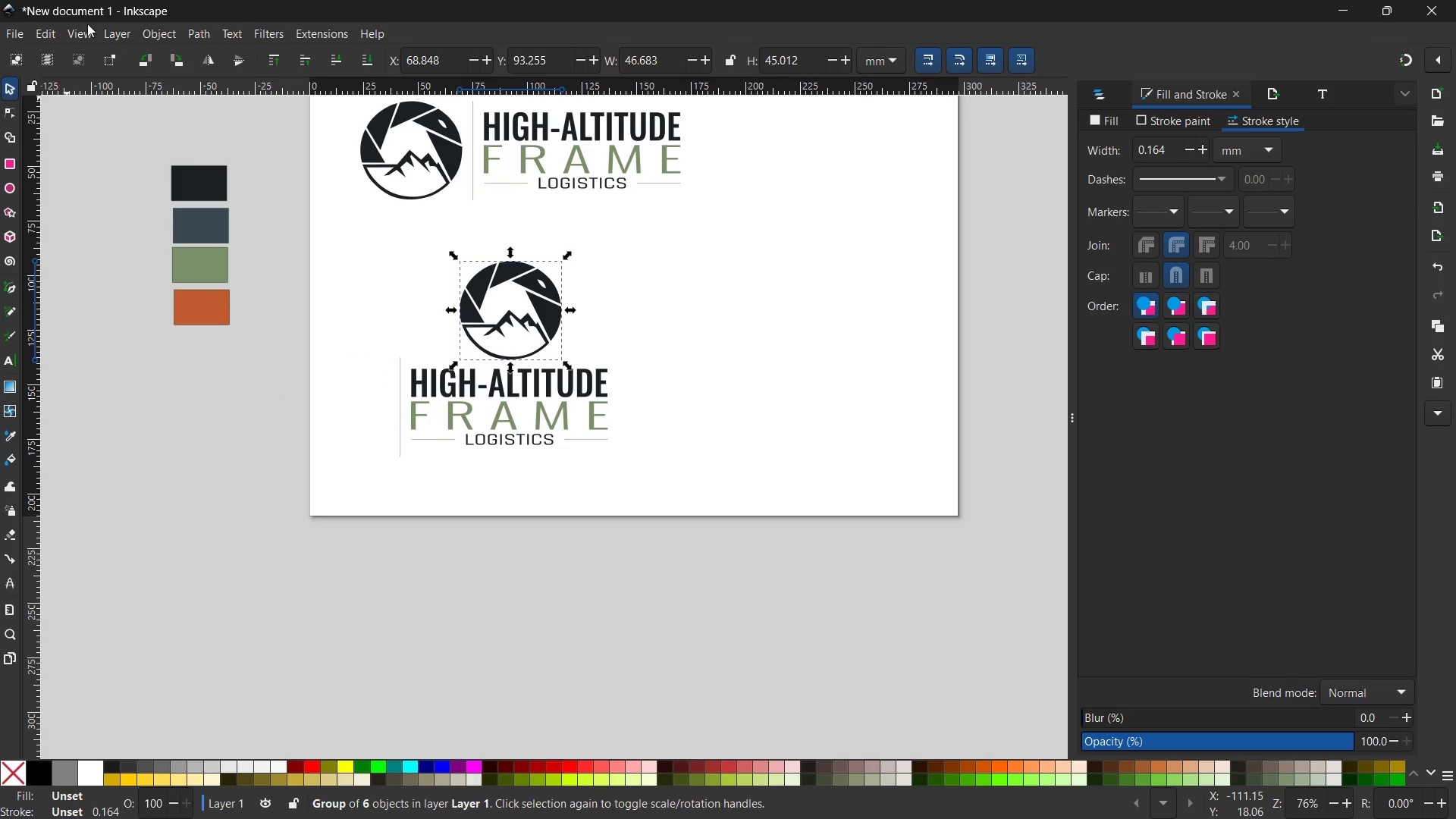 
left_click([83, 32])
 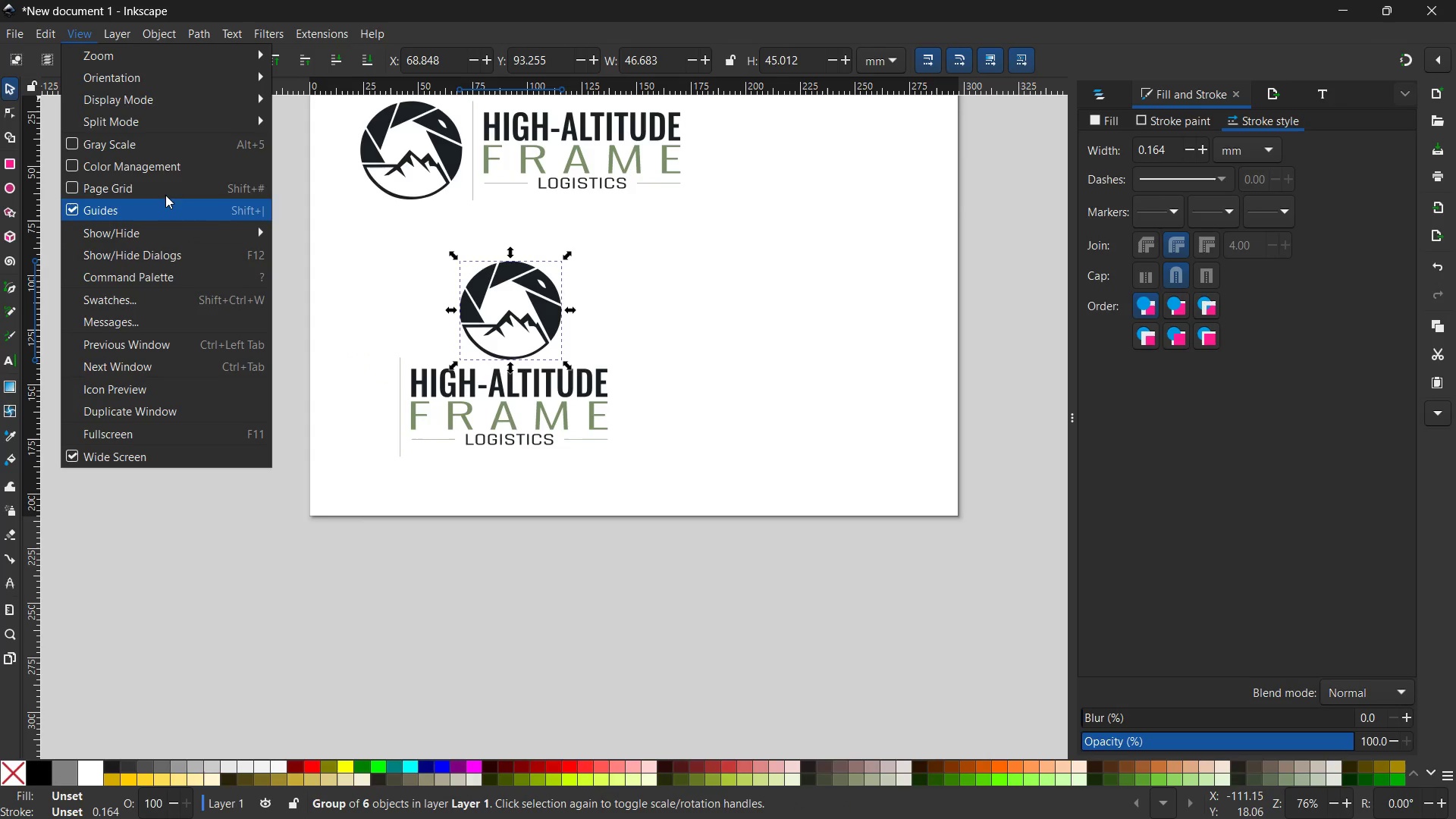 
left_click([165, 187])
 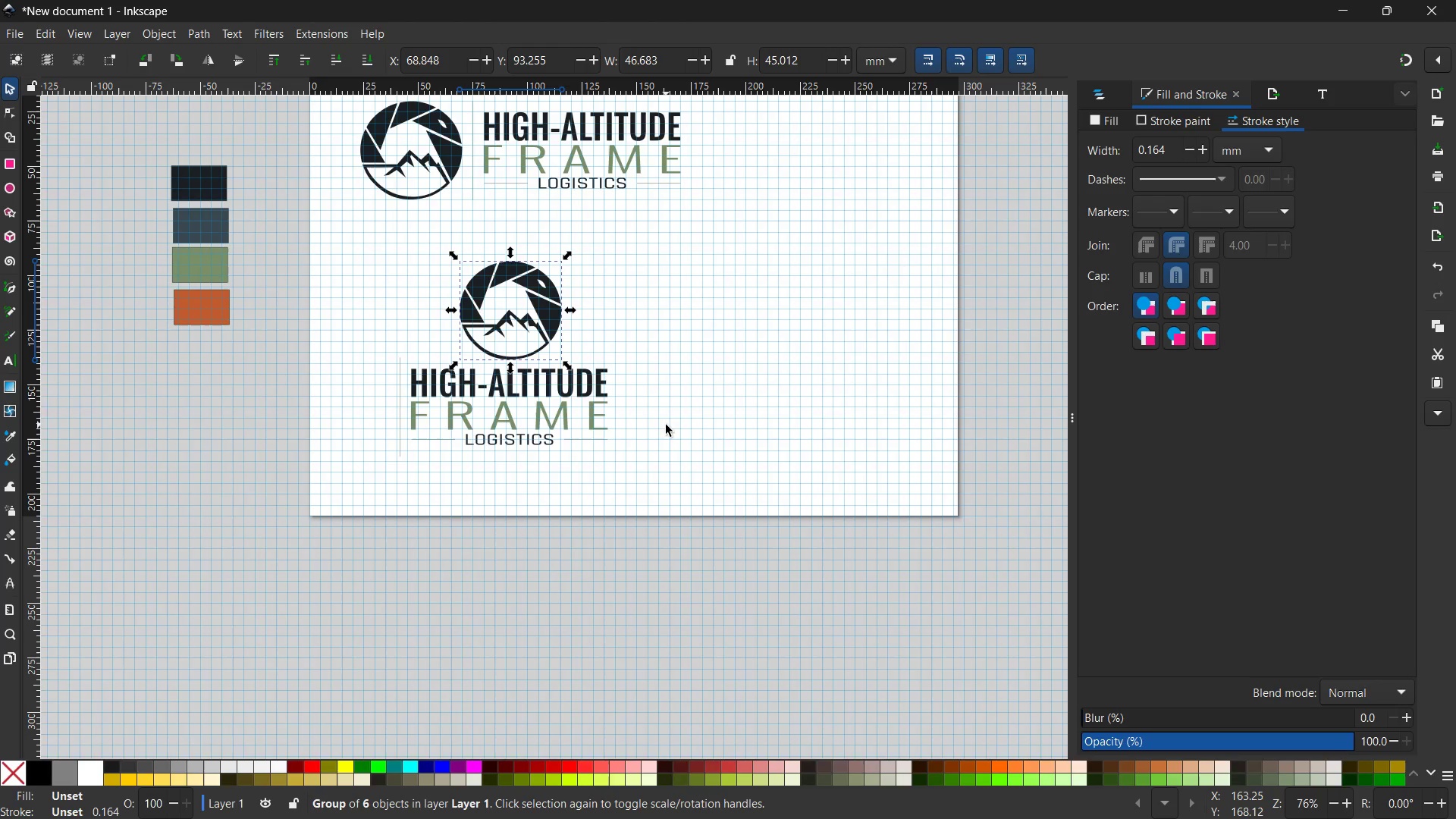 
hold_key(key=ControlLeft, duration=1.45)
scroll: coordinate [666, 425], scroll_direction: up, amount: 3.0
 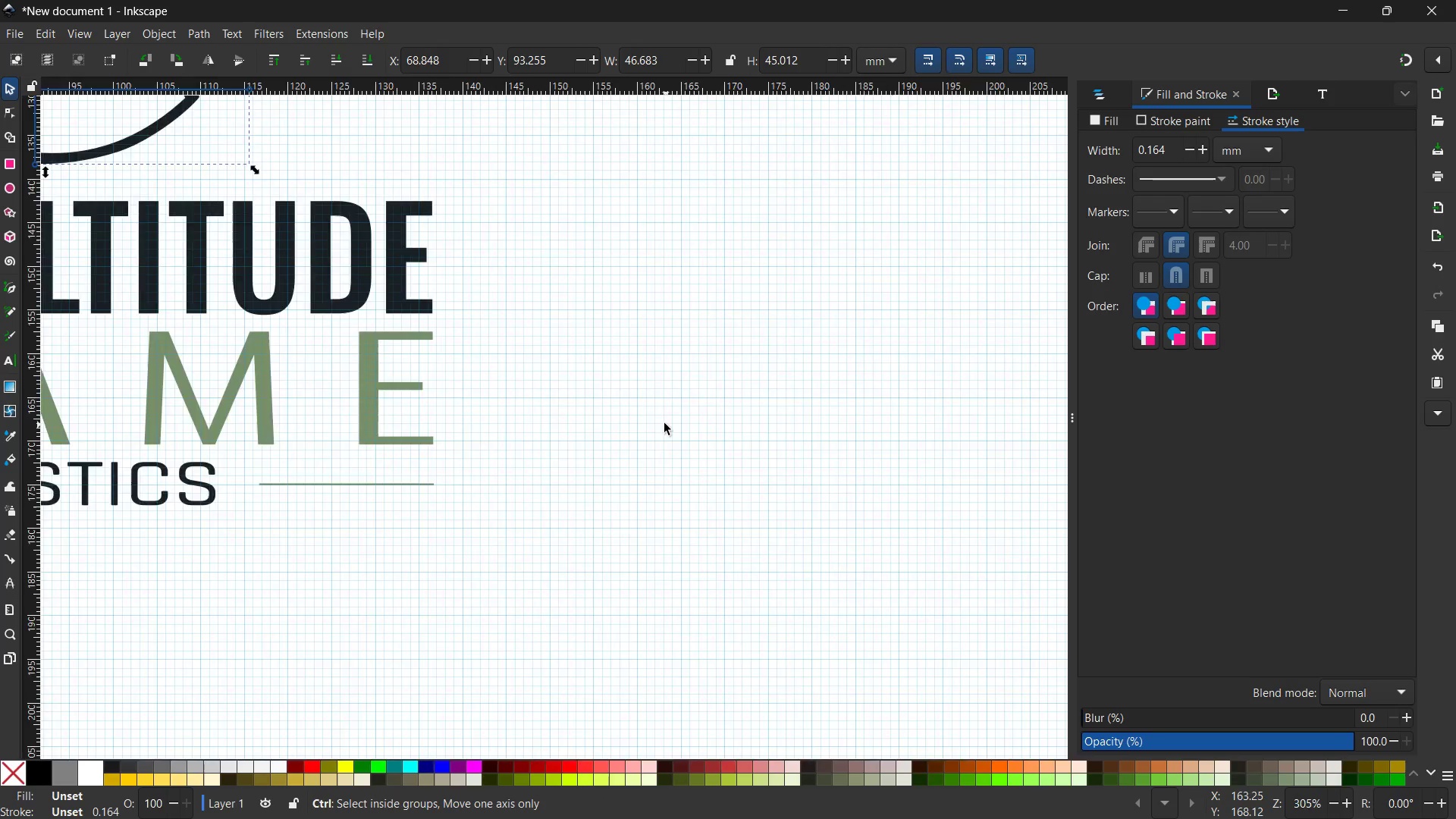 
scroll: coordinate [664, 423], scroll_direction: down, amount: 2.0
 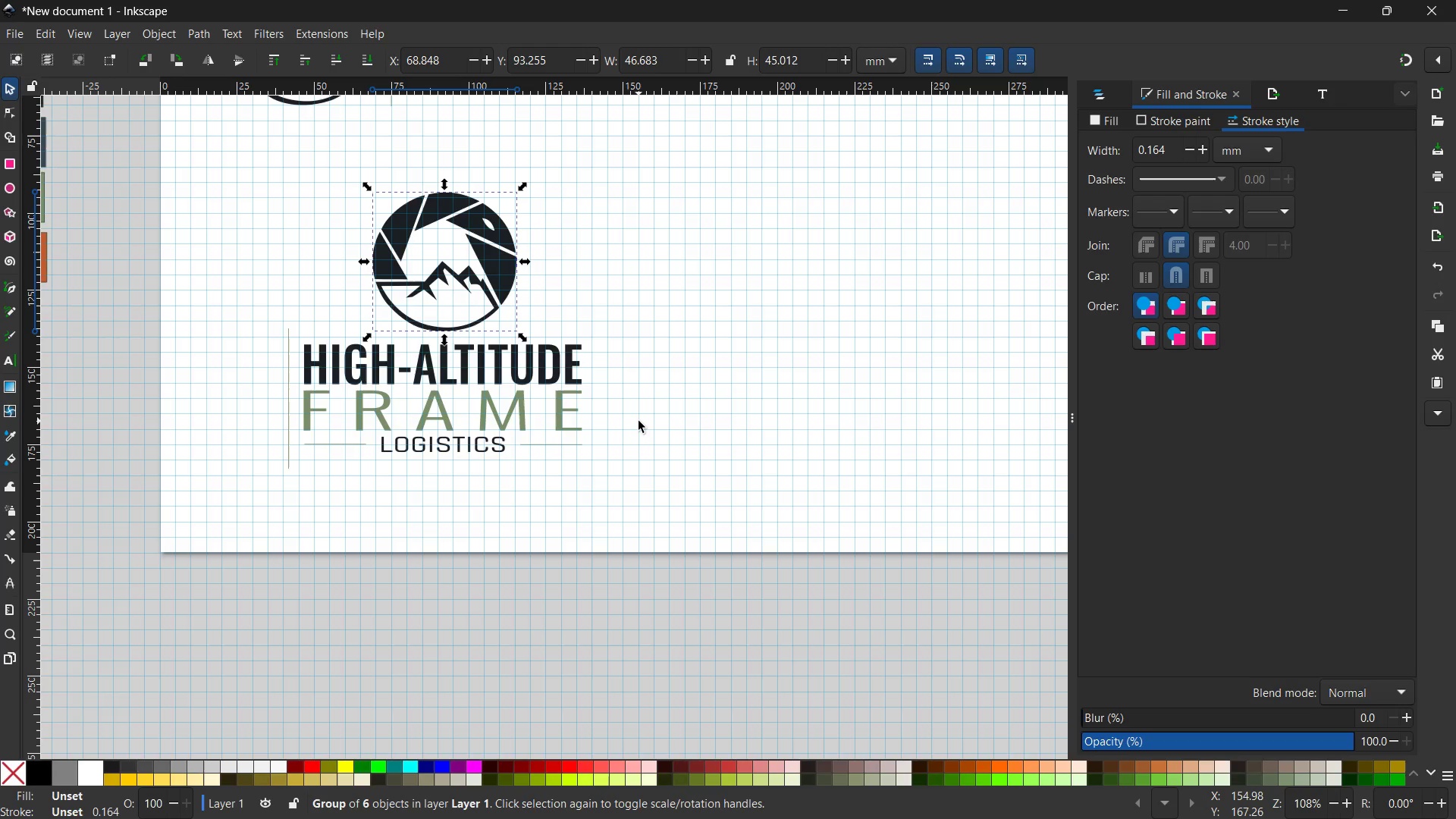 
wait(20.62)
 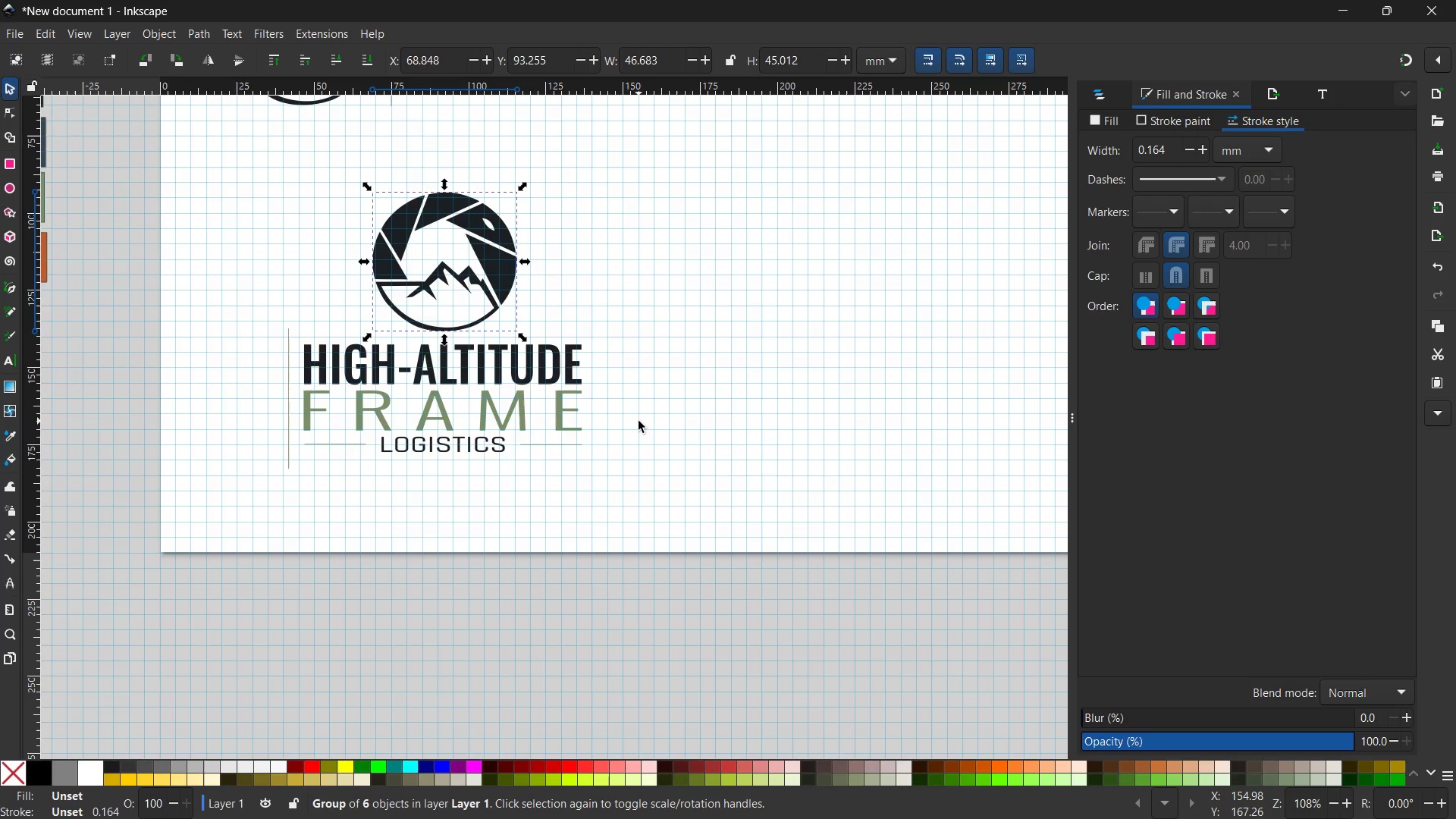 
scroll: coordinate [625, 425], scroll_direction: down, amount: 1.0
 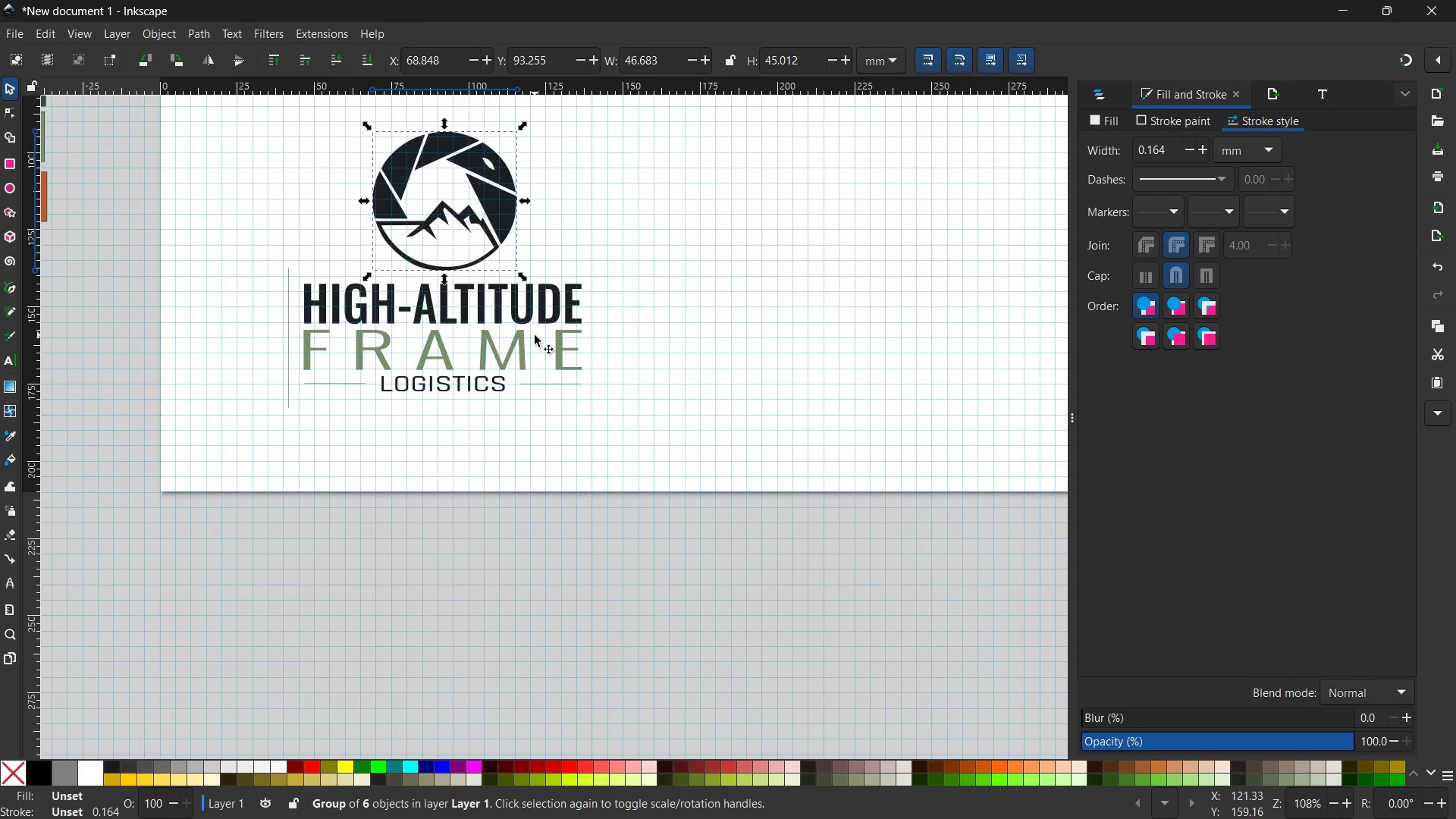 
hold_key(key=ControlLeft, duration=0.44)
scroll: coordinate [535, 335], scroll_direction: up, amount: 1.0
 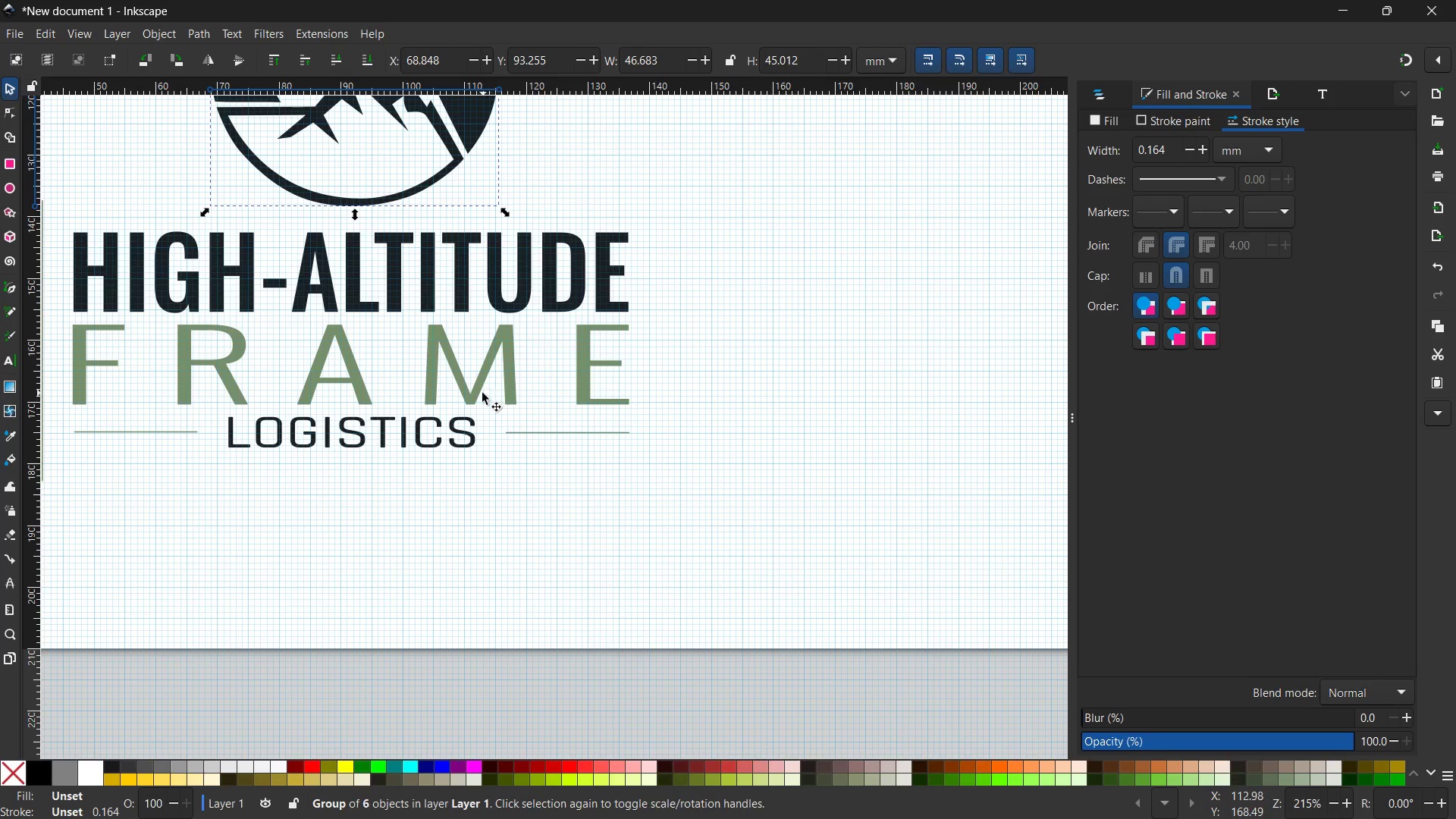 
hold_key(key=Space, duration=0.94)
 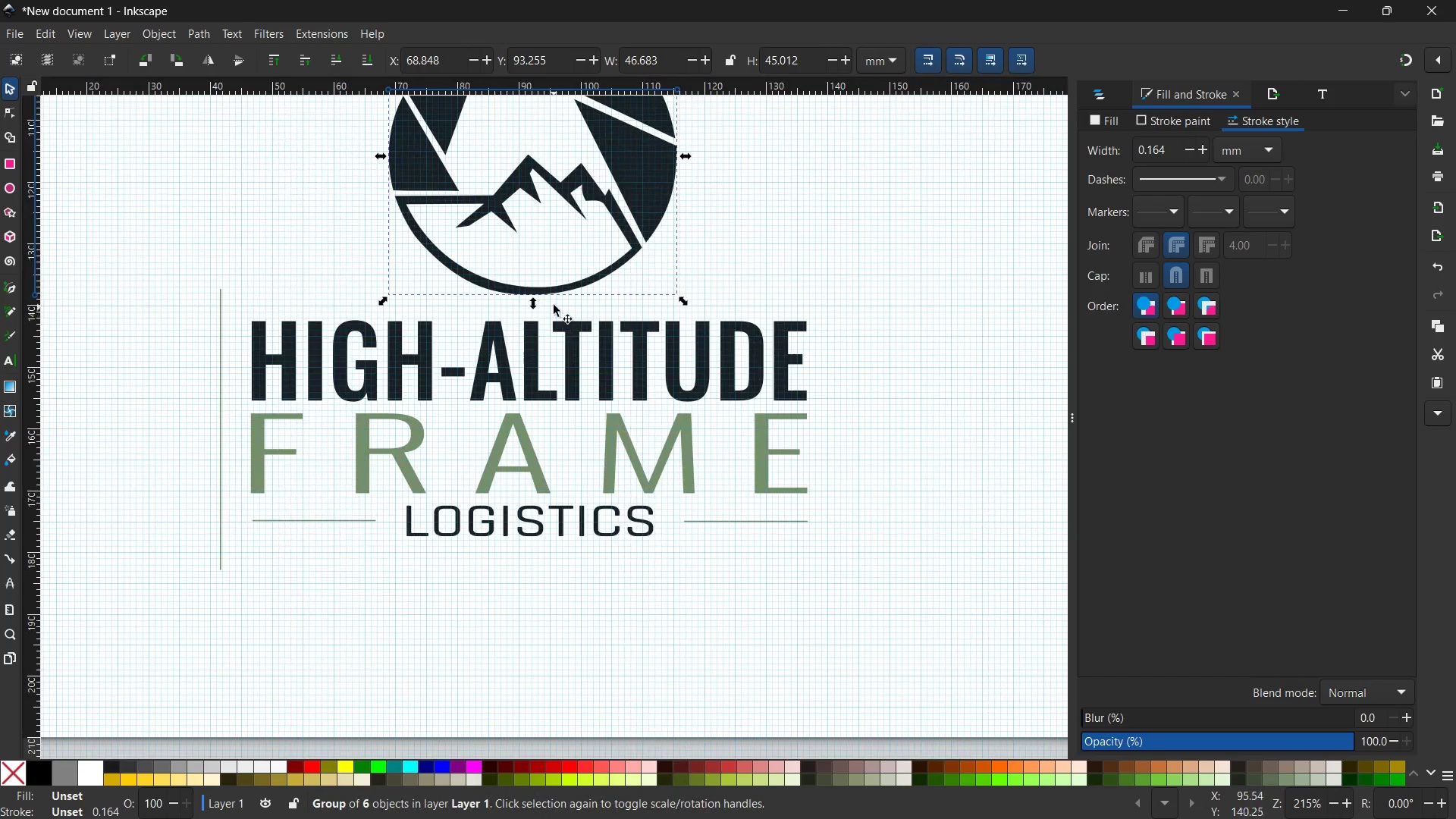 
left_click_drag(start_coordinate=[475, 397], to_coordinate=[651, 483])
 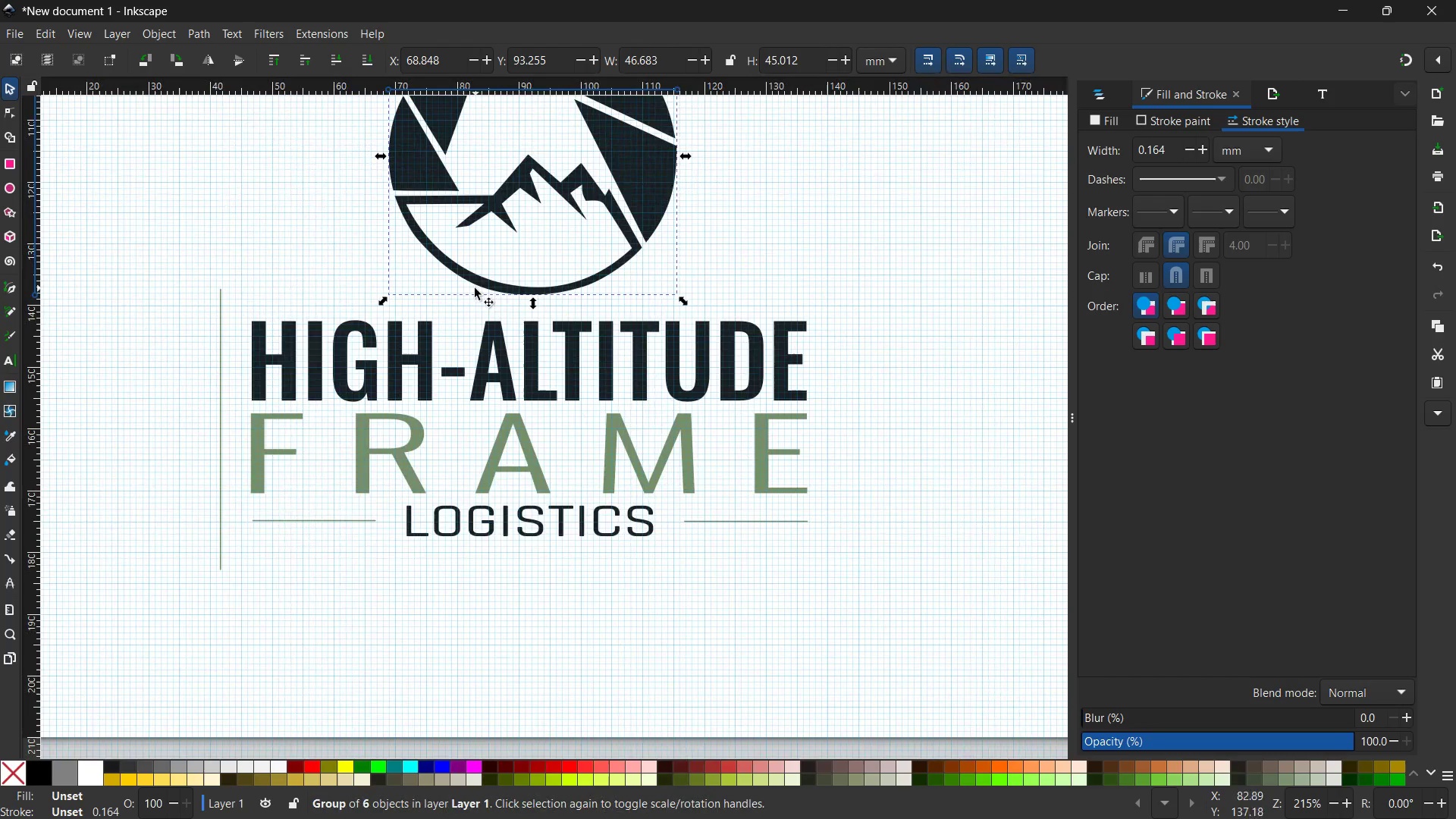 
left_click([499, 285])
 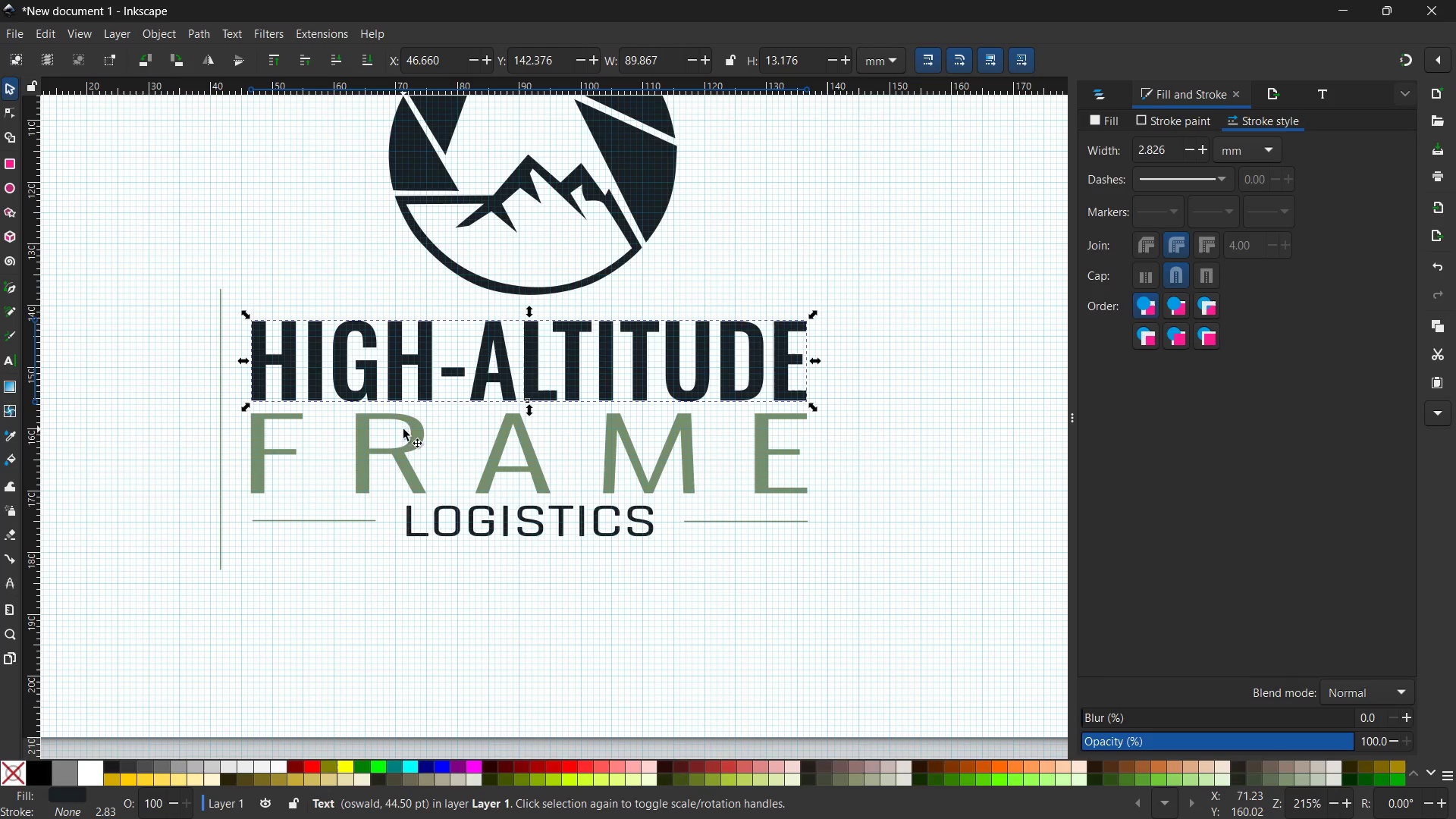 
wait(6.77)
 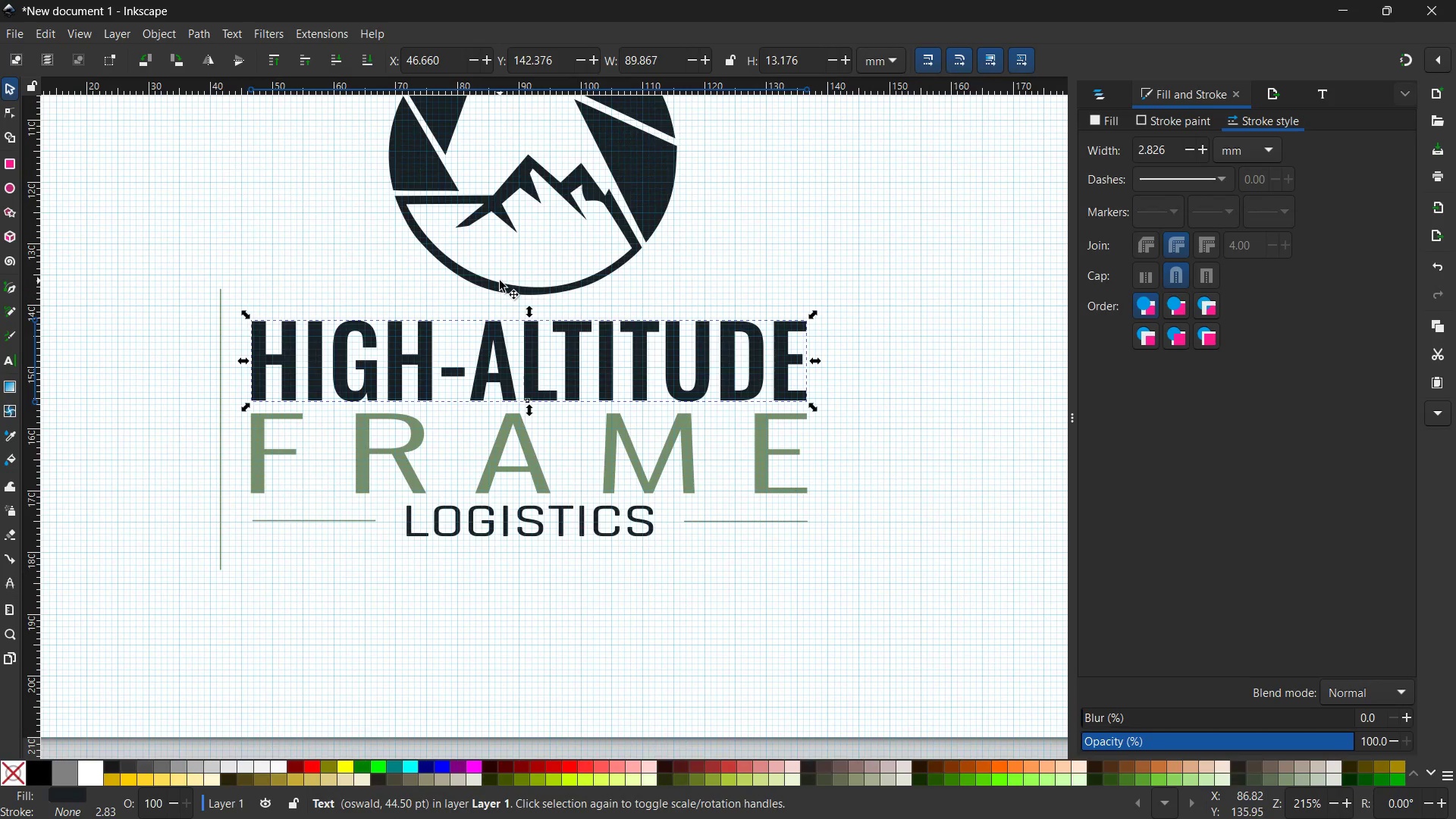 
hold_key(key=ShiftLeft, duration=3.97)
left_click([413, 431])
 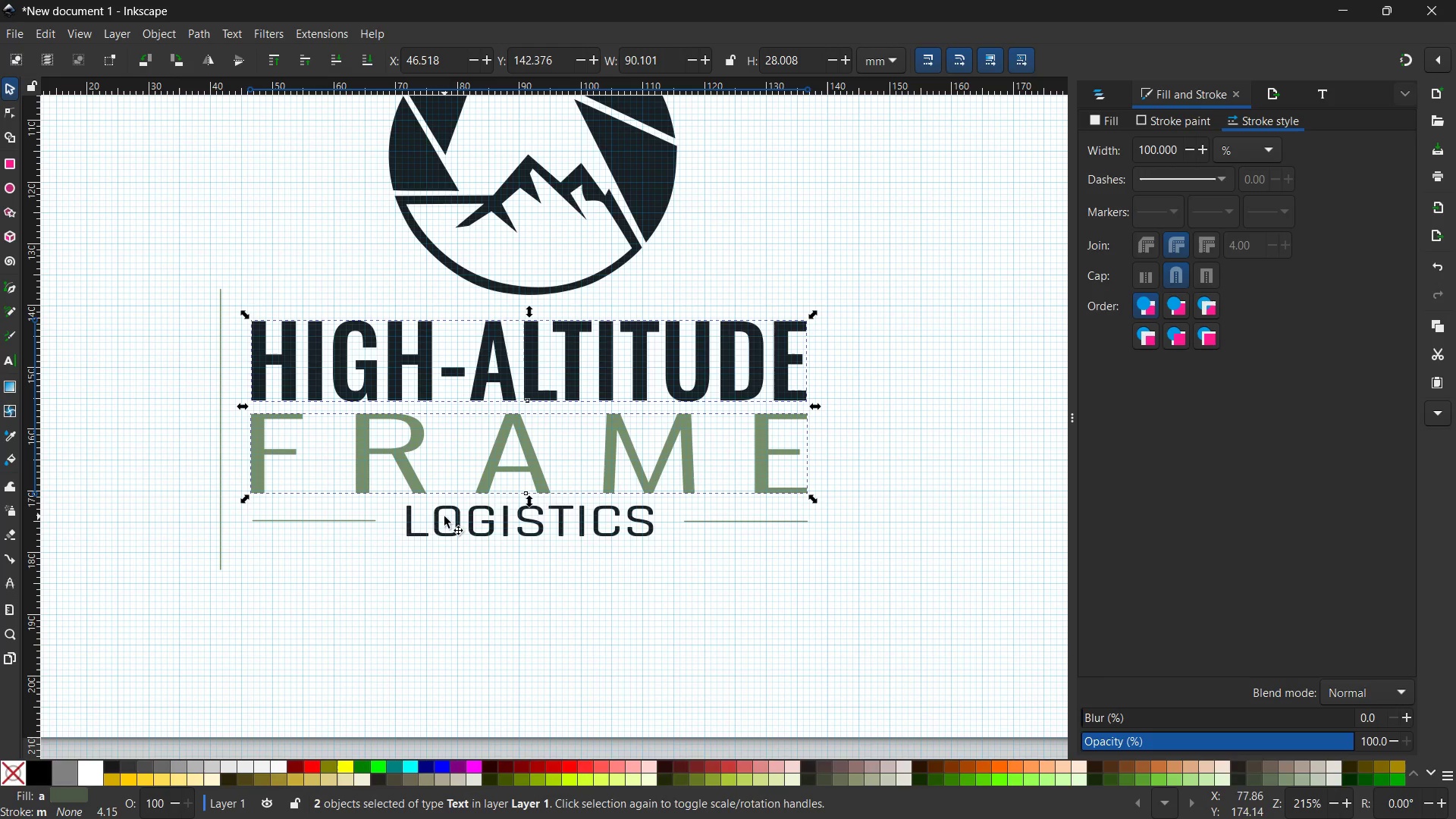 
left_click([444, 516])
 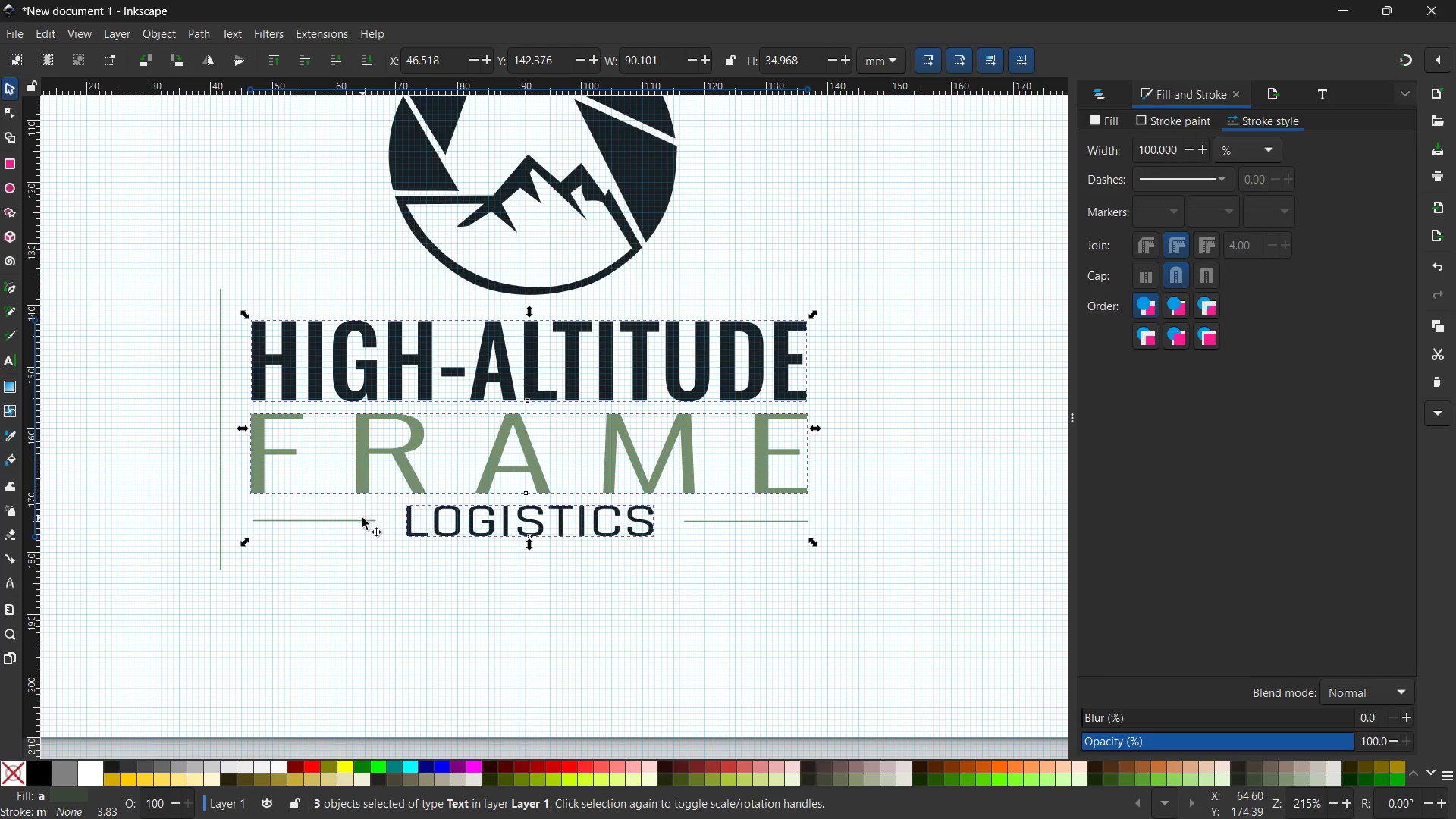 
left_click([362, 518])
 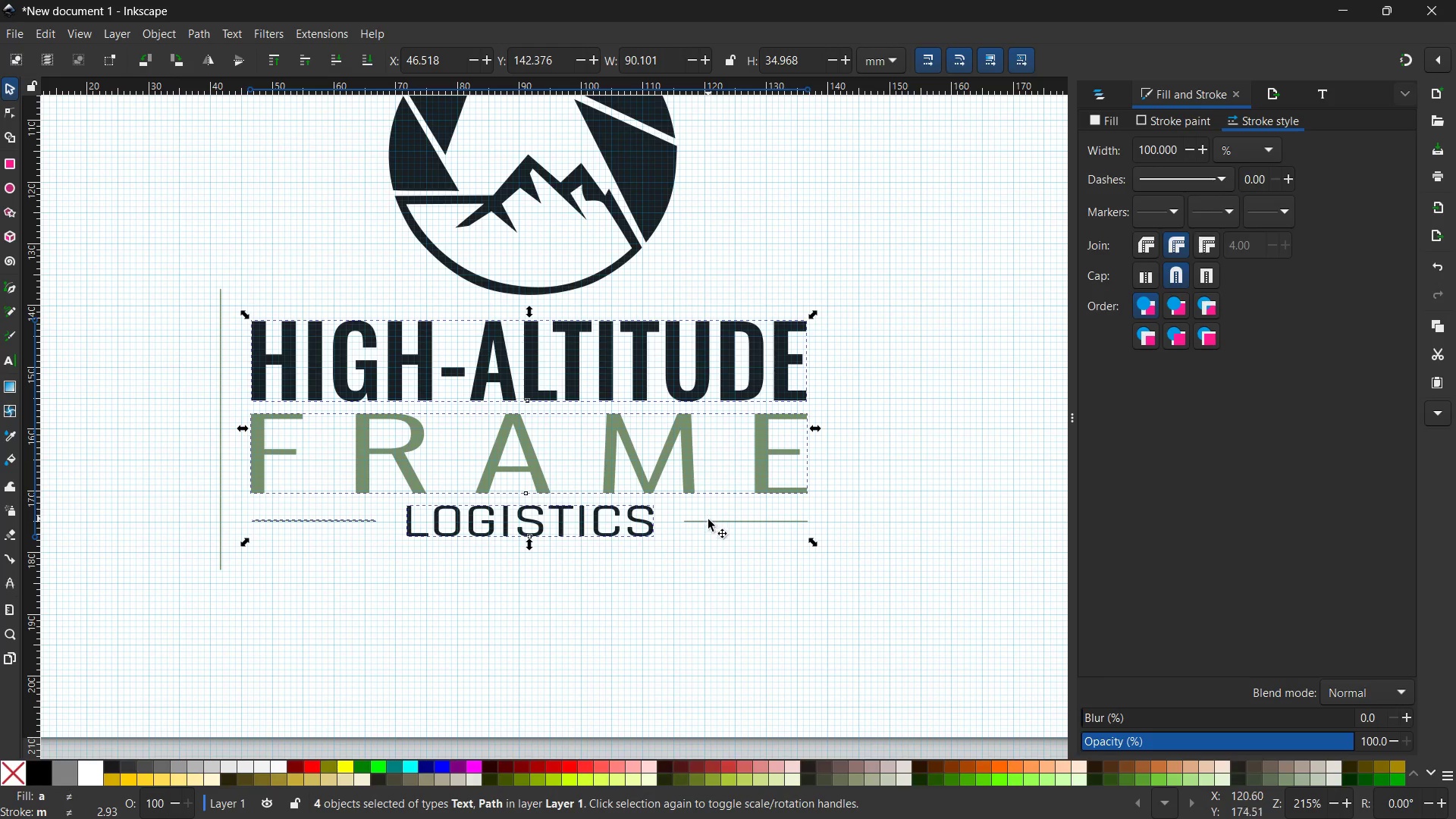 
left_click([709, 523])
 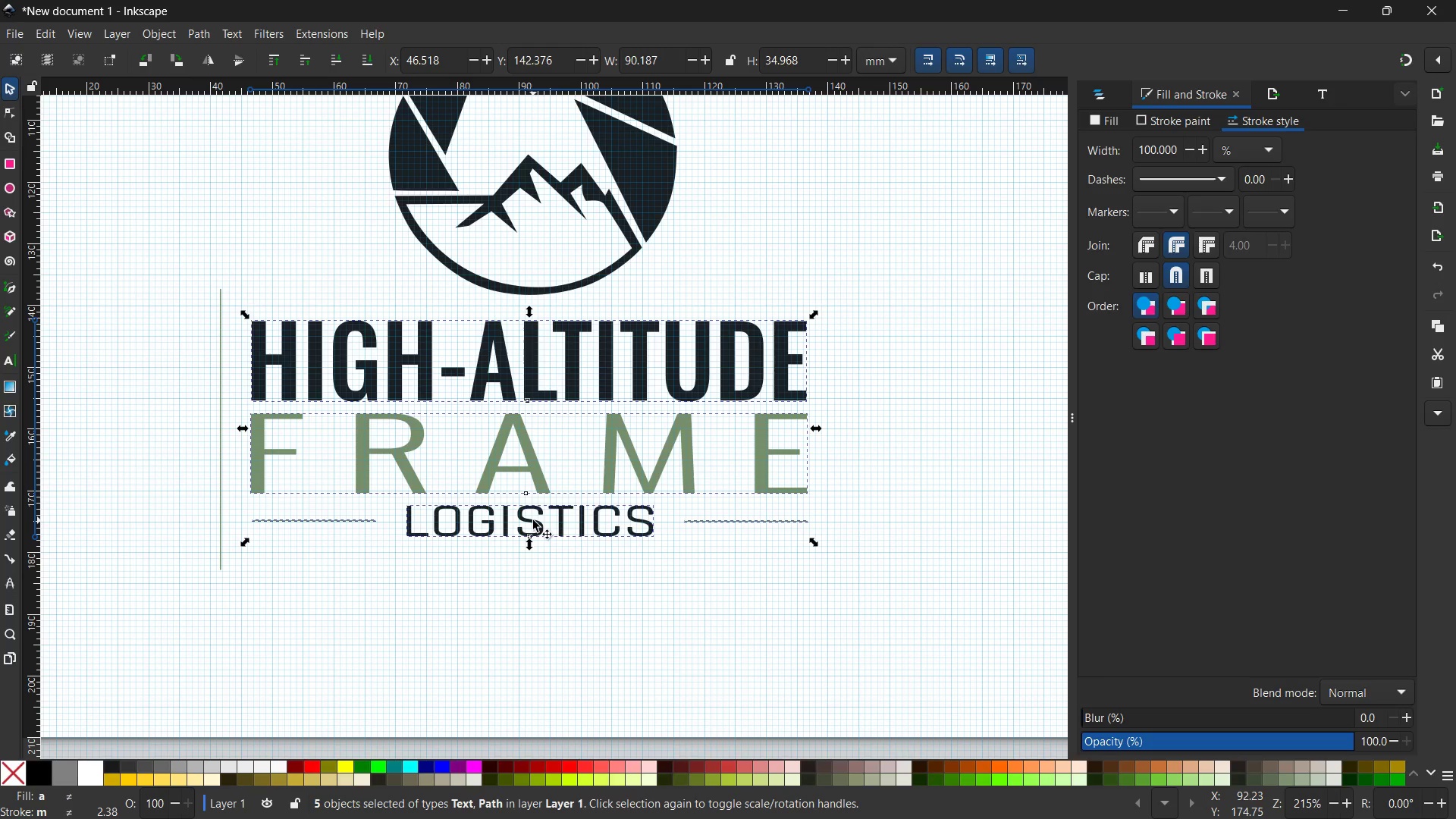 
left_click_drag(start_coordinate=[537, 522], to_coordinate=[524, 510])
 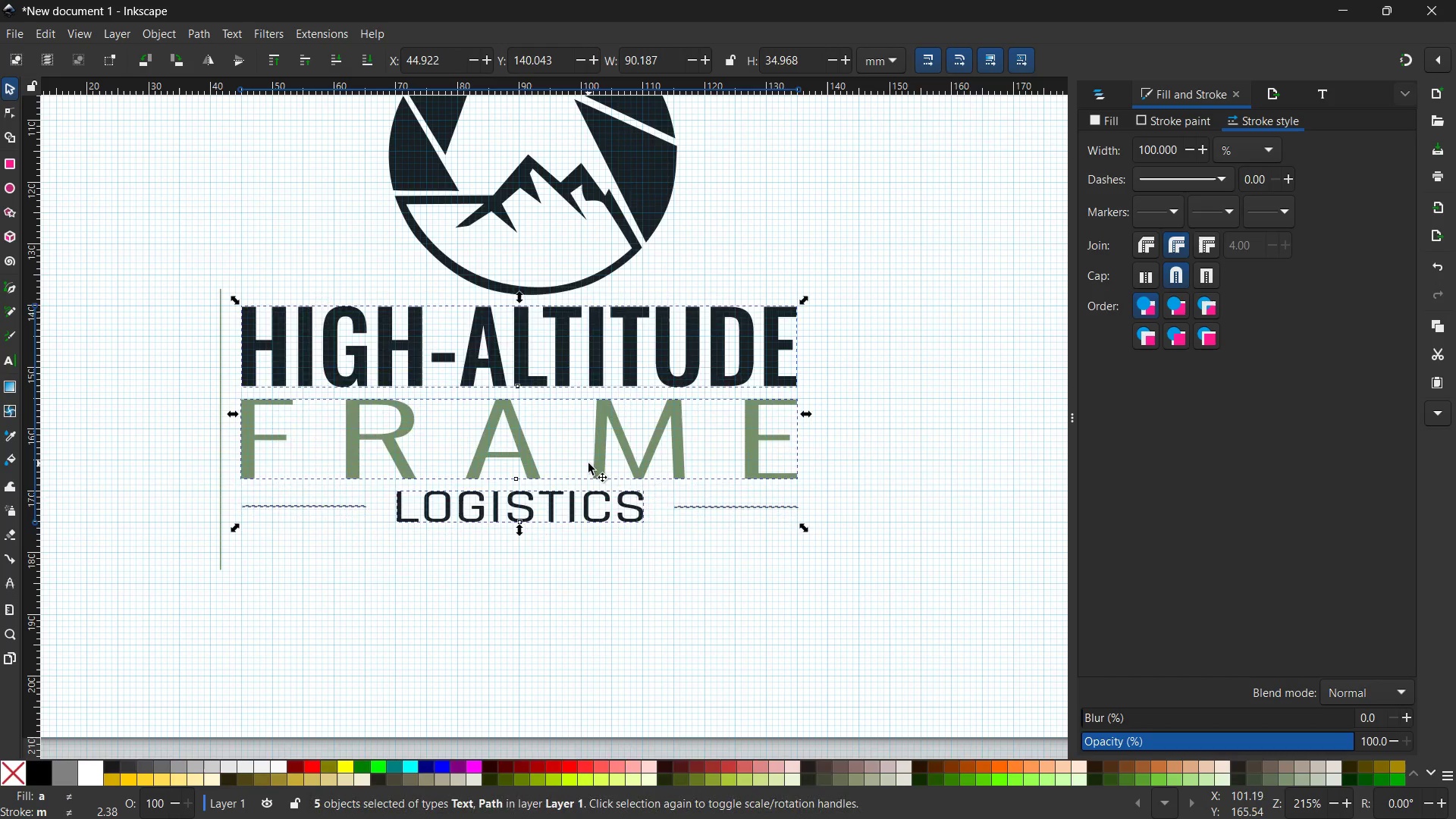 
scroll: coordinate [588, 463], scroll_direction: up, amount: 1.0
 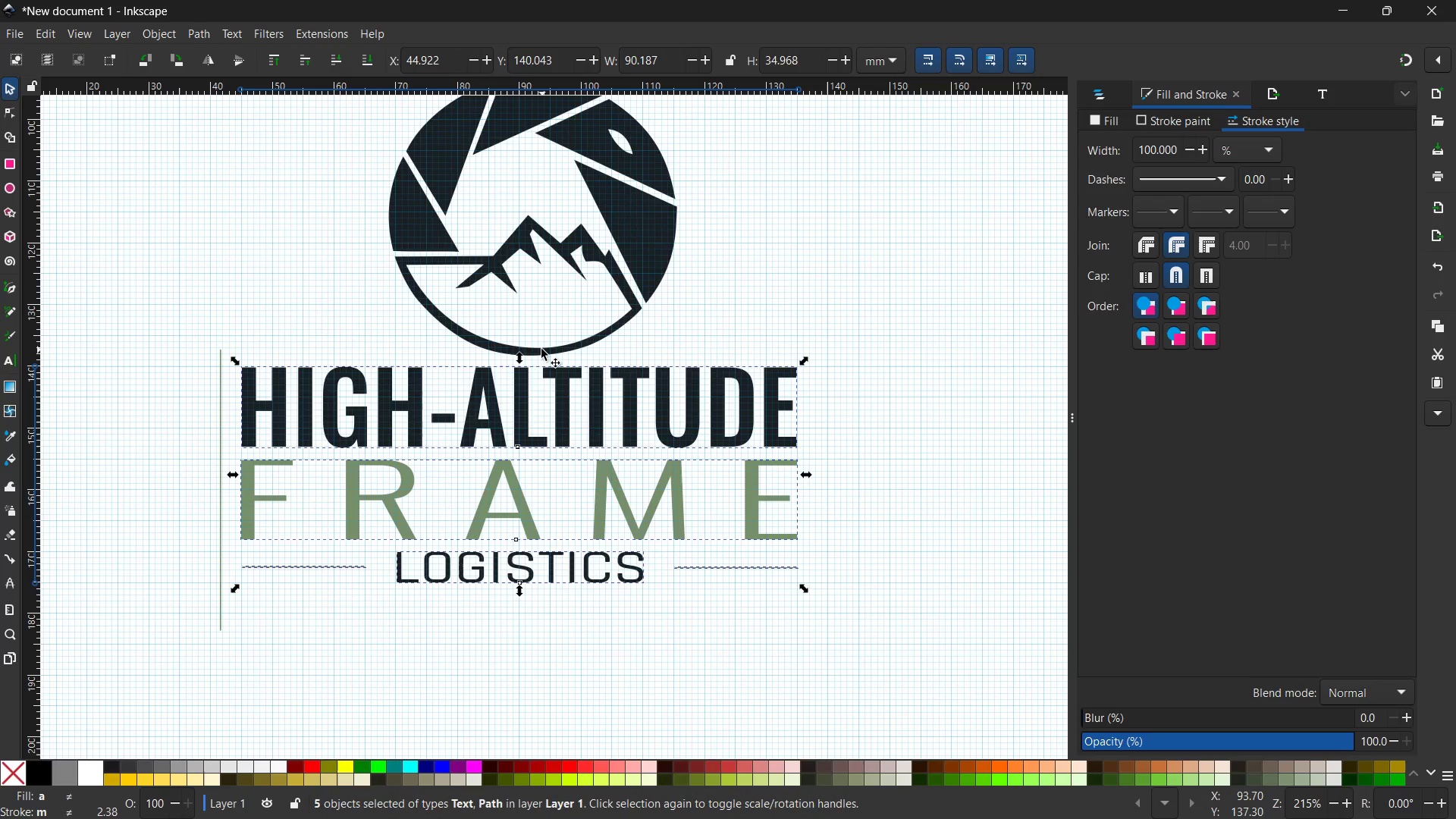 
left_click([541, 349])
 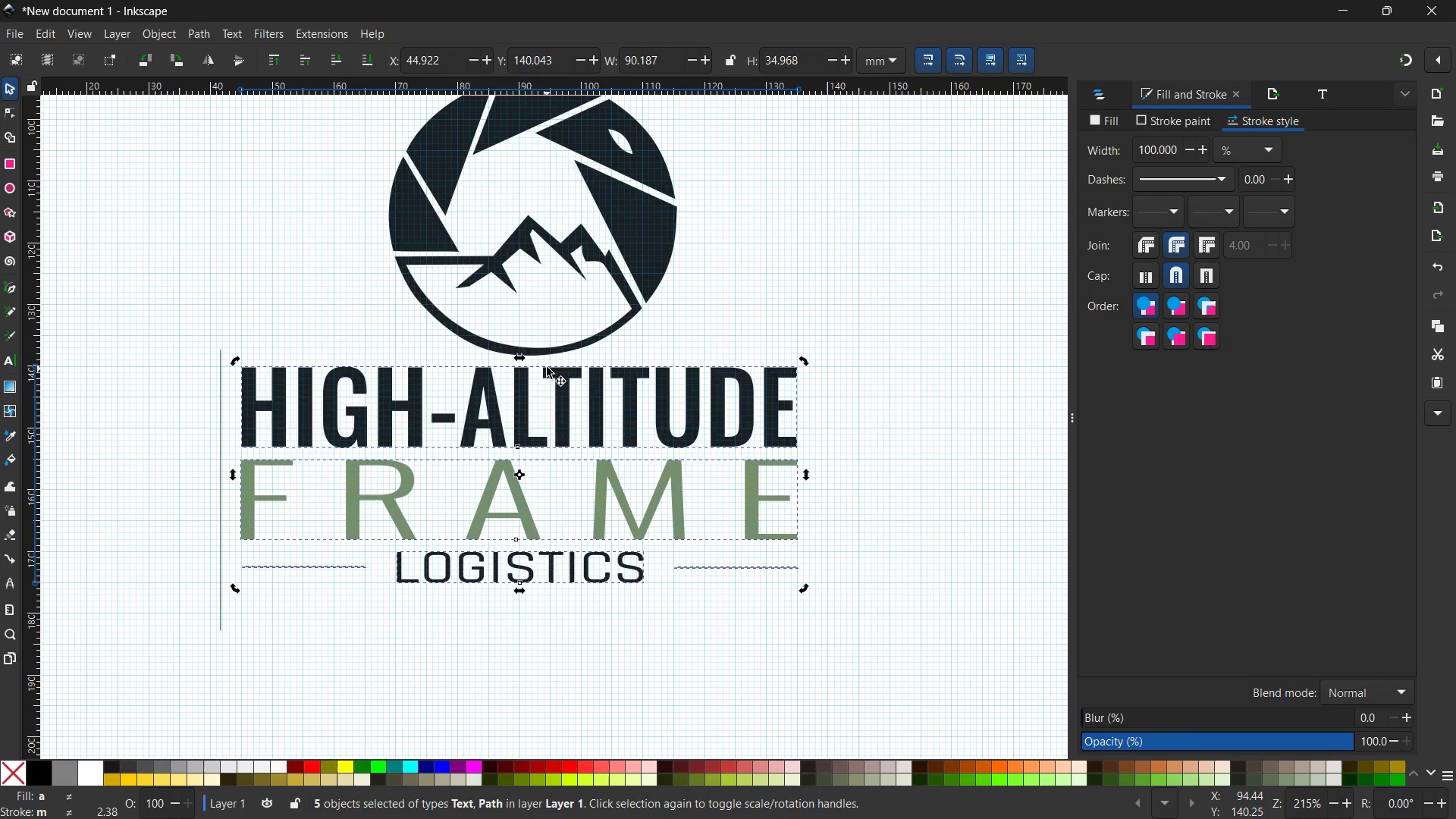 
scroll: coordinate [547, 367], scroll_direction: up, amount: 1.0
 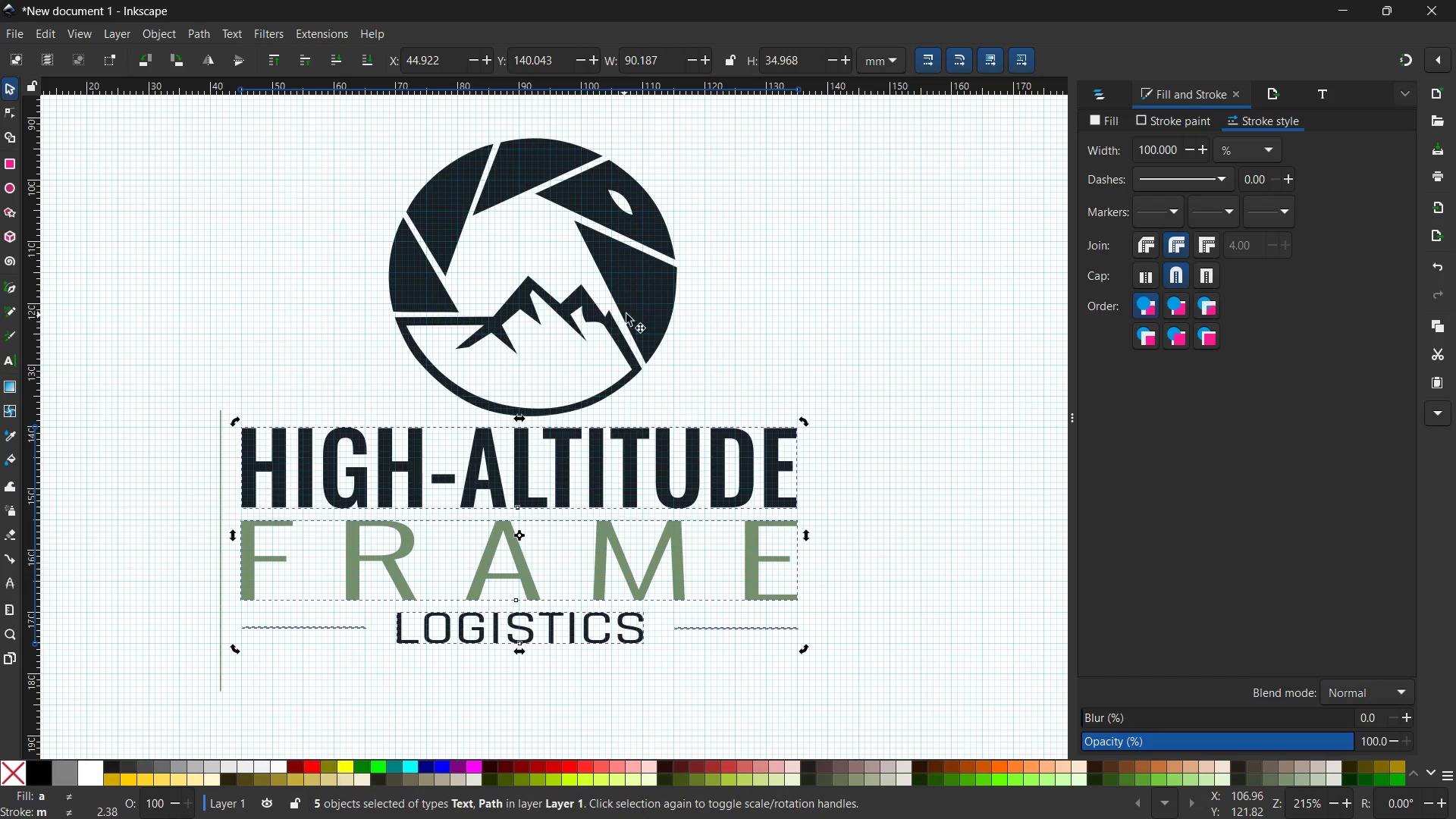 
left_click([642, 308])
 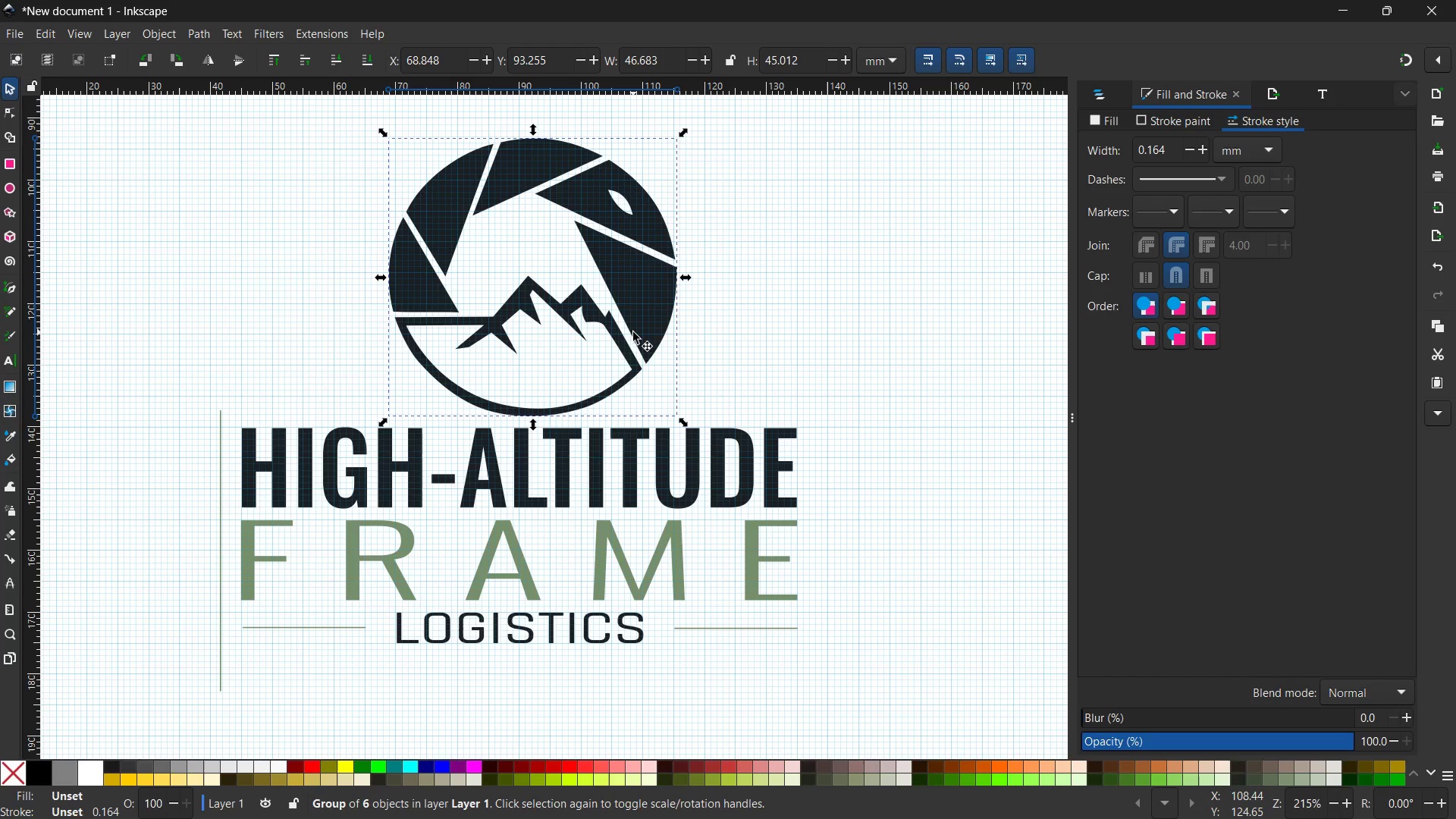 
left_click_drag(start_coordinate=[633, 332], to_coordinate=[608, 309])
 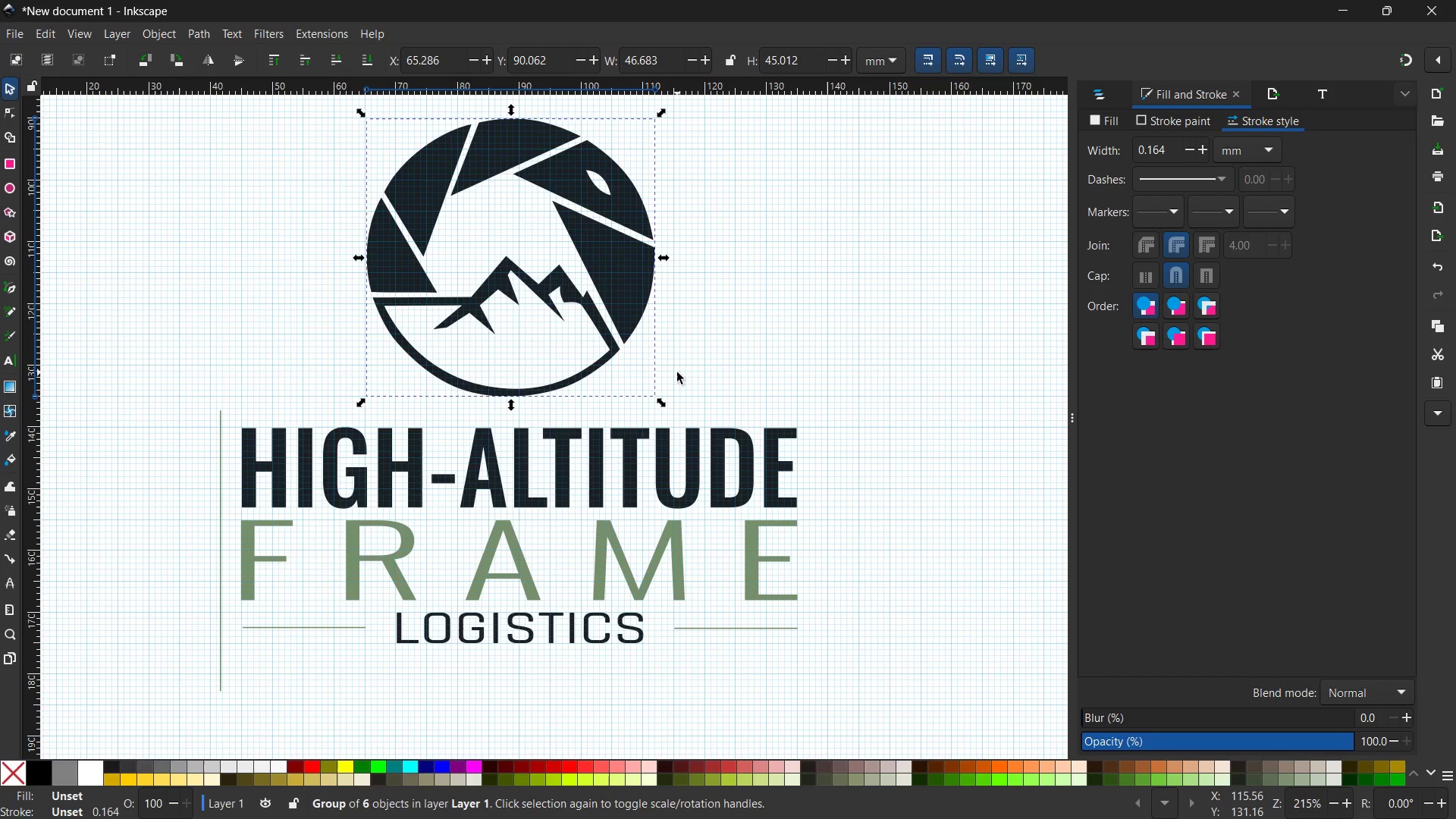 
wait(10.19)
 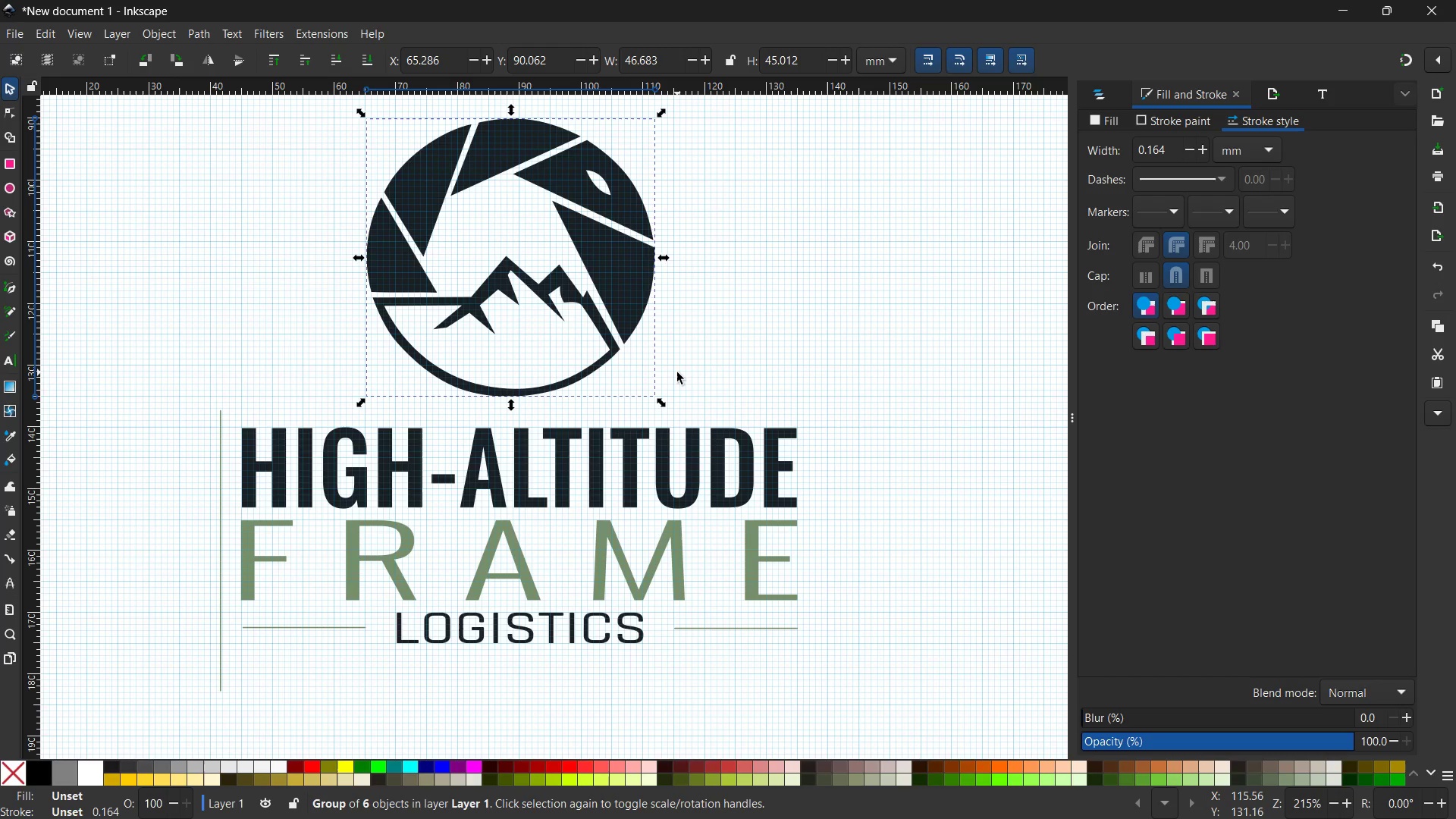 
left_click_drag(start_coordinate=[661, 256], to_coordinate=[679, 257])
 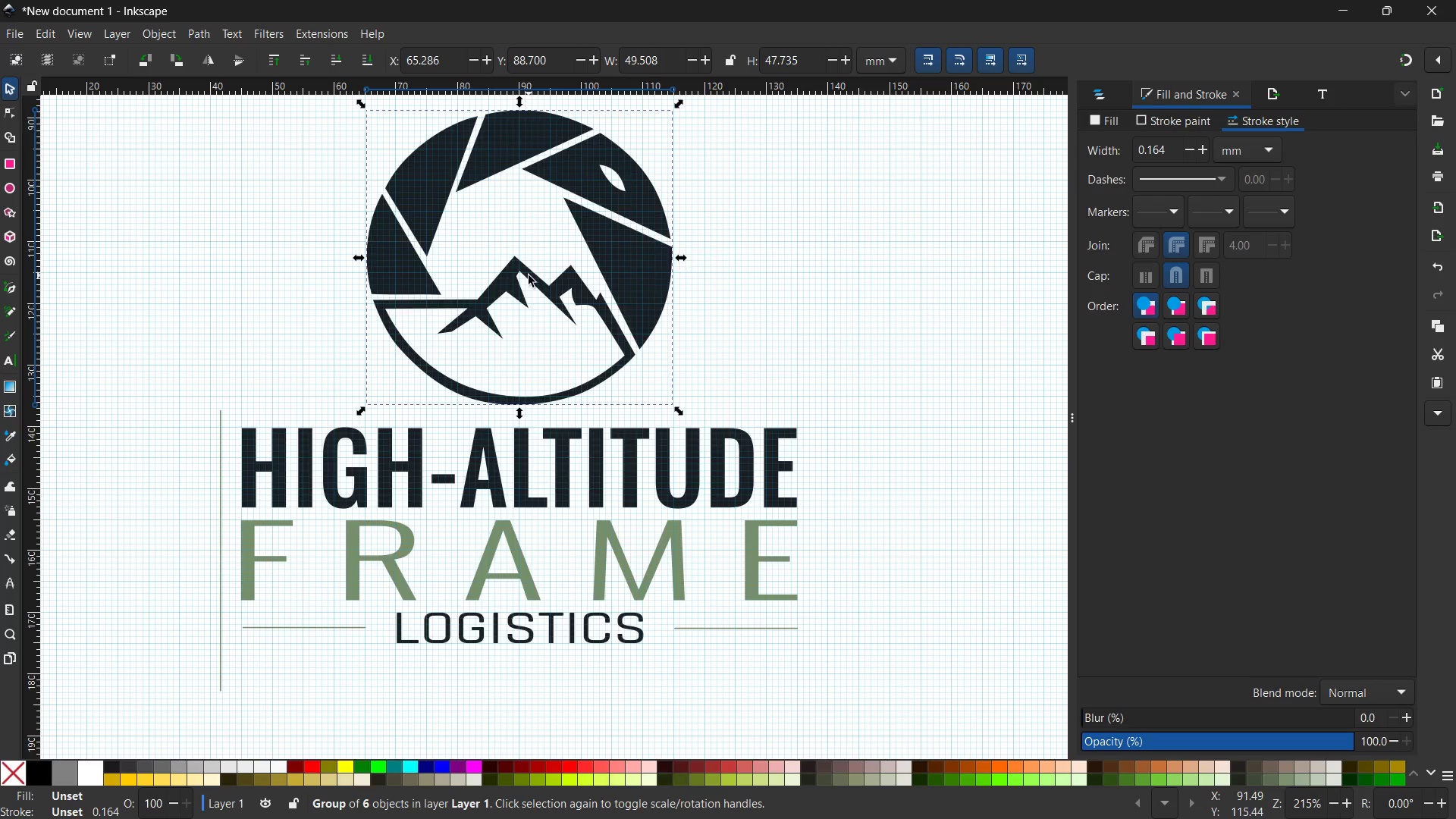 
key(Shift+ShiftLeft)
 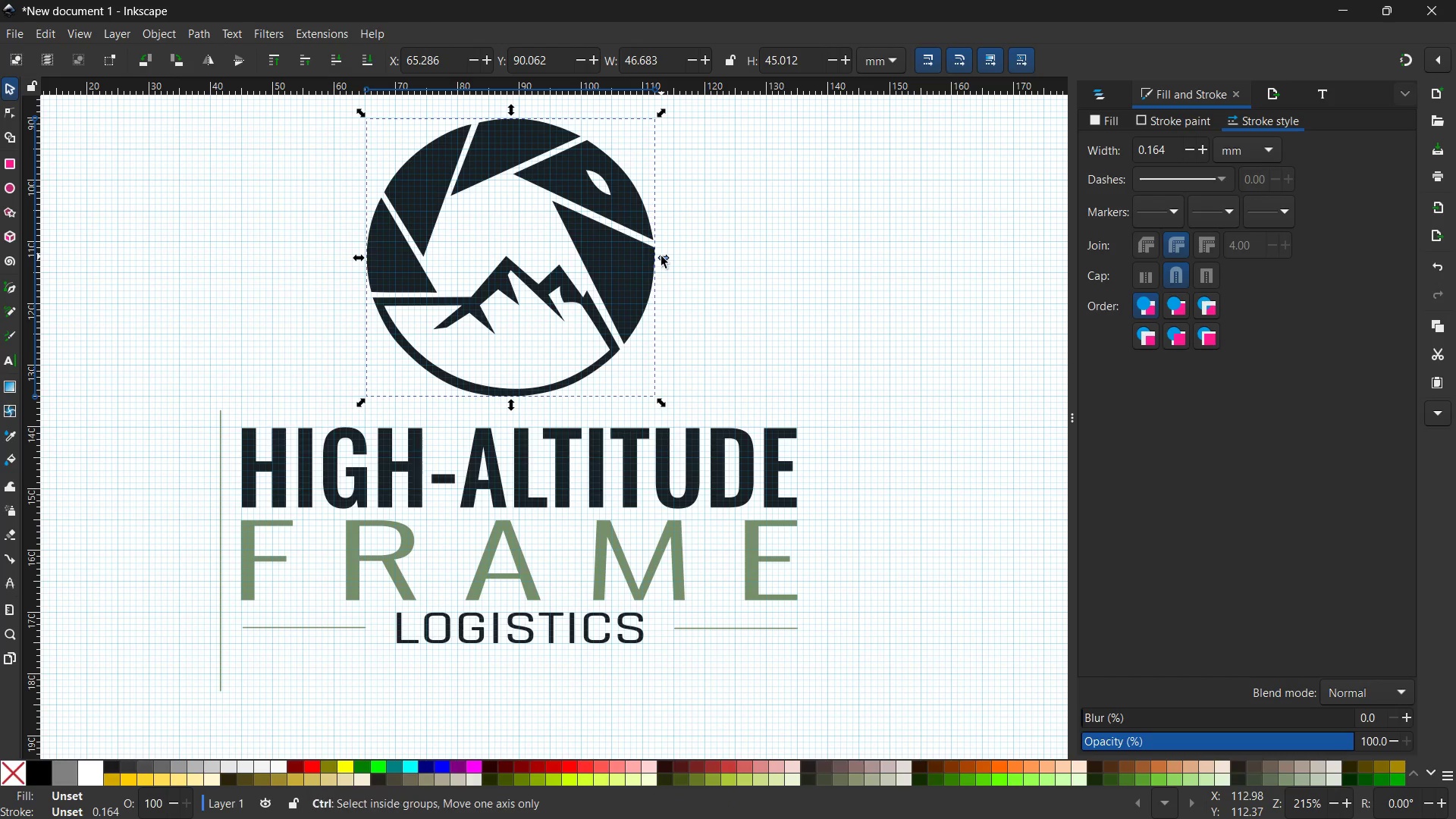 
hold_key(key=ControlLeft, duration=4.91)
 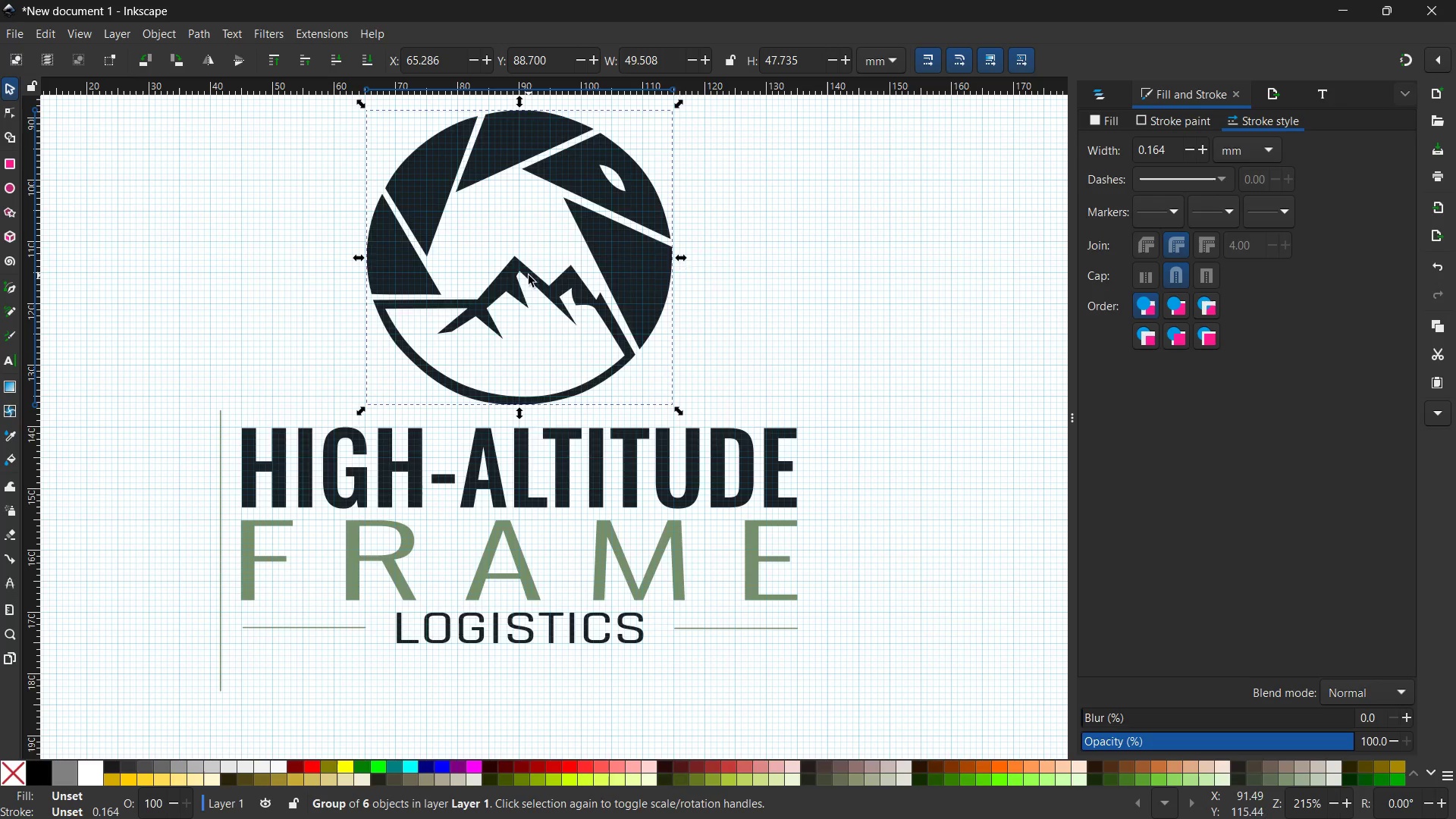 
scroll: coordinate [529, 275], scroll_direction: none, amount: 0.0
 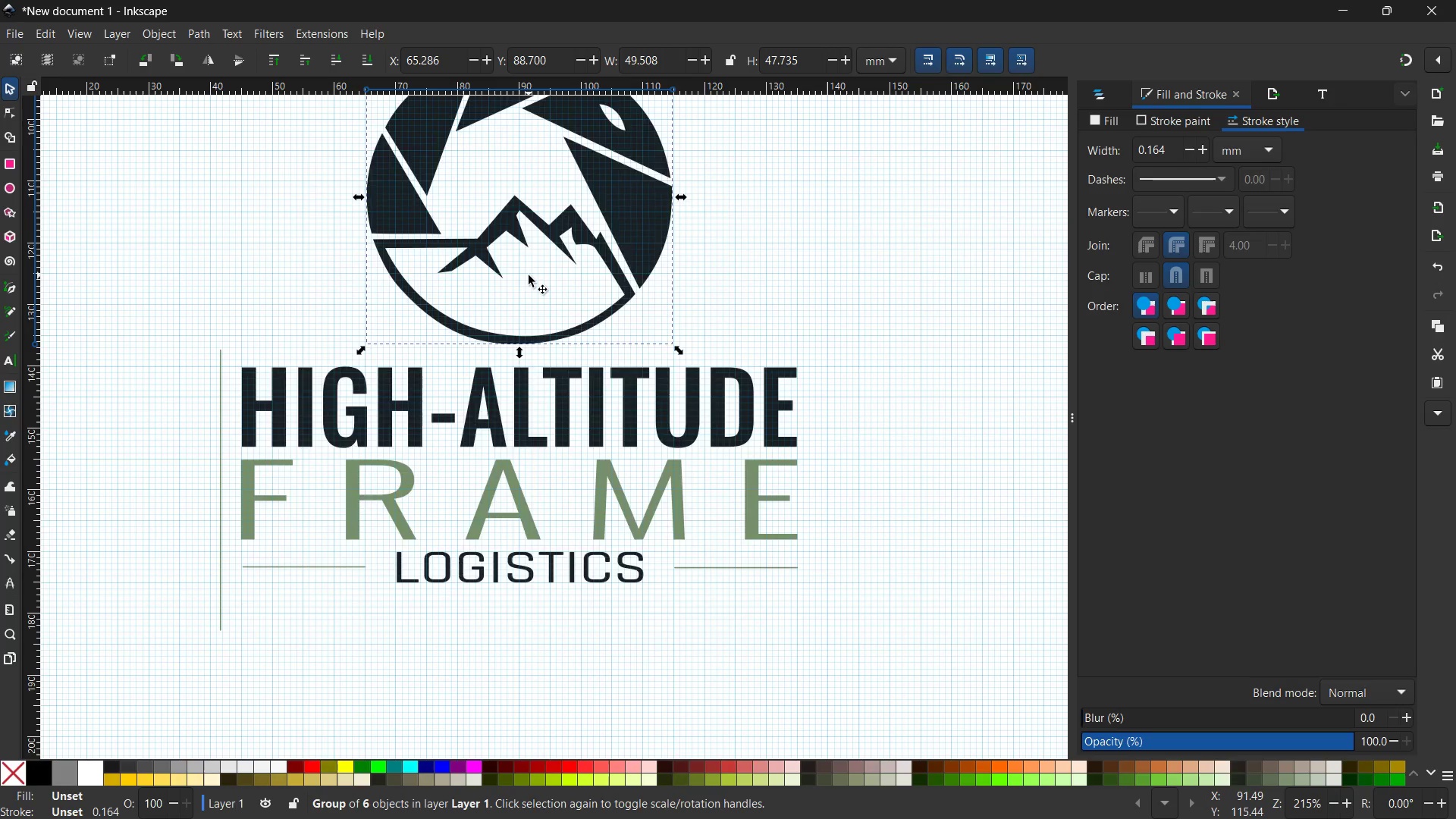 
scroll: coordinate [529, 275], scroll_direction: up, amount: 1.0
 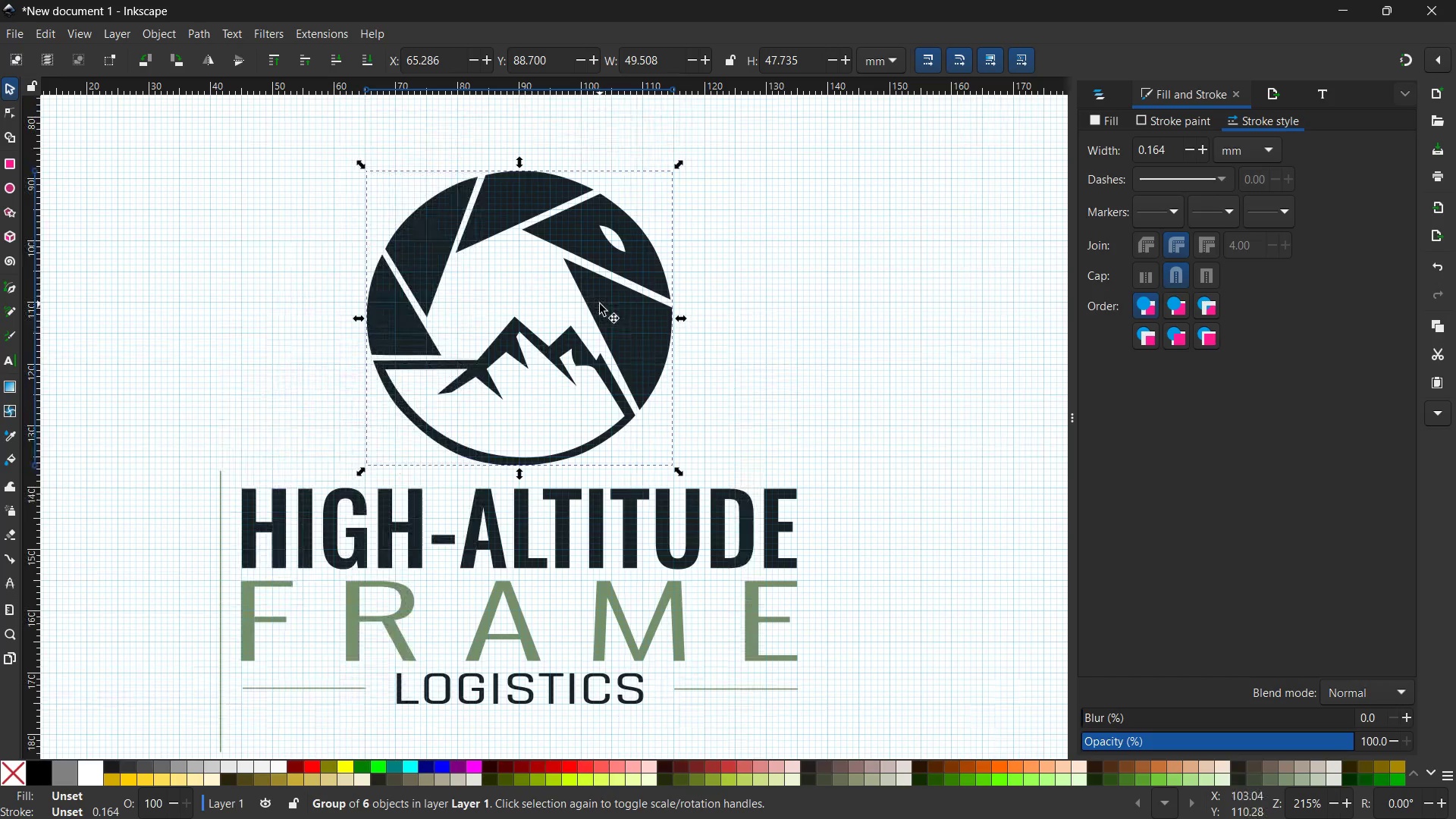 
left_click_drag(start_coordinate=[600, 304], to_coordinate=[601, 293])
 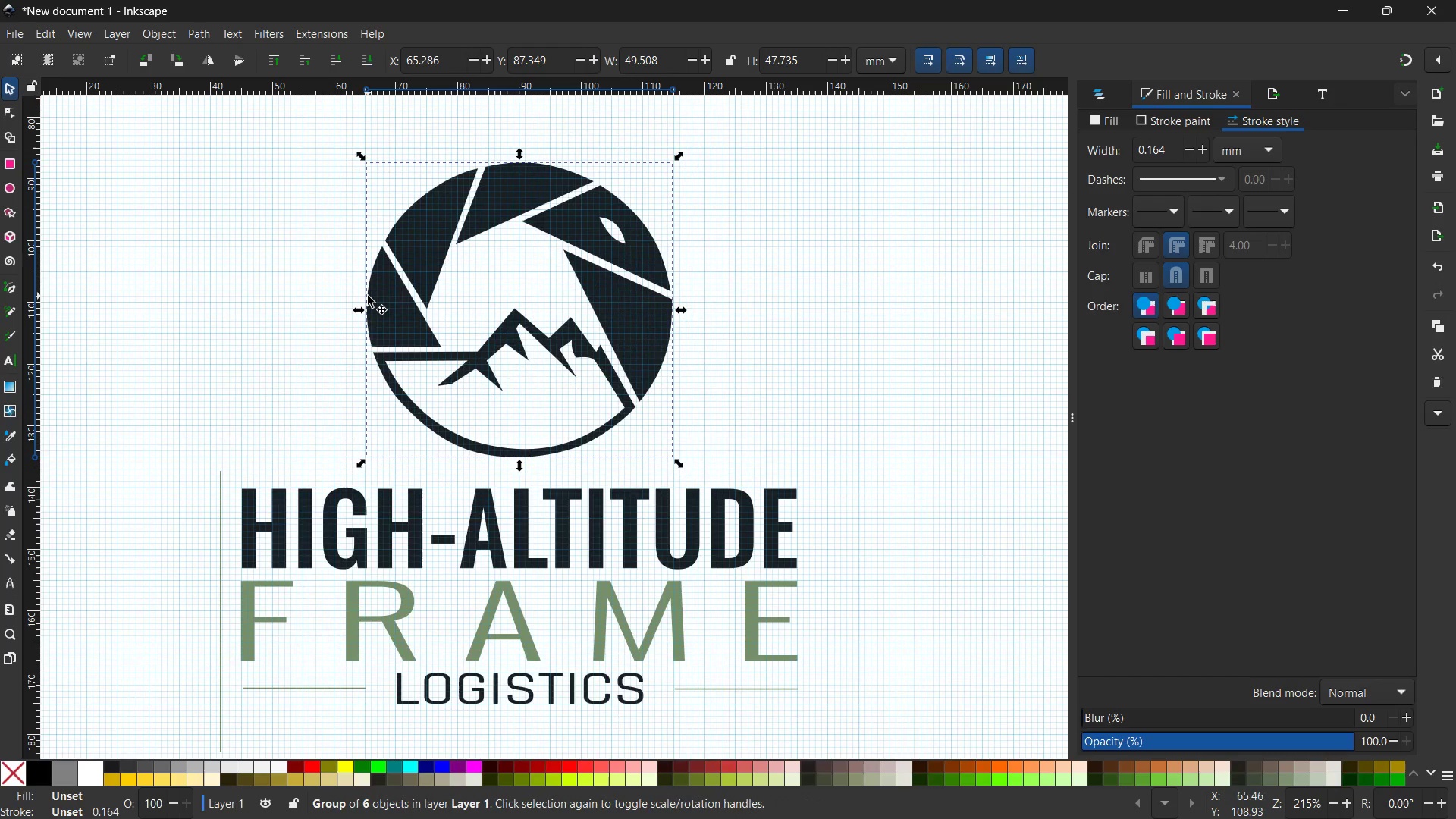 
hold_key(key=ShiftLeft, duration=2.97)
 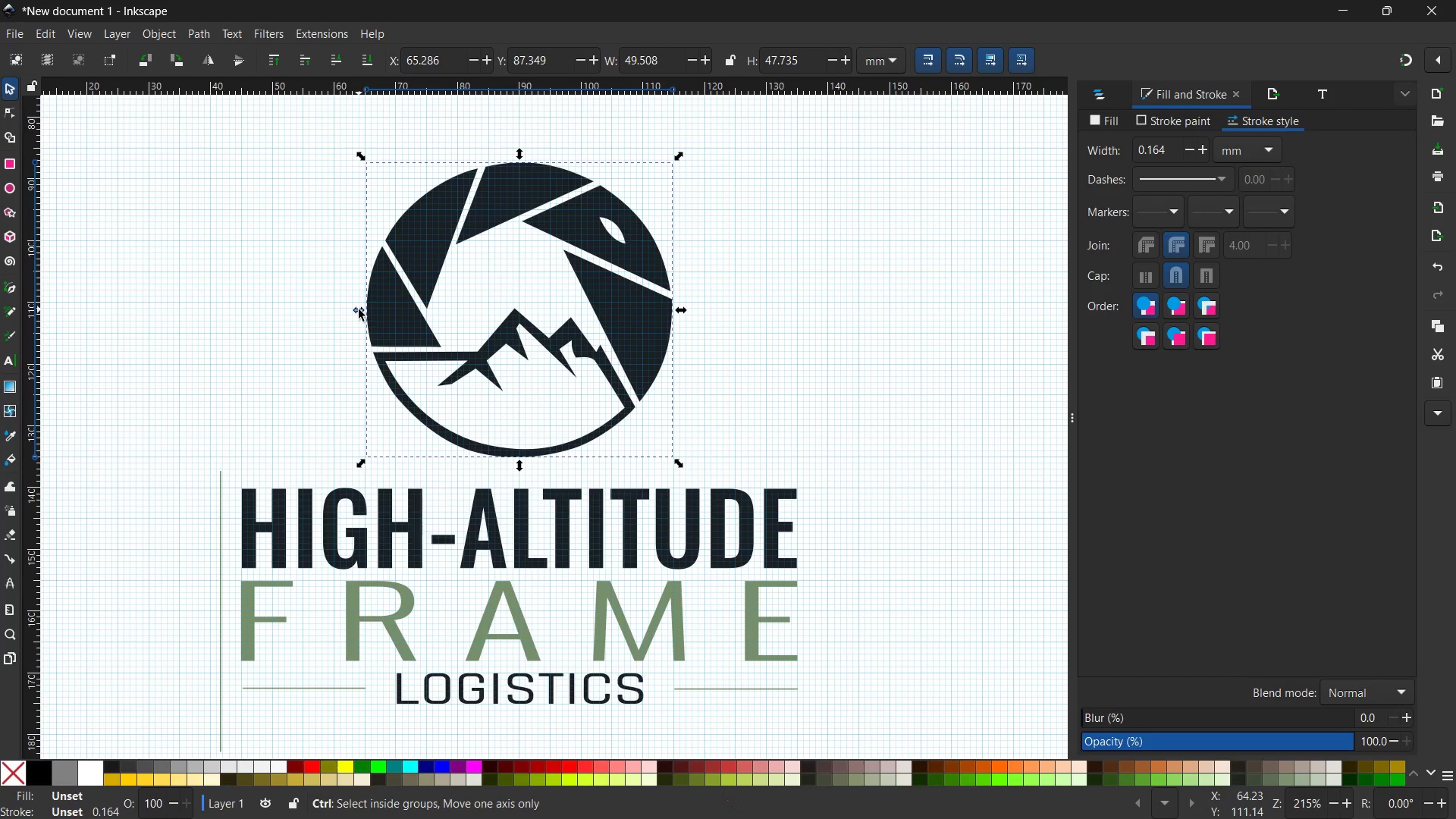 
hold_key(key=ControlLeft, duration=4.53)
 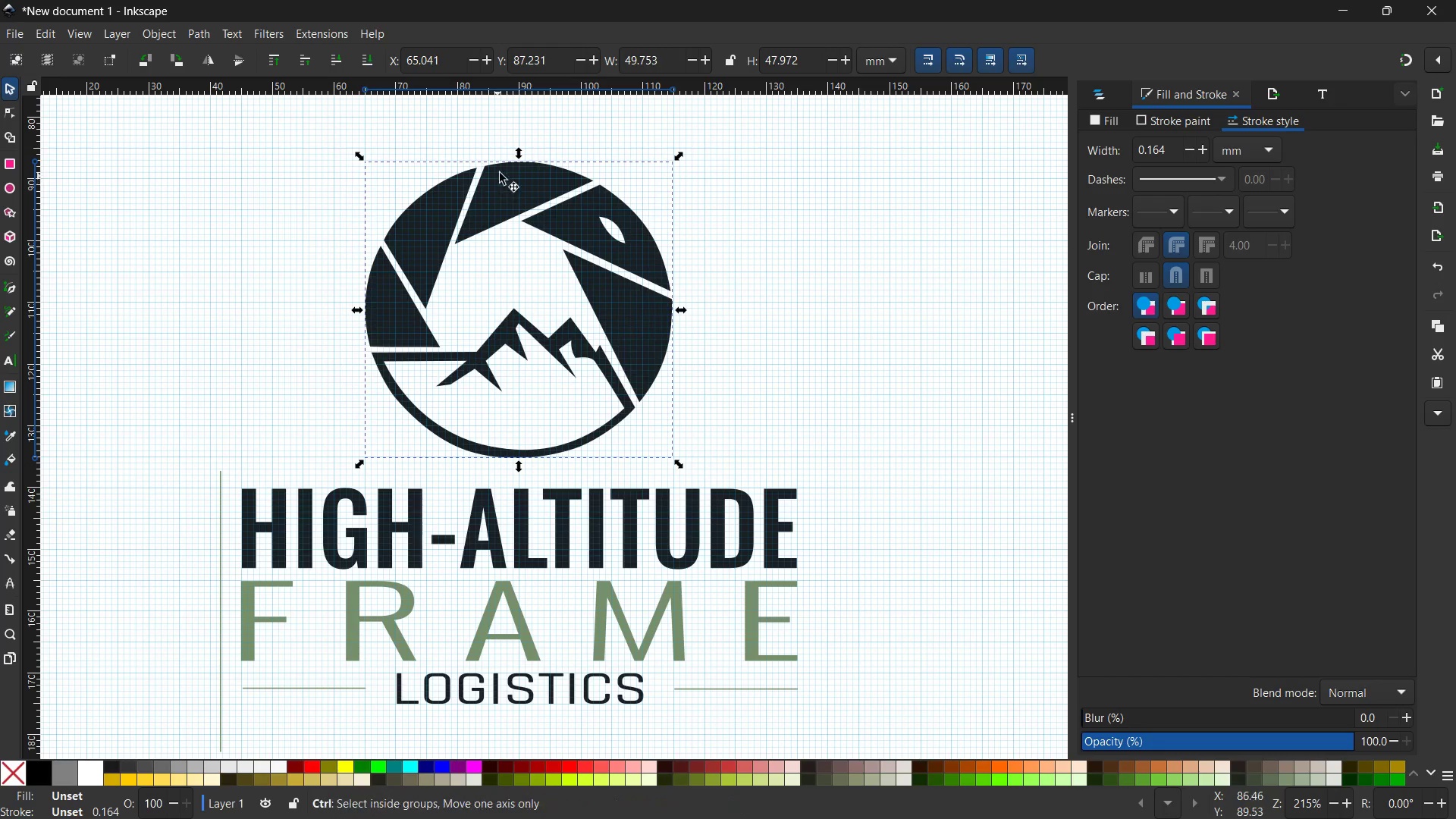 
hold_key(key=ControlLeft, duration=5.08)
left_click_drag(start_coordinate=[520, 153], to_coordinate=[520, 170])
 